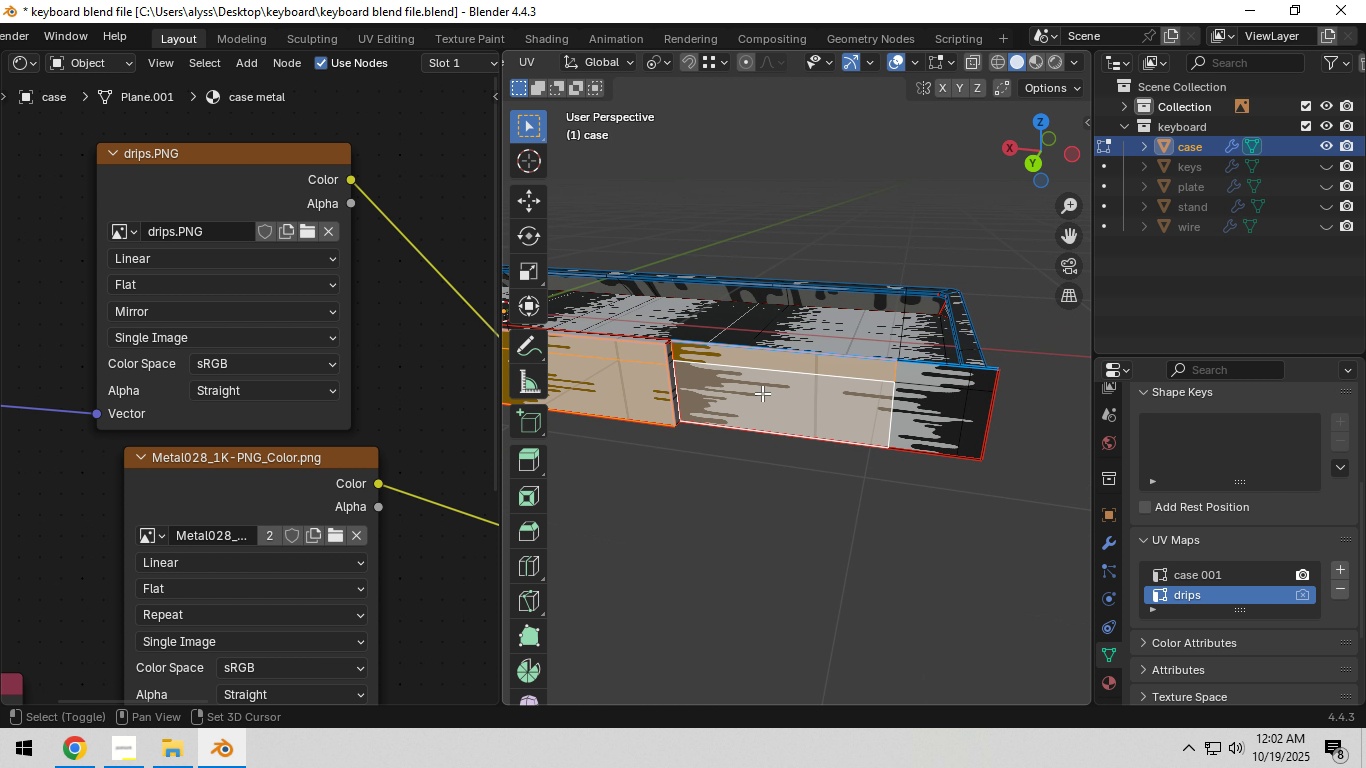 
double_click([762, 393])
 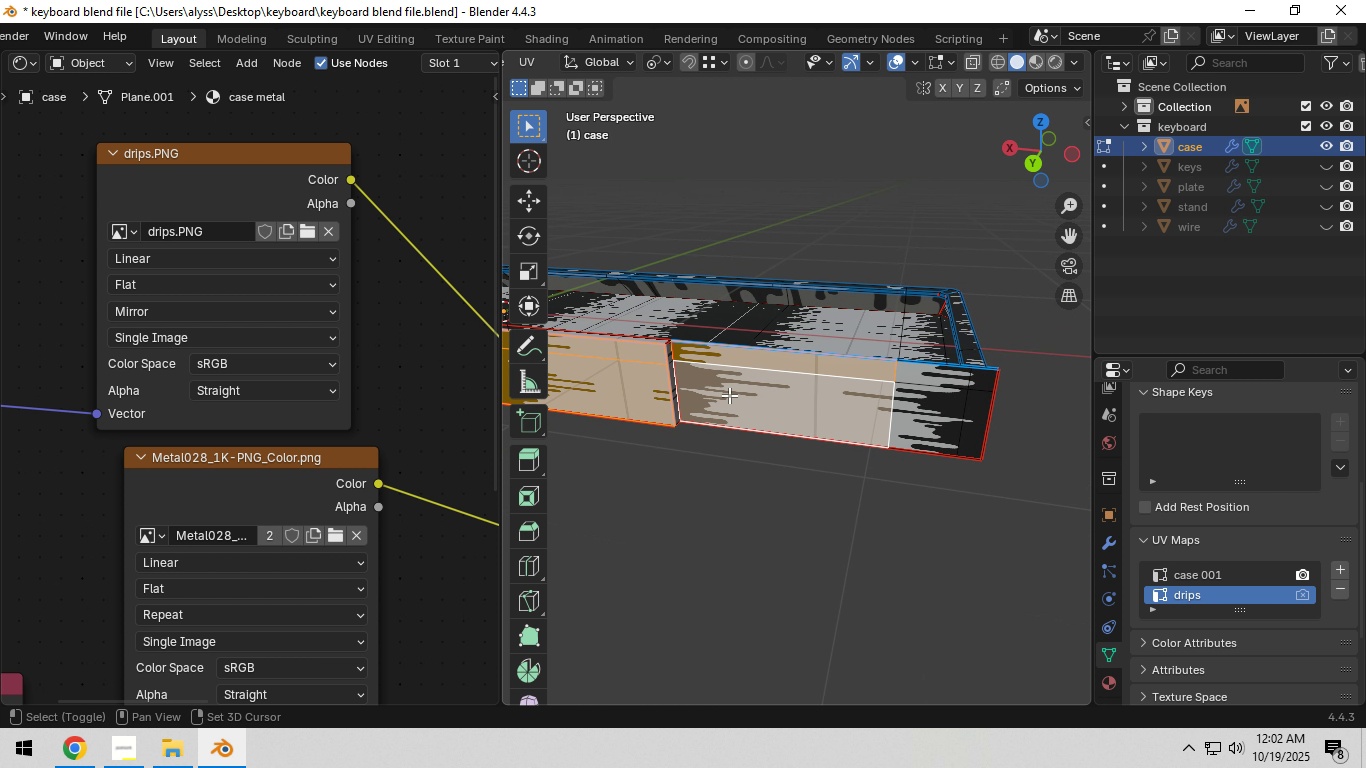 
hold_key(key=ShiftLeft, duration=0.49)
 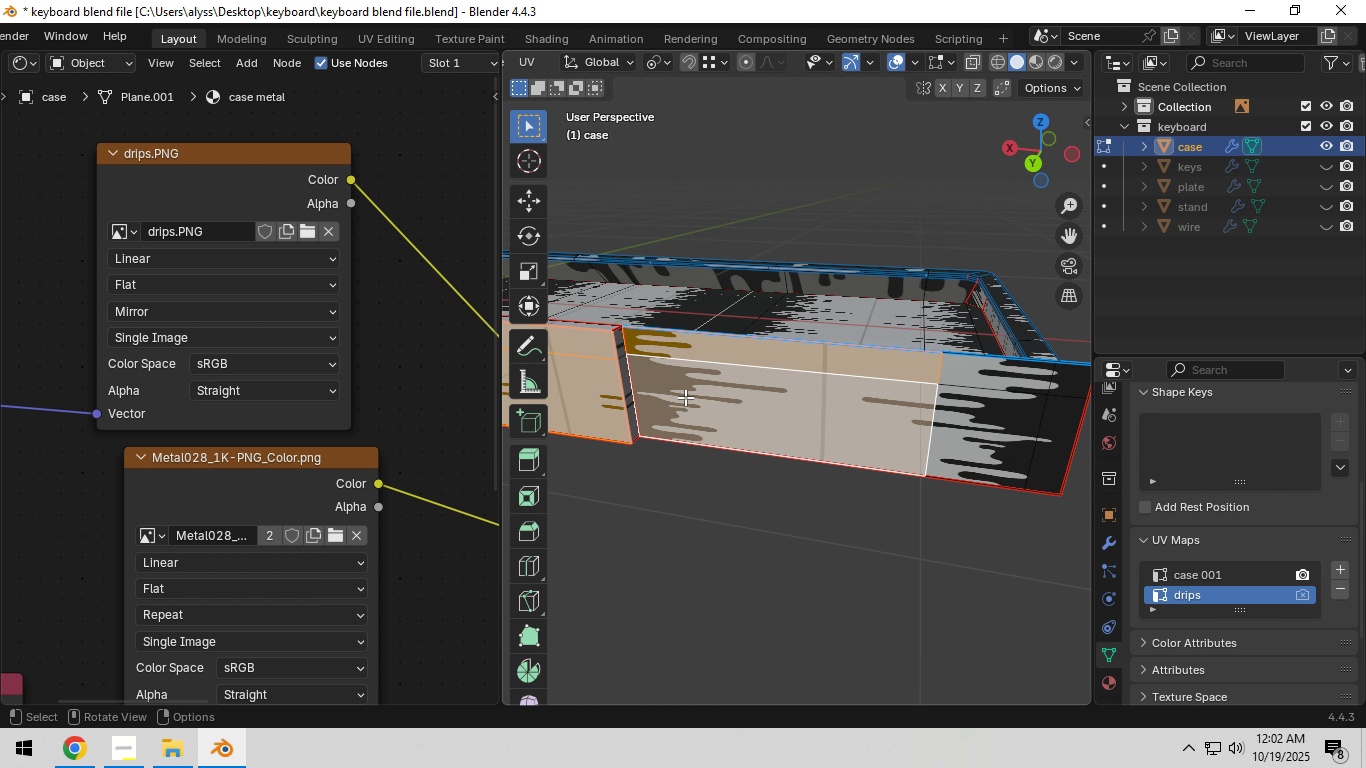 
scroll: coordinate [685, 397], scroll_direction: up, amount: 1.0
 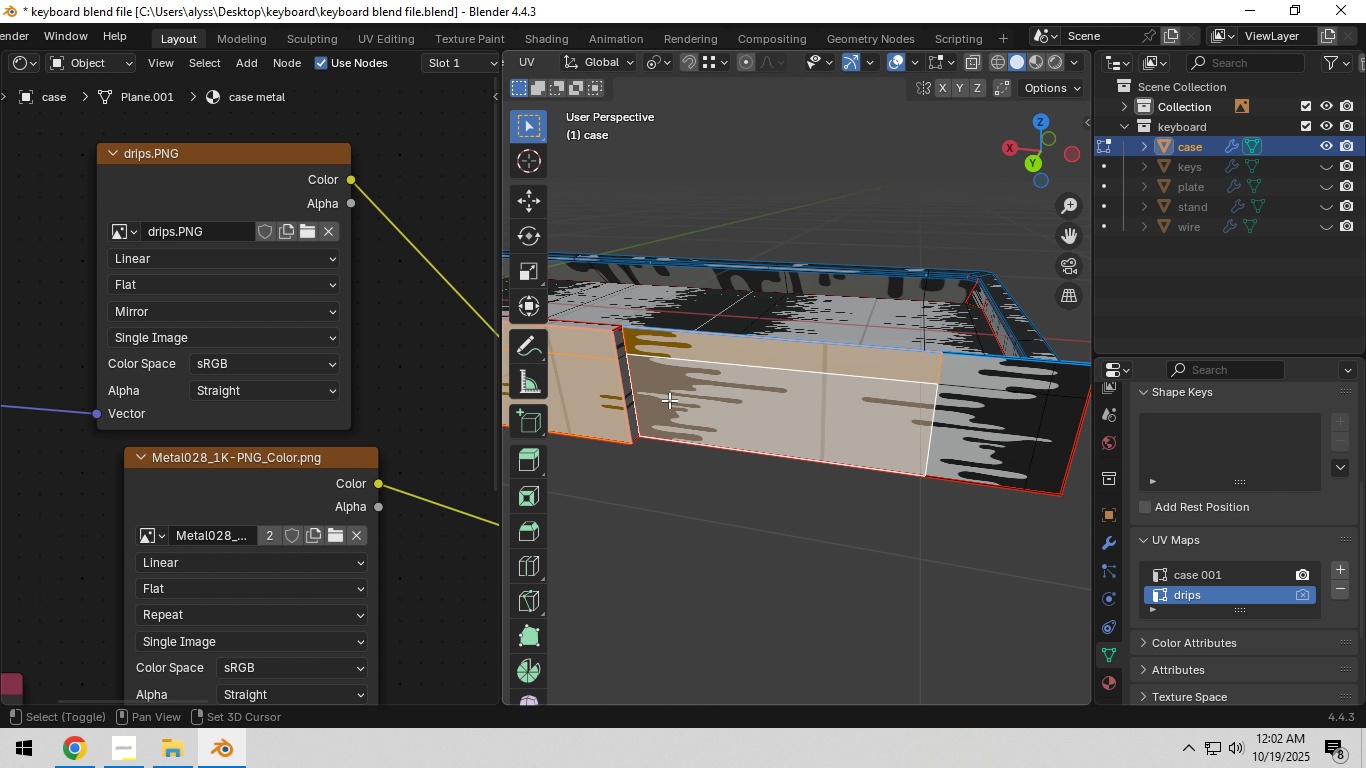 
hold_key(key=ShiftLeft, duration=0.37)
 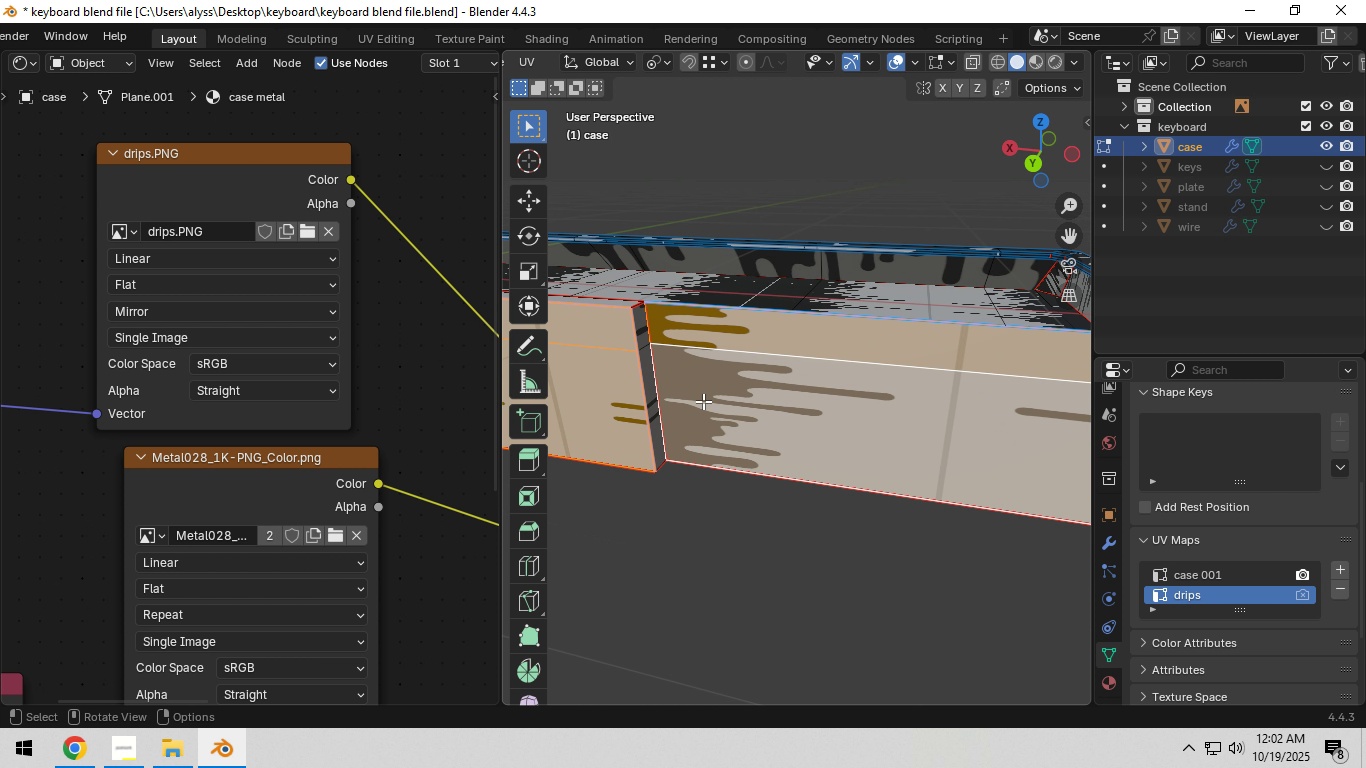 
scroll: coordinate [703, 401], scroll_direction: up, amount: 1.0
 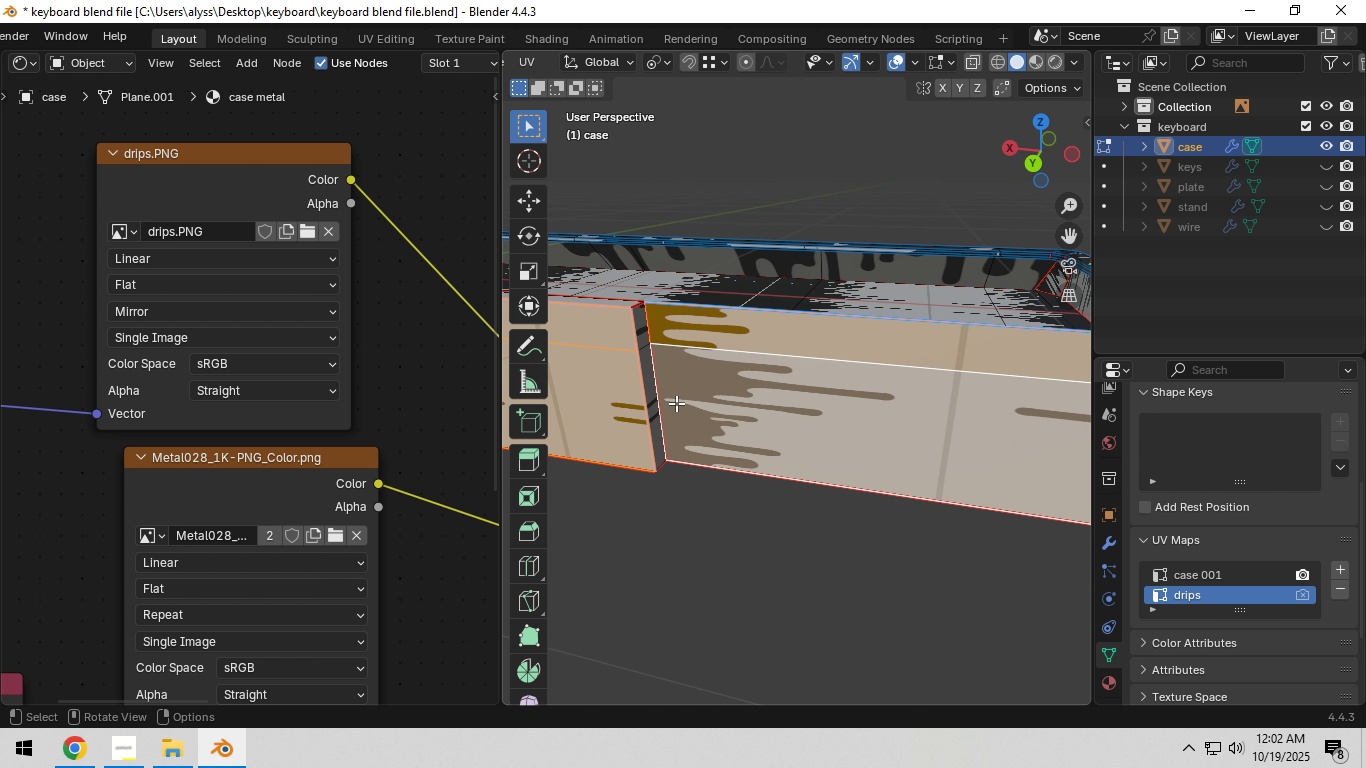 
hold_key(key=ShiftLeft, duration=1.4)
left_click([653, 400])
 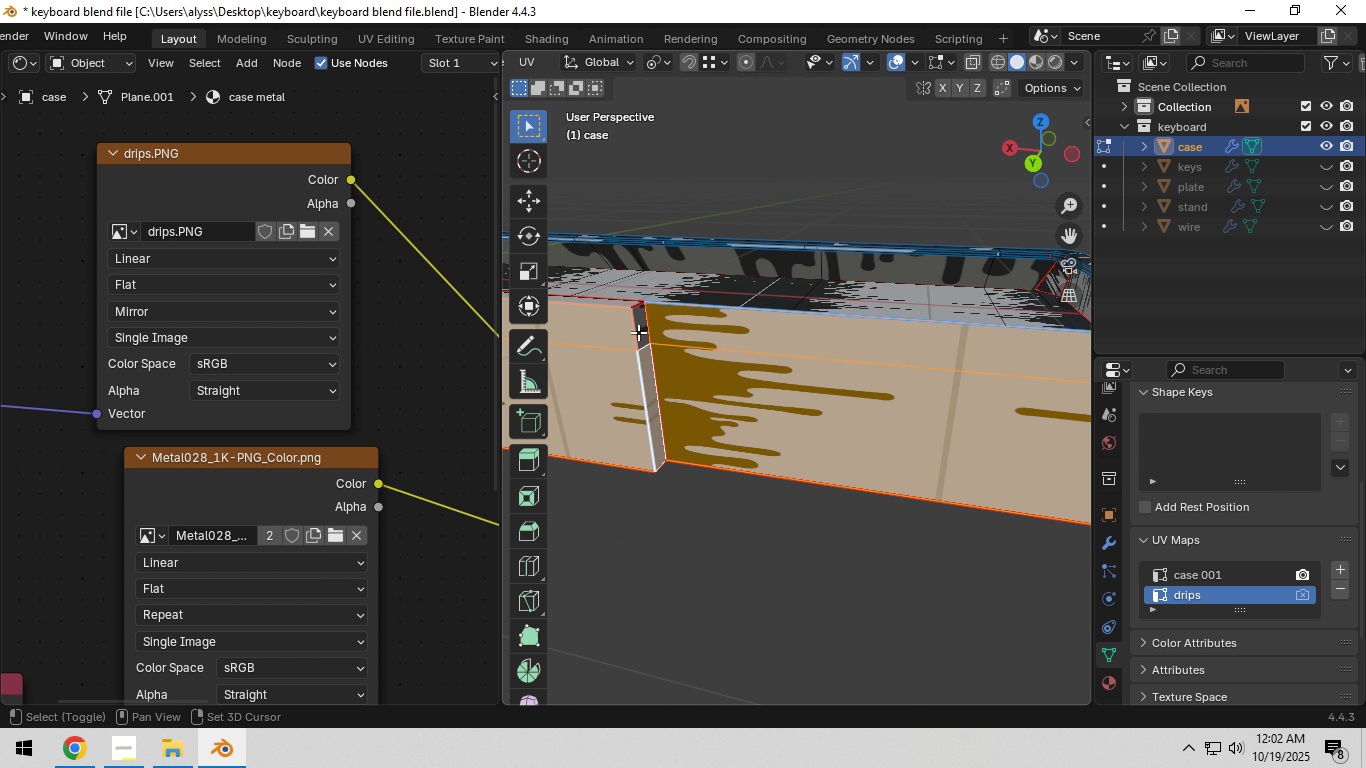 
left_click([638, 331])
 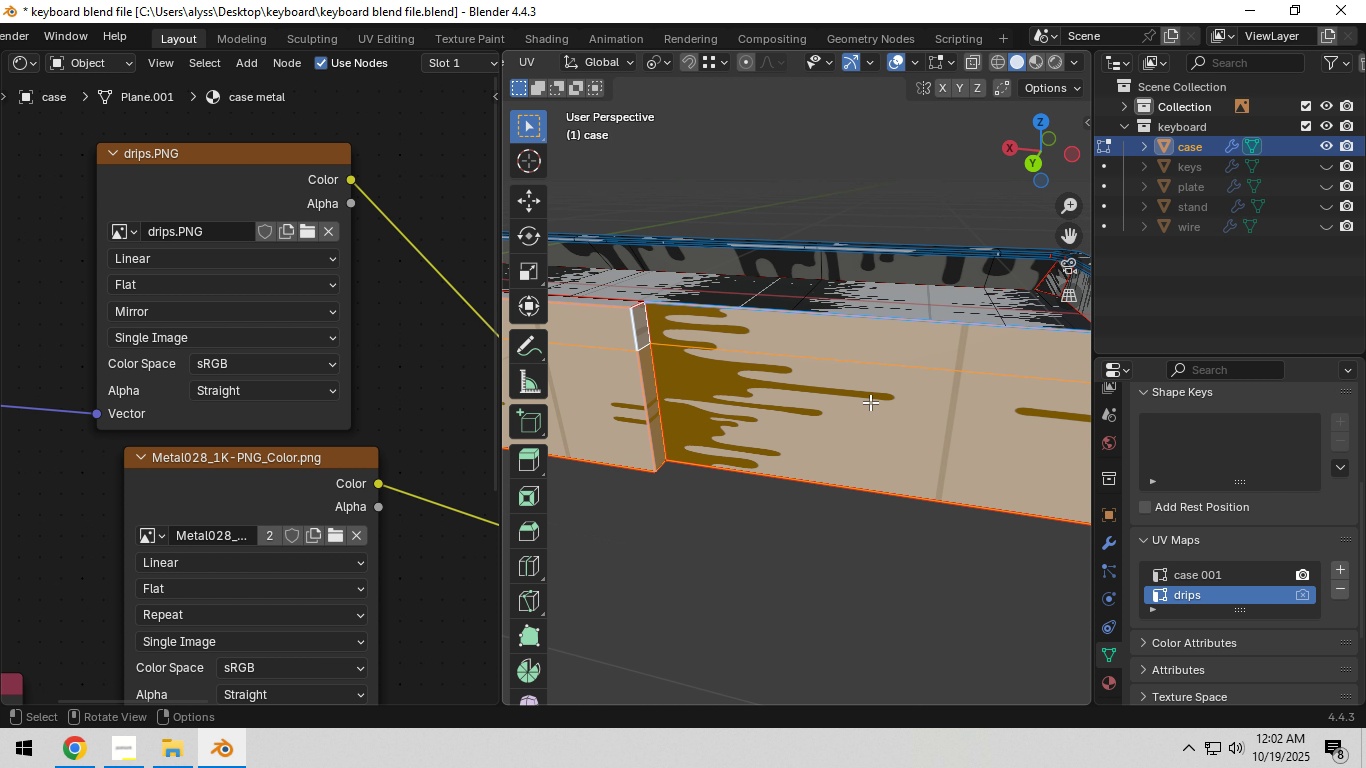 
hold_key(key=ShiftLeft, duration=0.57)
 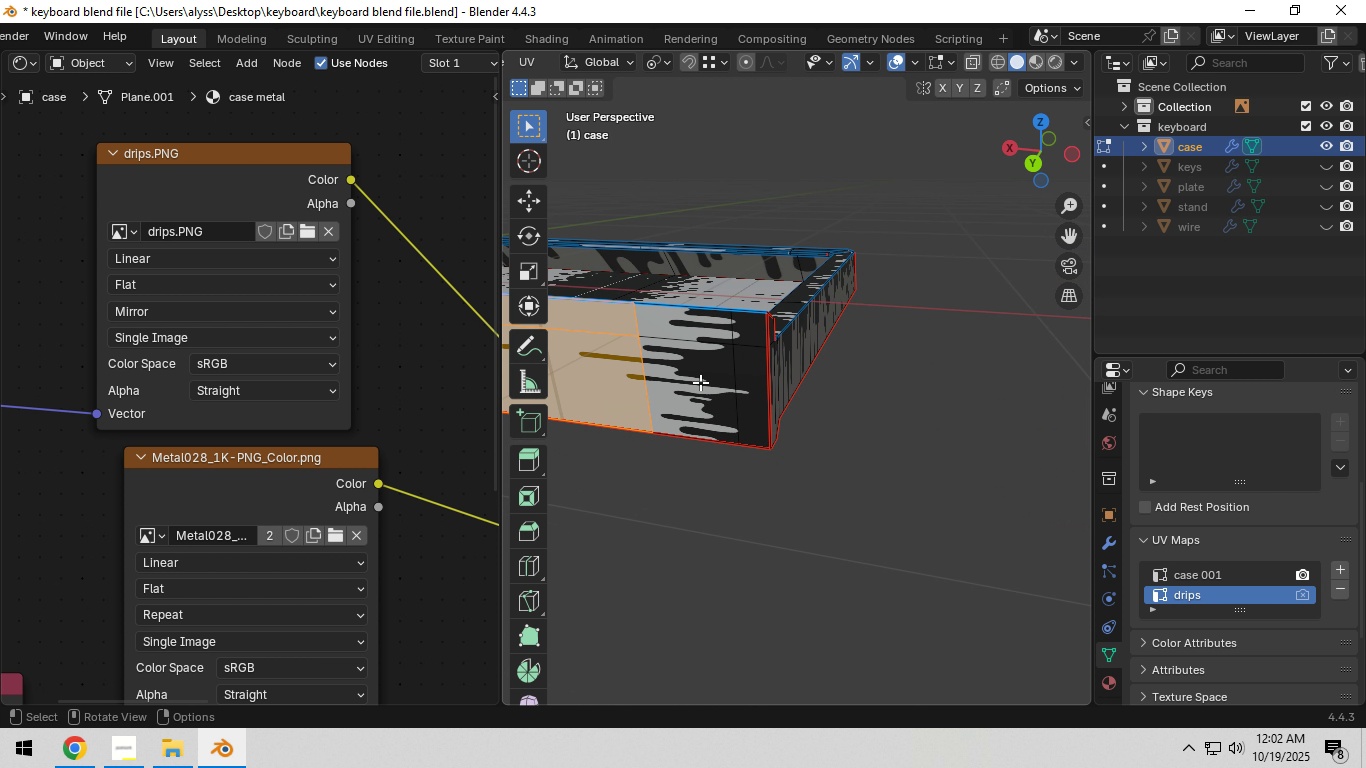 
scroll: coordinate [700, 382], scroll_direction: down, amount: 1.0
 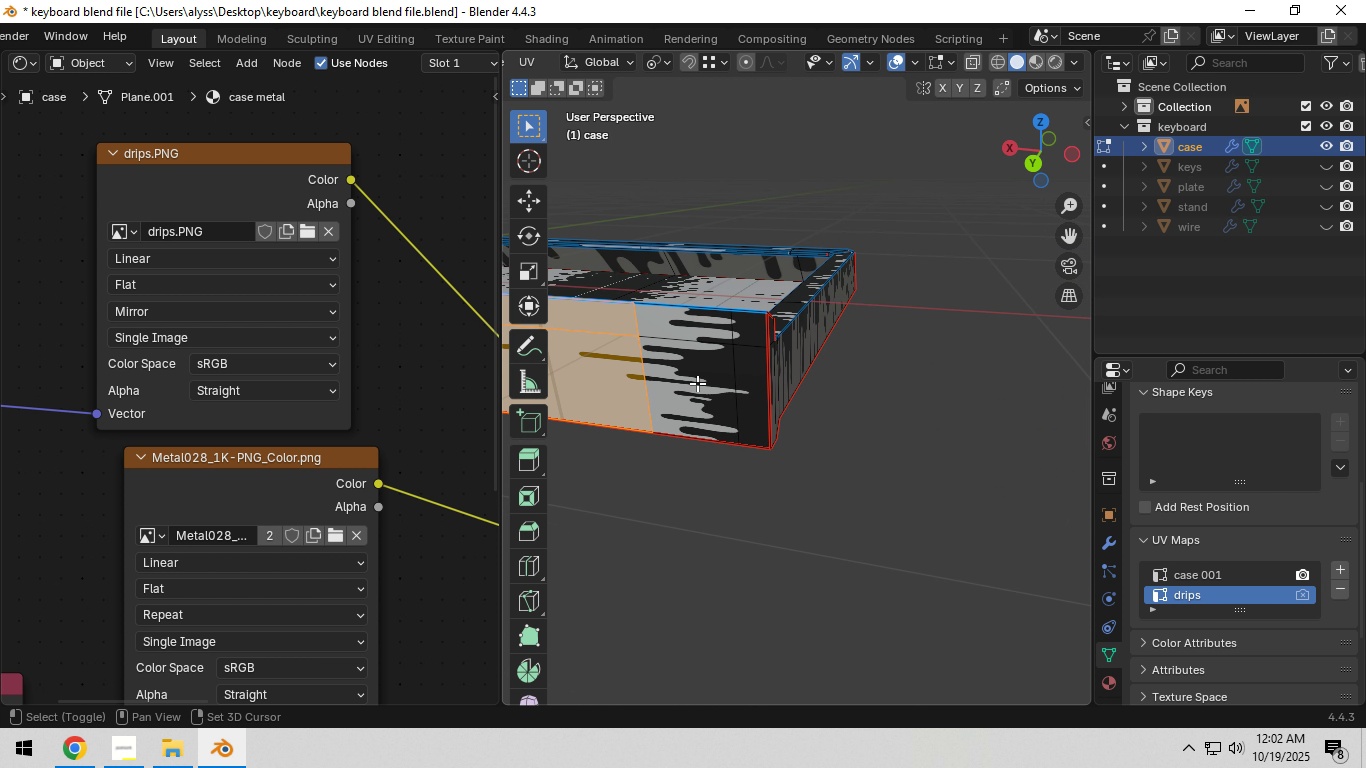 
hold_key(key=ShiftLeft, duration=1.5)
double_click([700, 337])
 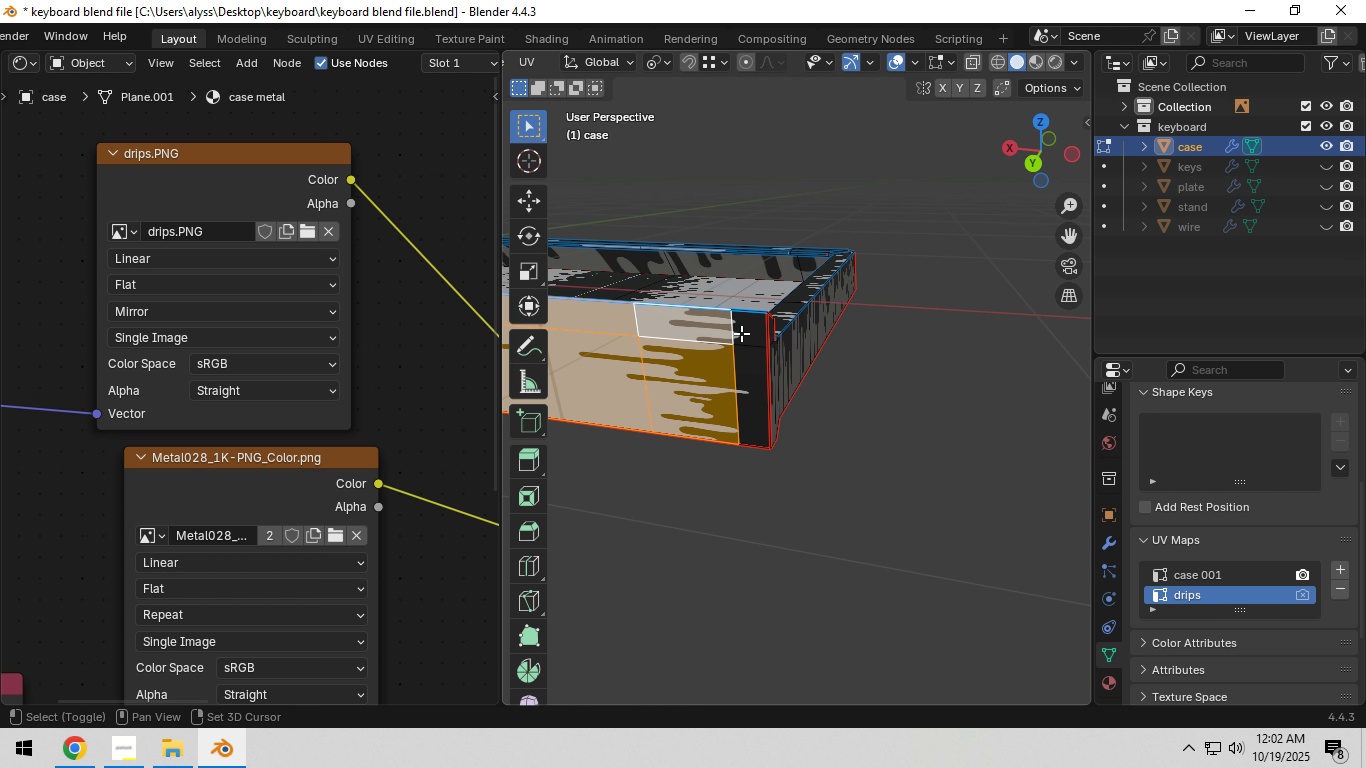 
left_click([741, 333])
 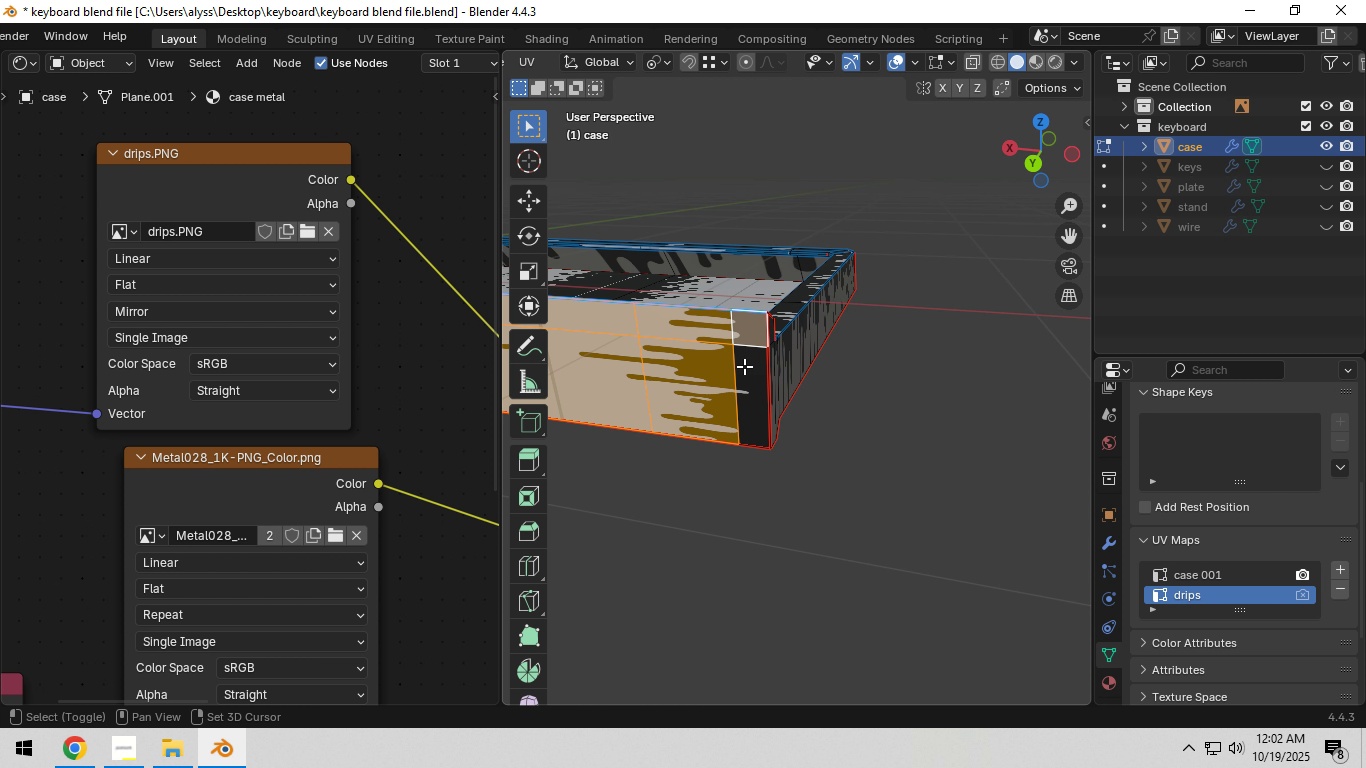 
key(Shift+ShiftLeft)
 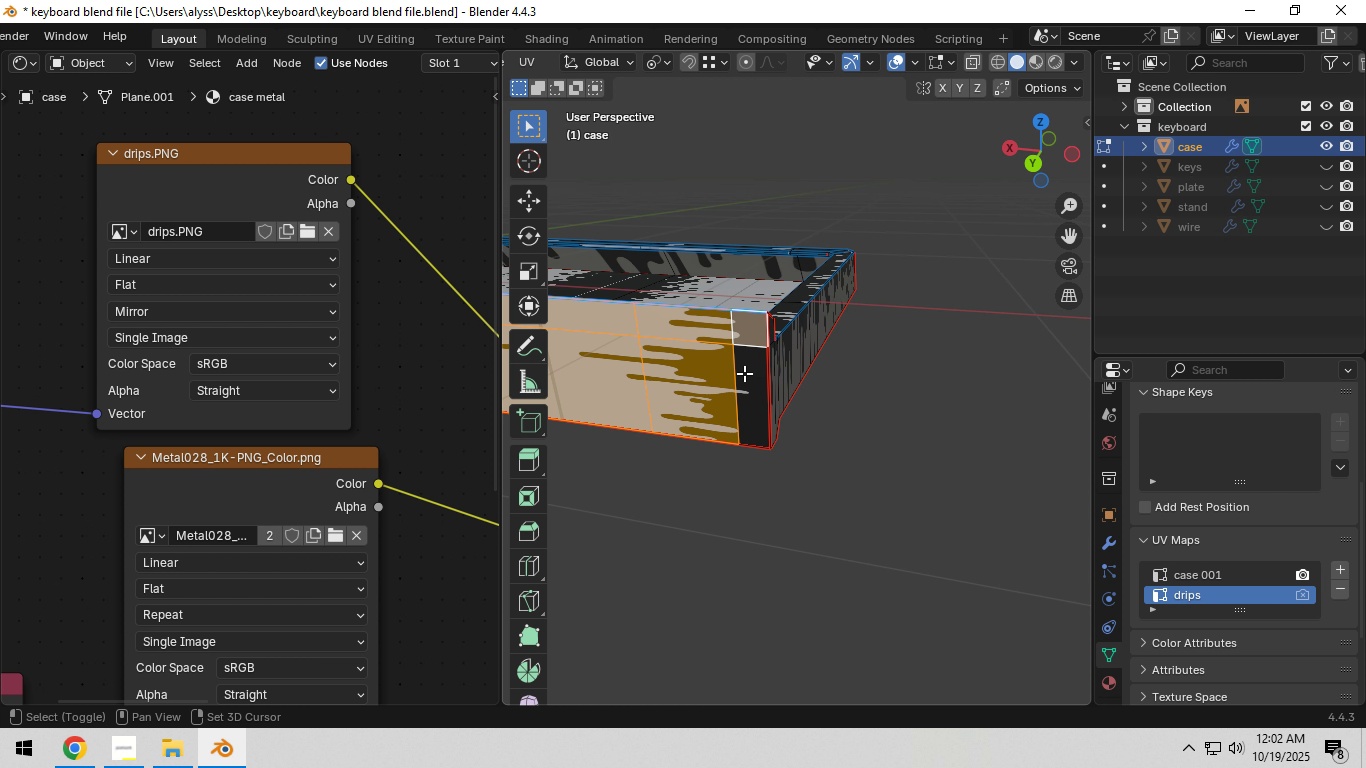 
key(Shift+ShiftLeft)
 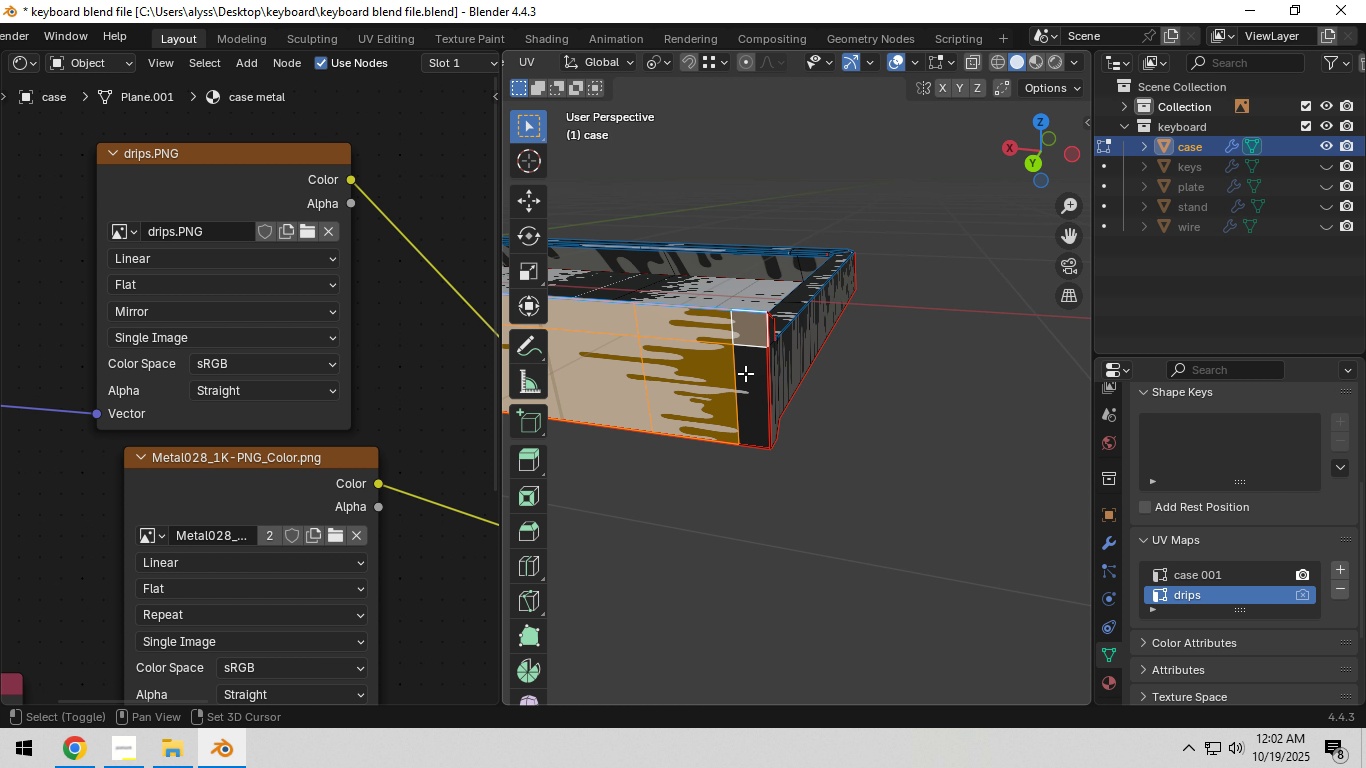 
key(Shift+ShiftLeft)
 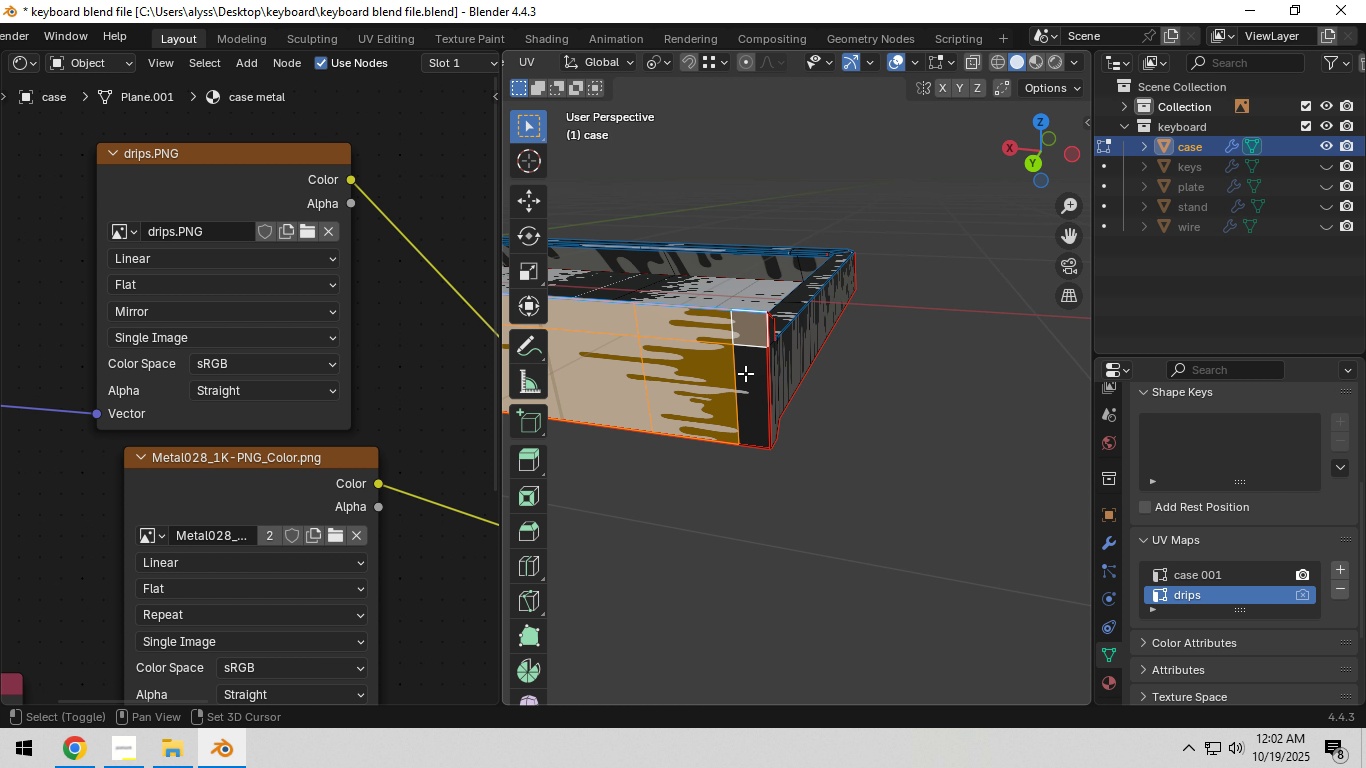 
key(Shift+ShiftLeft)
 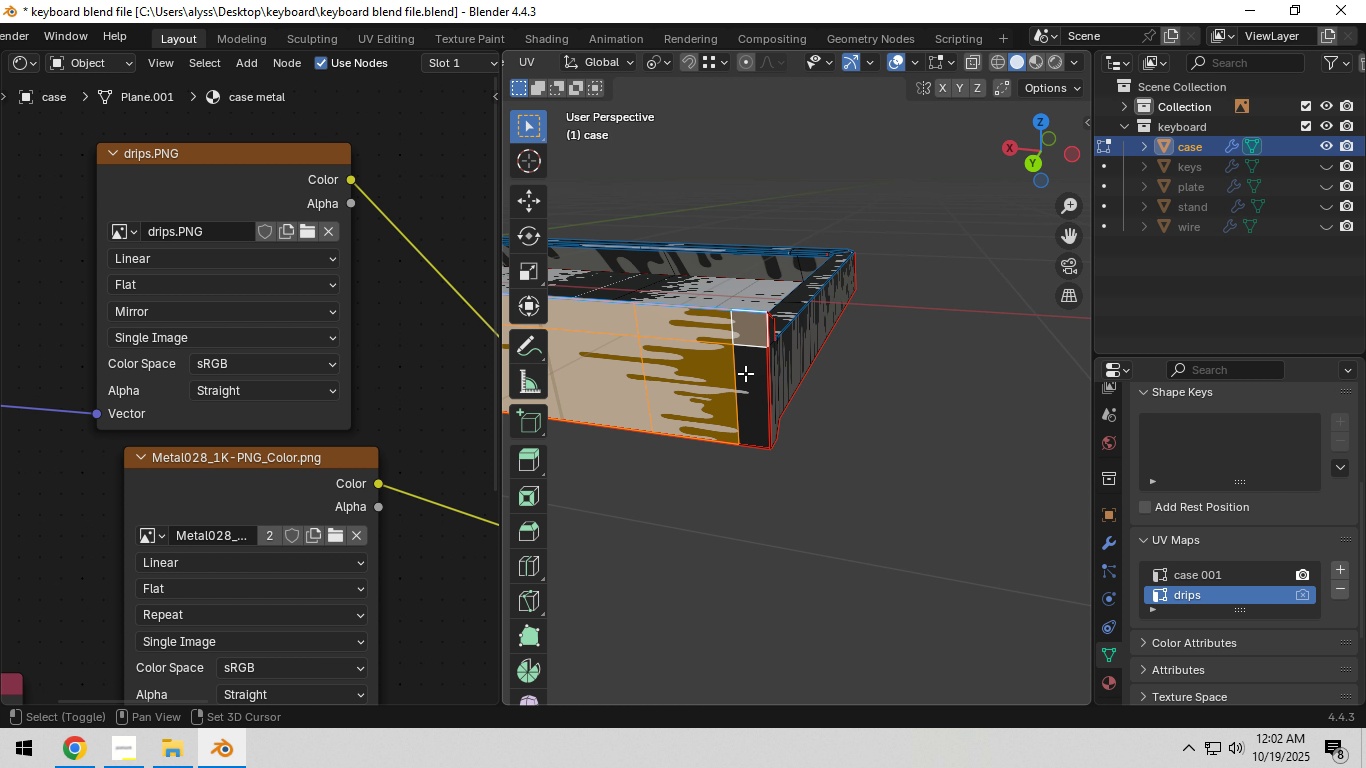 
key(Shift+ShiftLeft)
 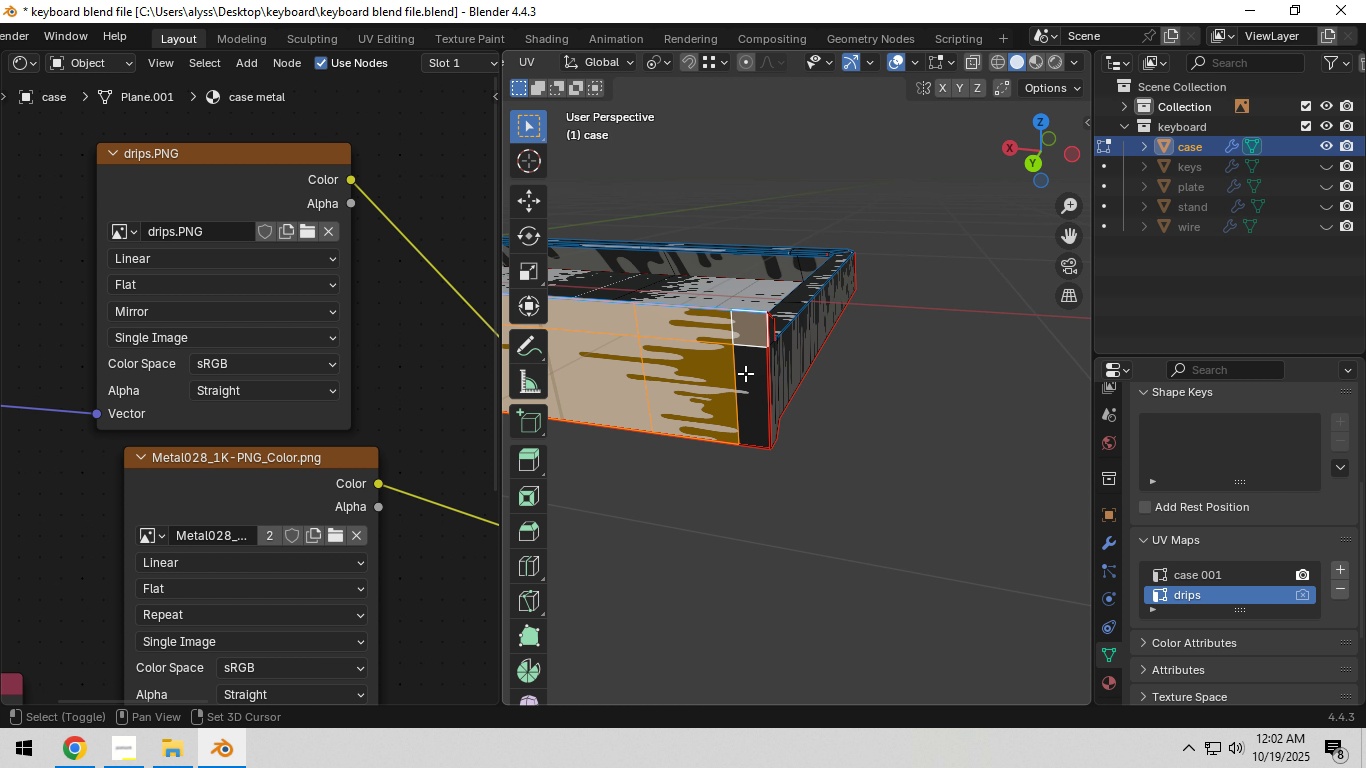 
double_click([744, 373])
 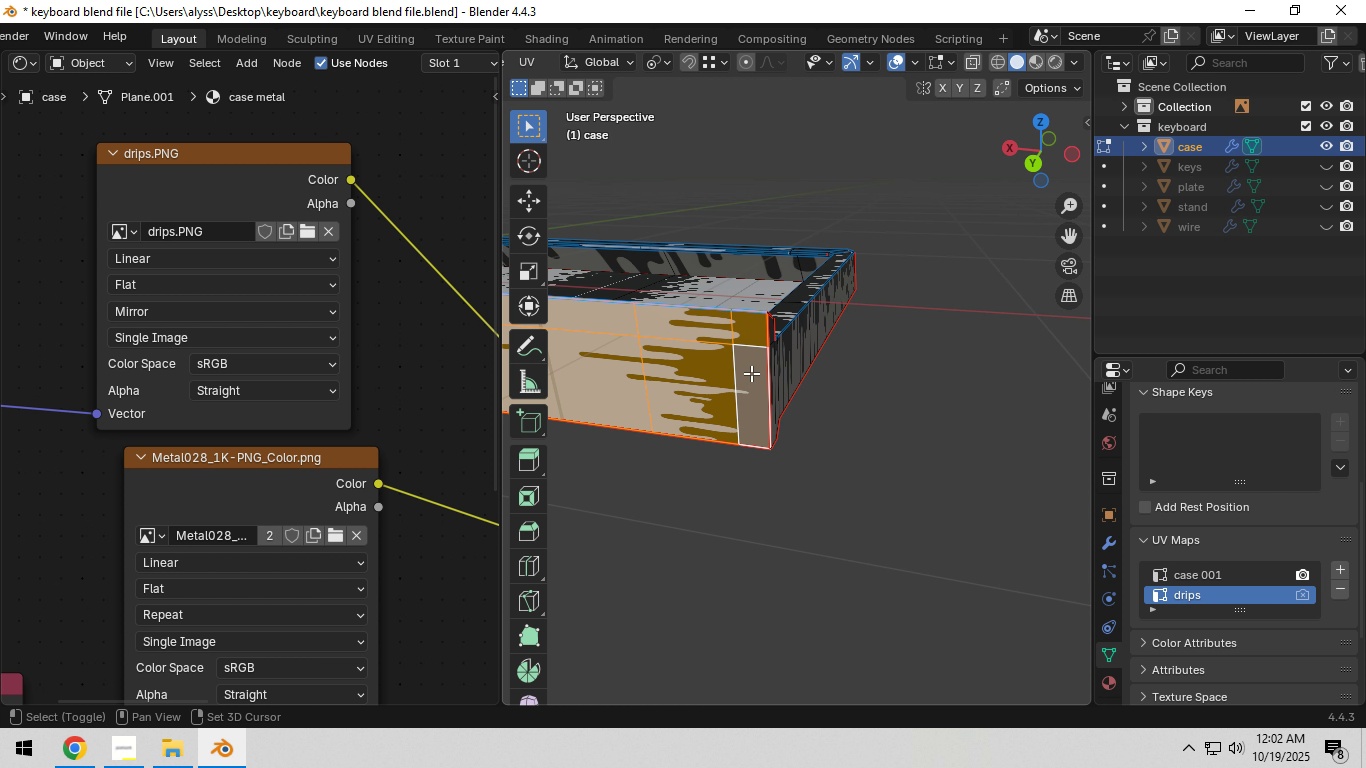 
key(Shift+ShiftLeft)
 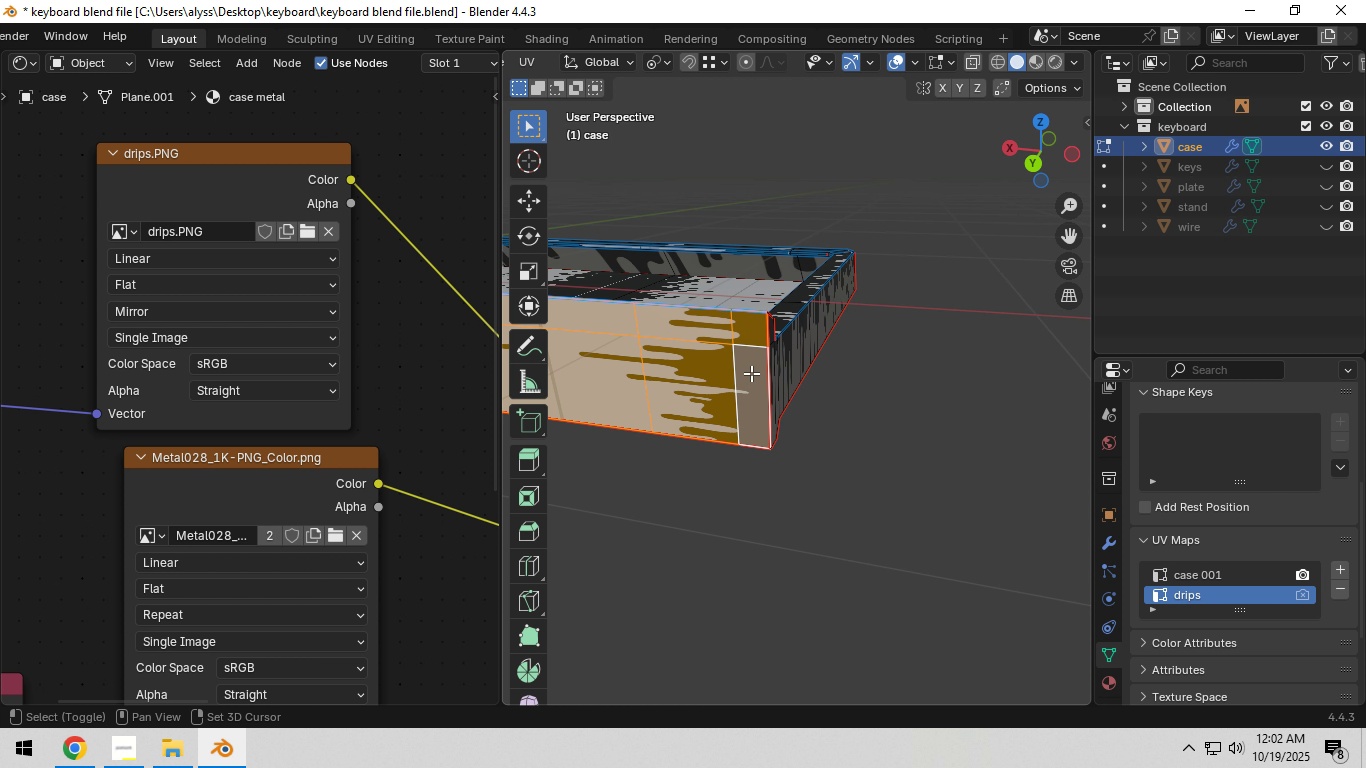 
key(Shift+ShiftLeft)
 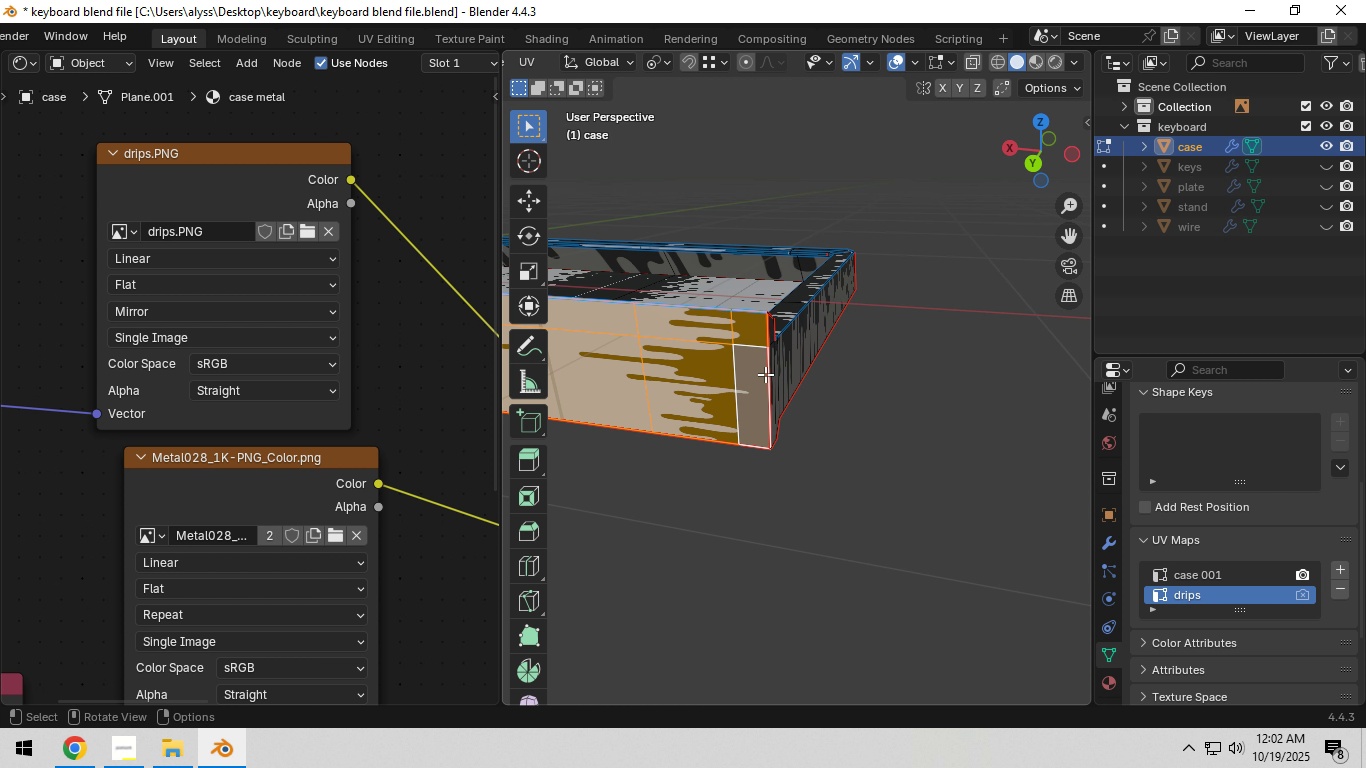 
key(Shift+ShiftLeft)
 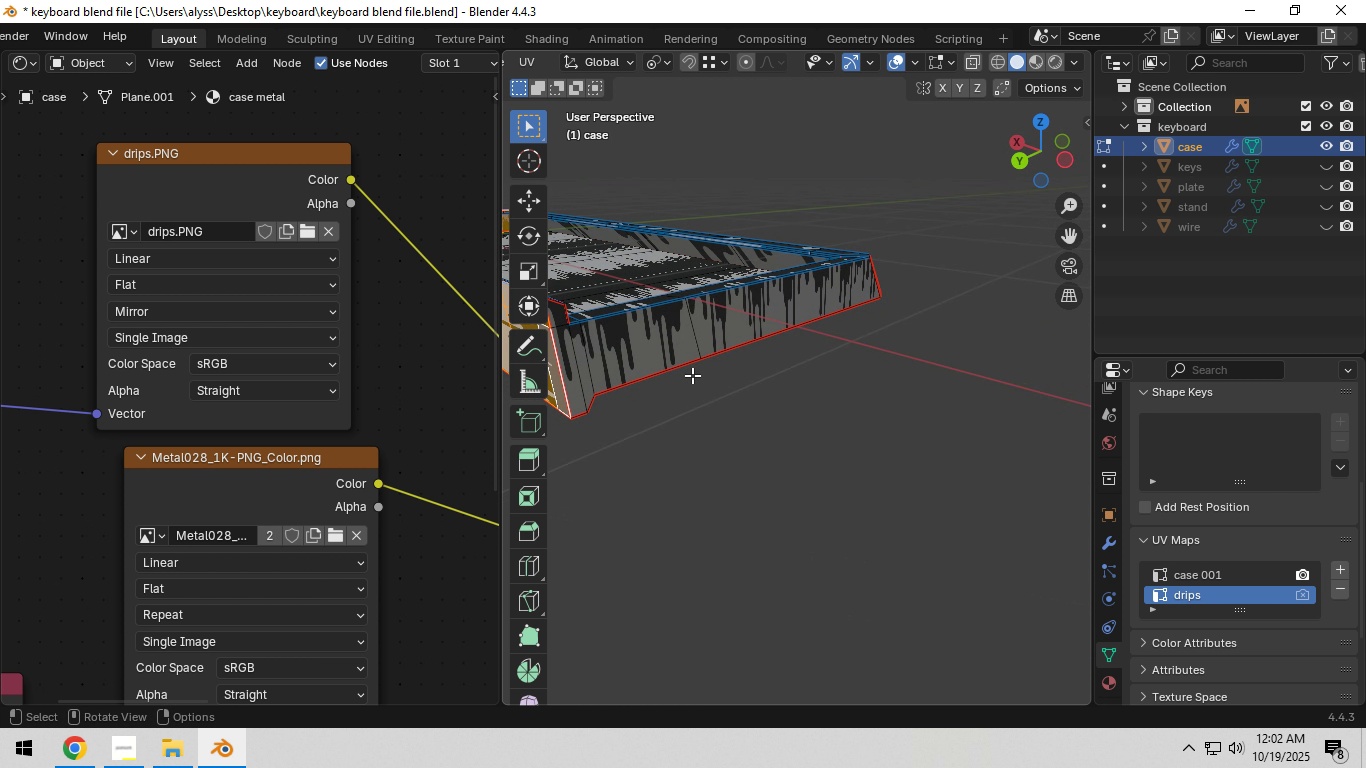 
hold_key(key=ShiftLeft, duration=0.38)
 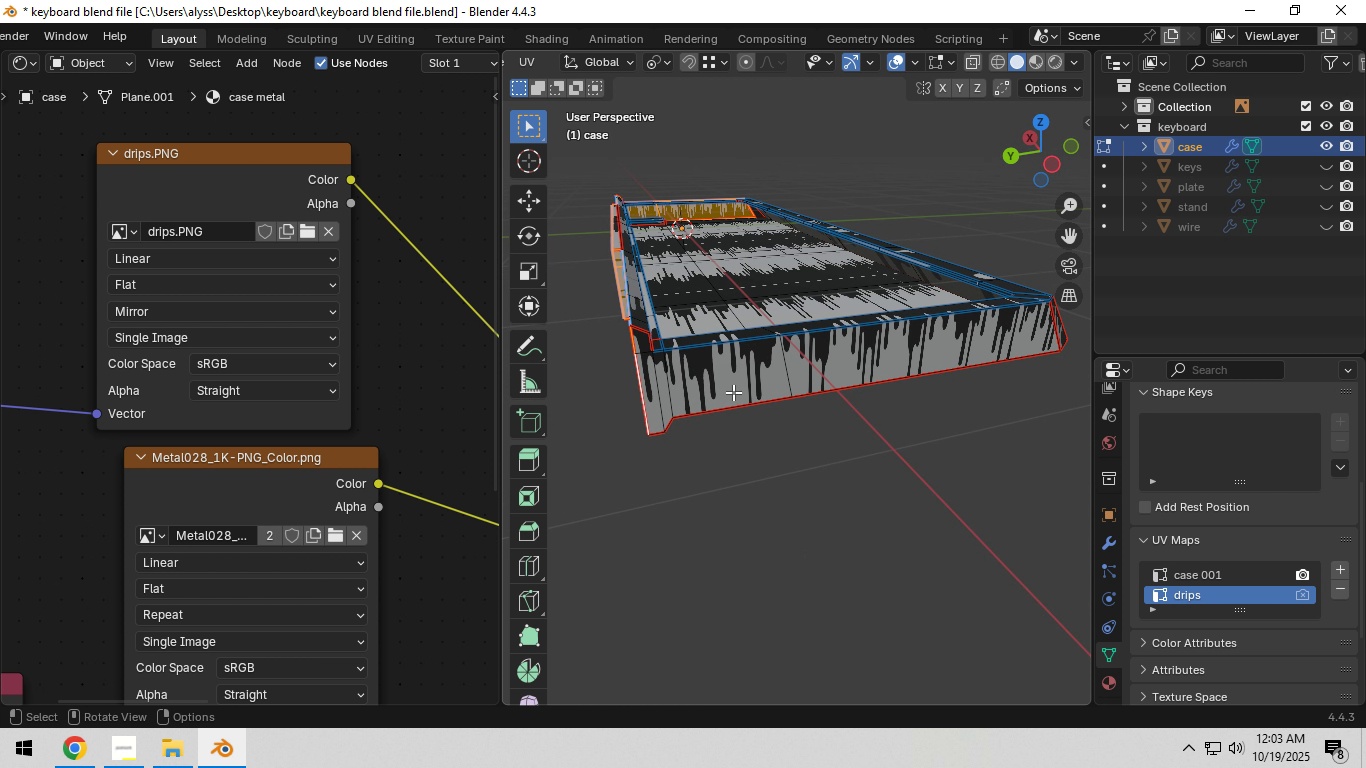 
scroll: coordinate [733, 392], scroll_direction: up, amount: 1.0
 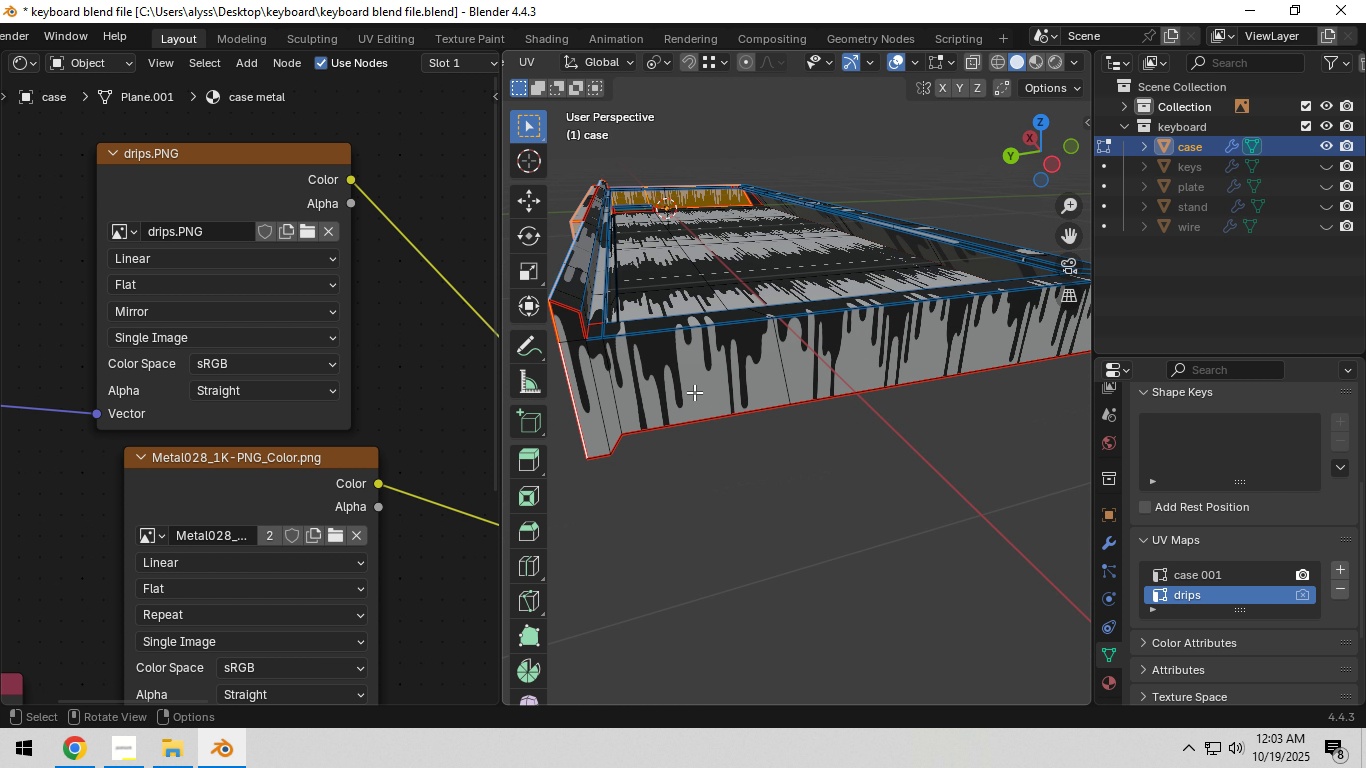 
hold_key(key=ShiftLeft, duration=1.52)
triple_click([598, 372])
 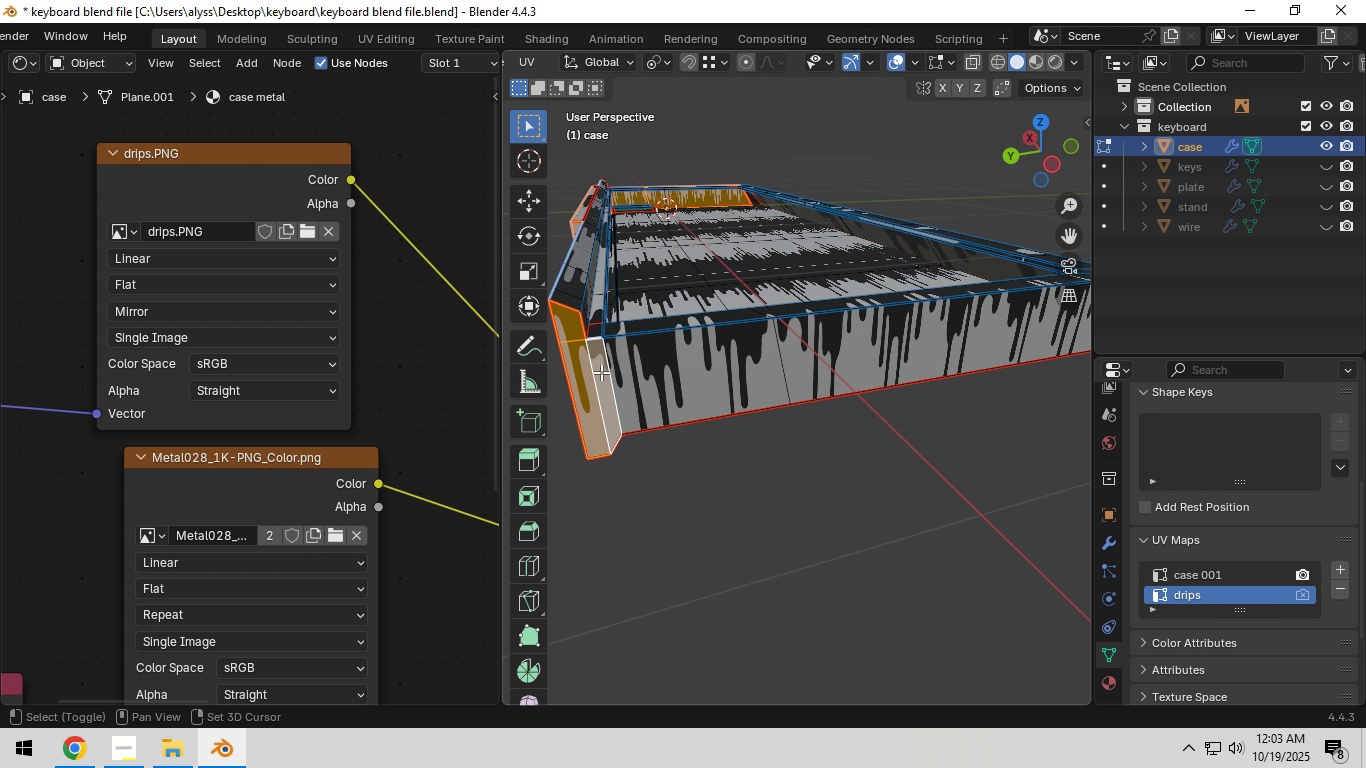 
hold_key(key=ShiftLeft, duration=0.44)
triple_click([650, 369])
 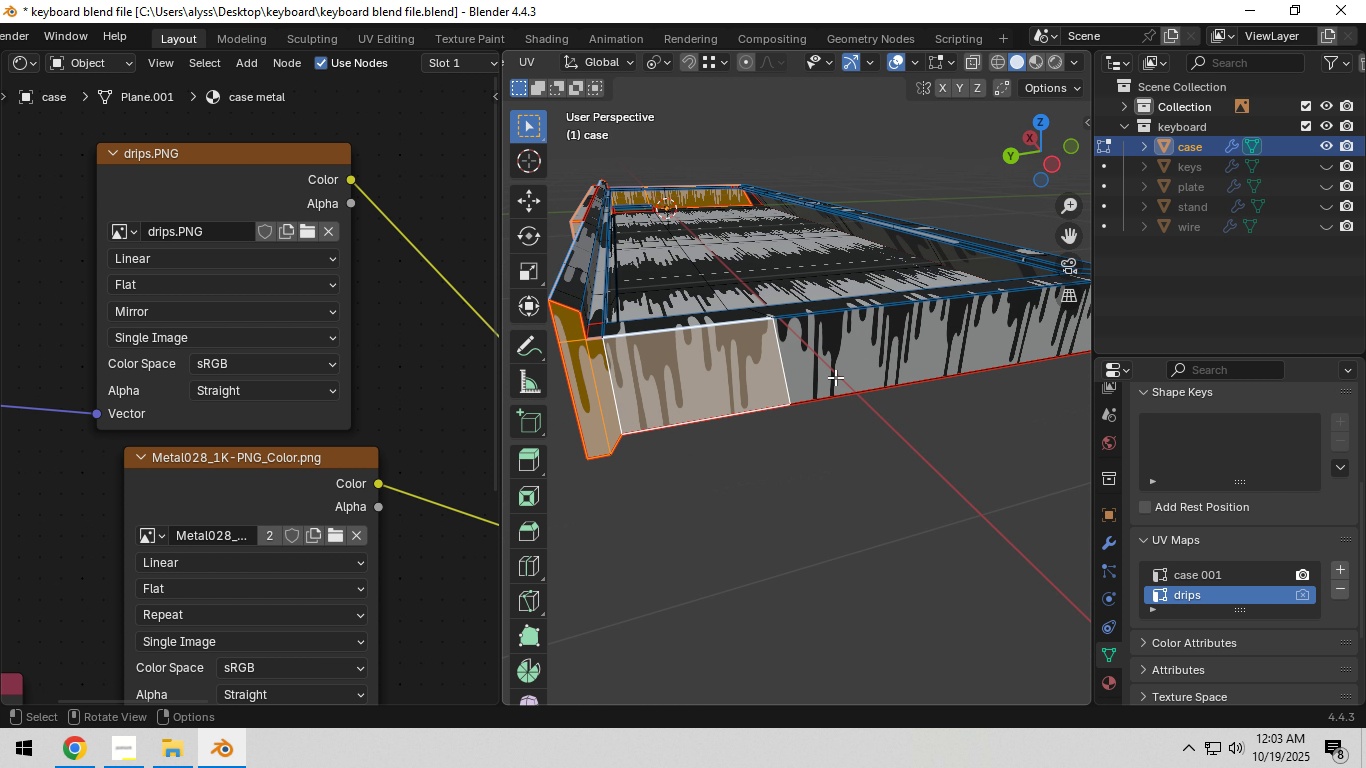 
hold_key(key=ShiftLeft, duration=0.41)
 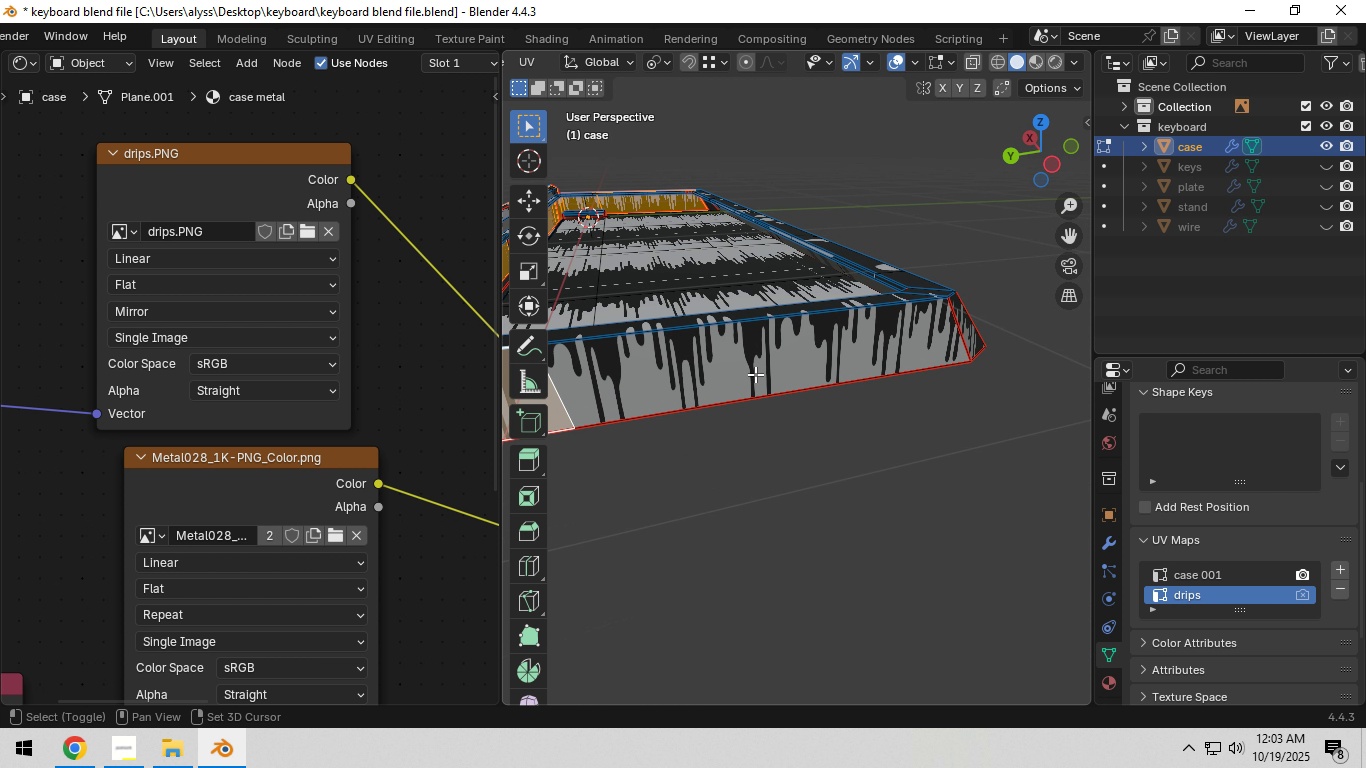 
hold_key(key=ShiftLeft, duration=0.44)
left_click([755, 371])
 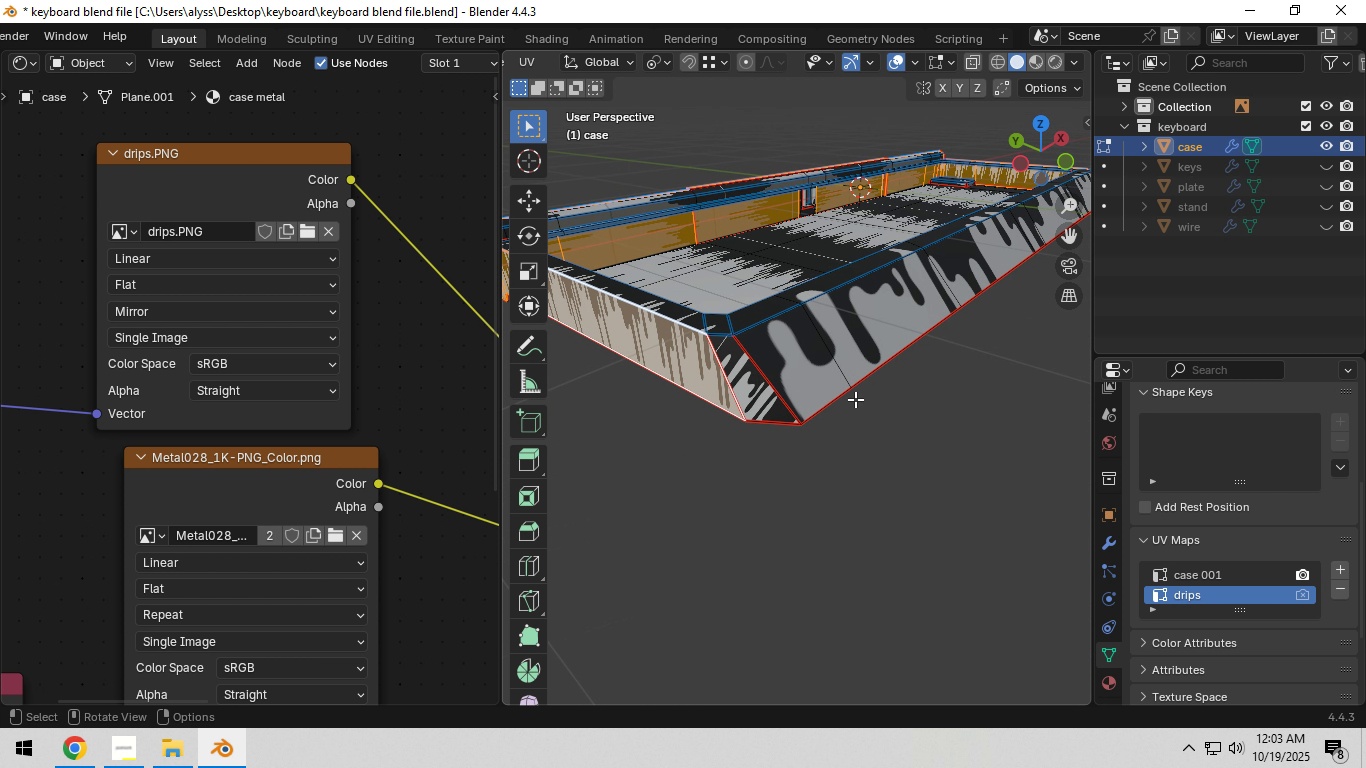 
key(U)
 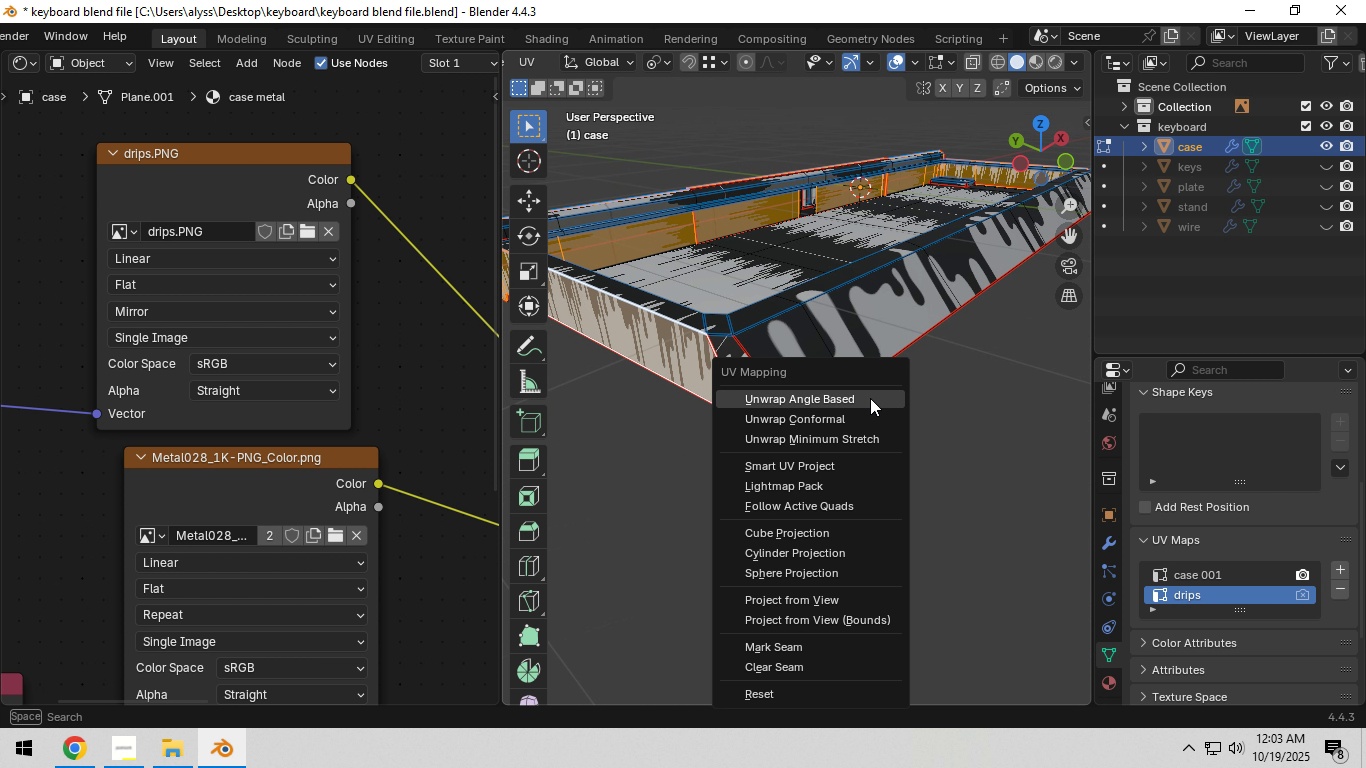 
left_click([870, 398])
 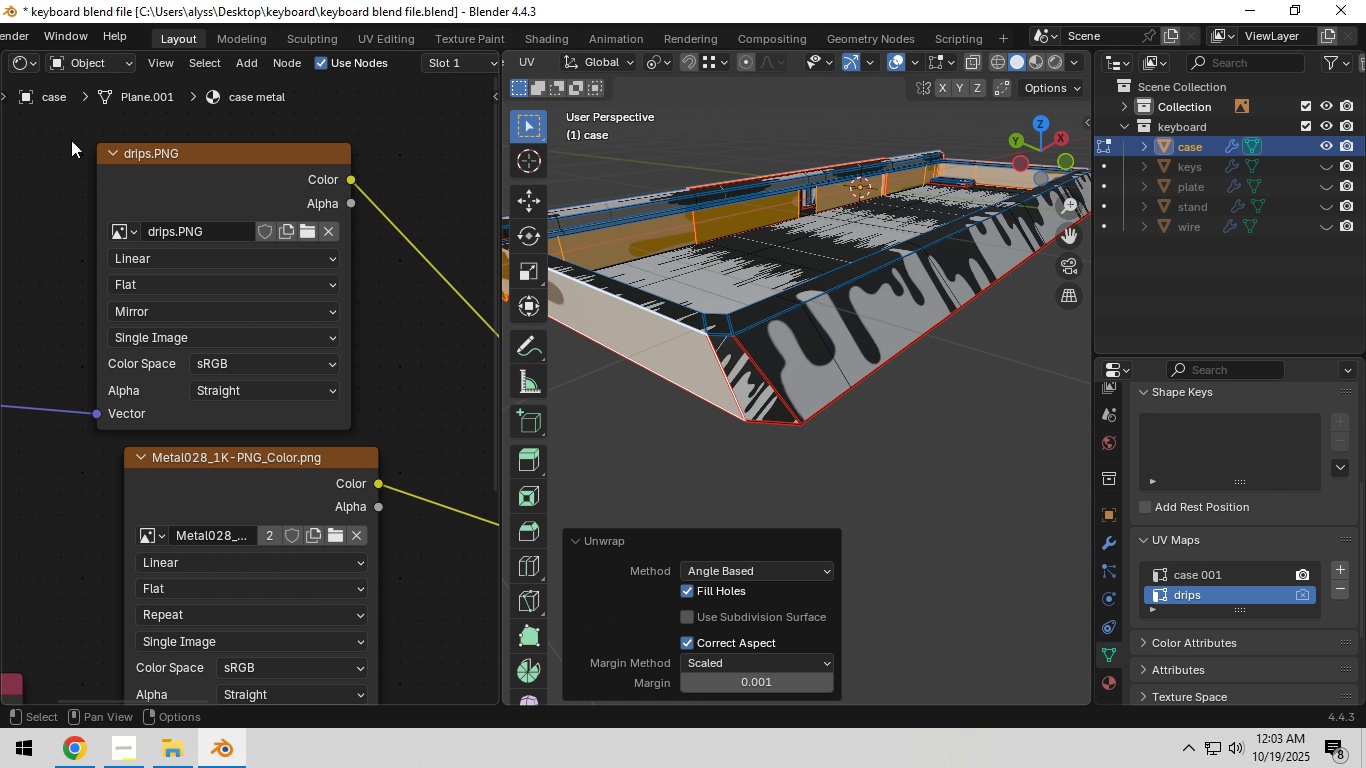 
left_click([29, 66])
 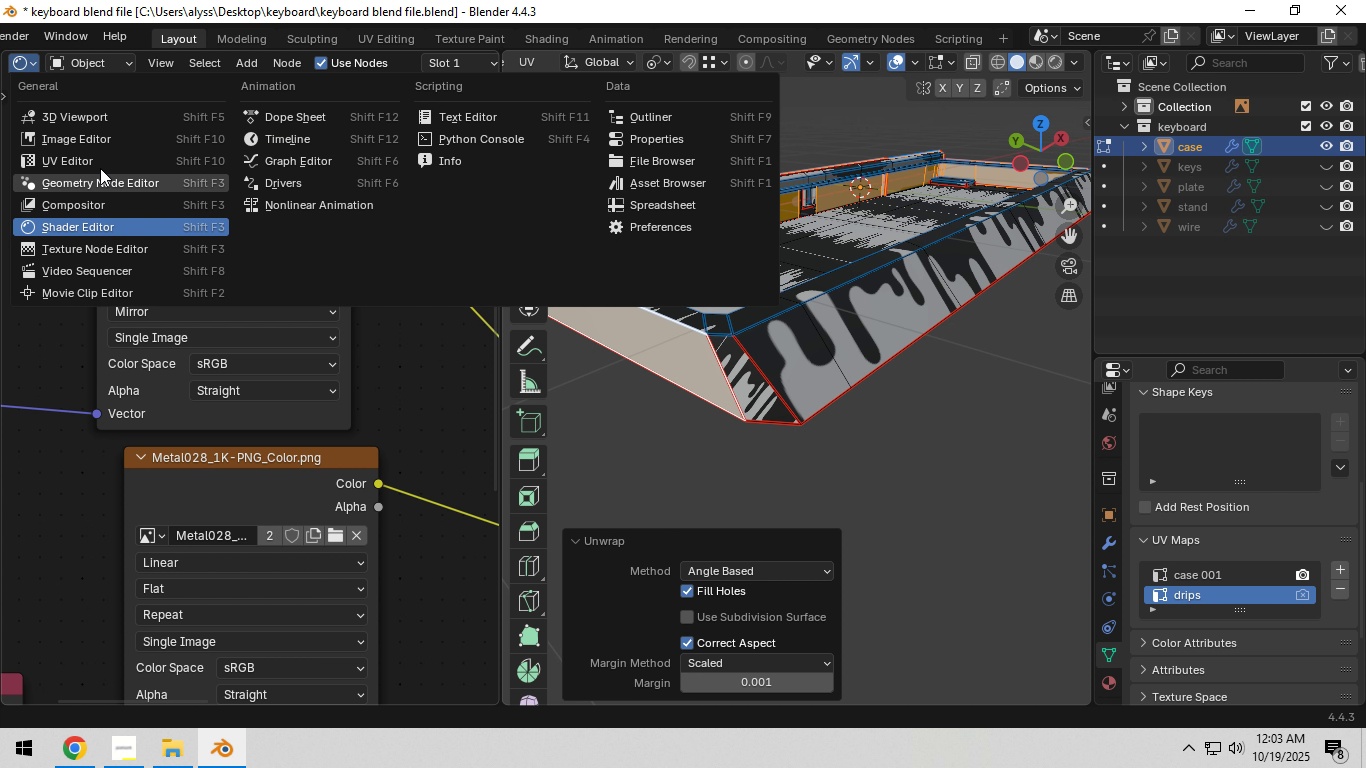 
left_click([100, 166])
 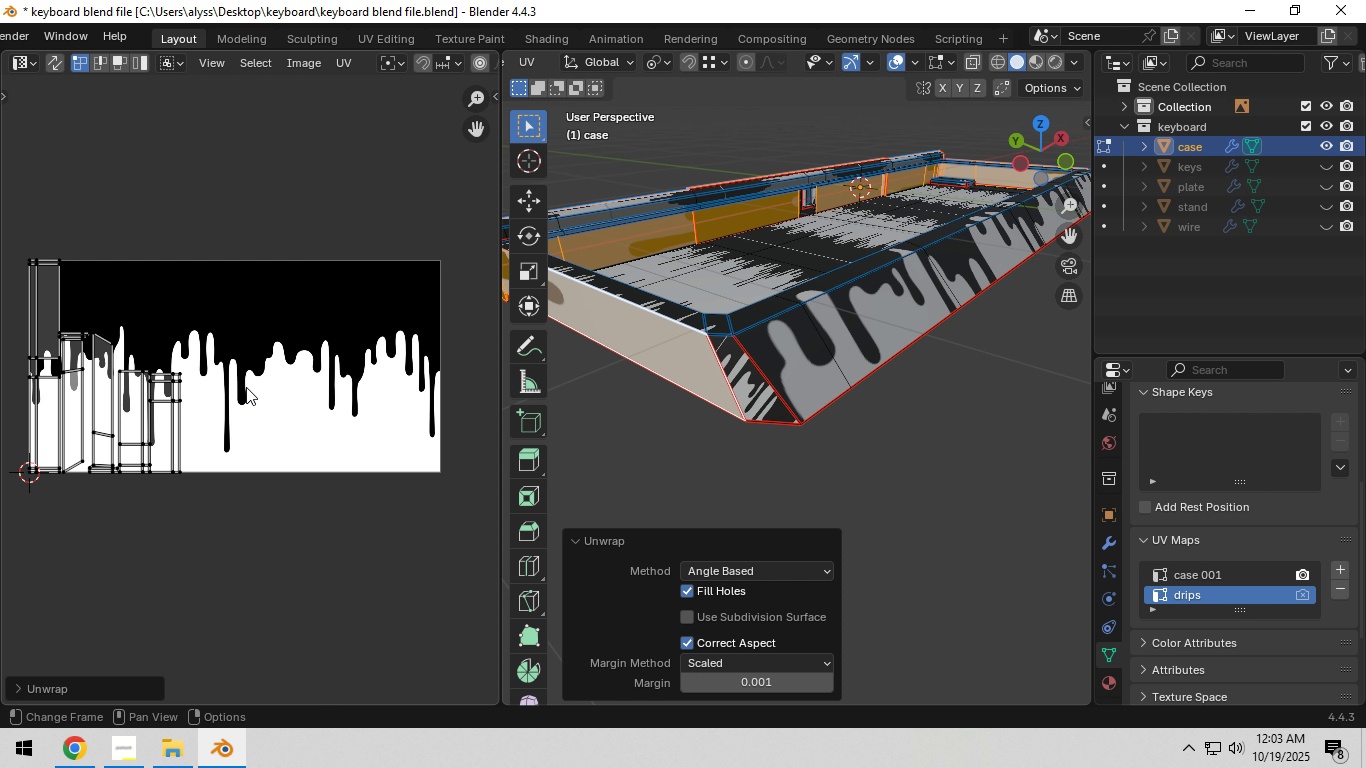 
scroll: coordinate [246, 387], scroll_direction: down, amount: 2.0
 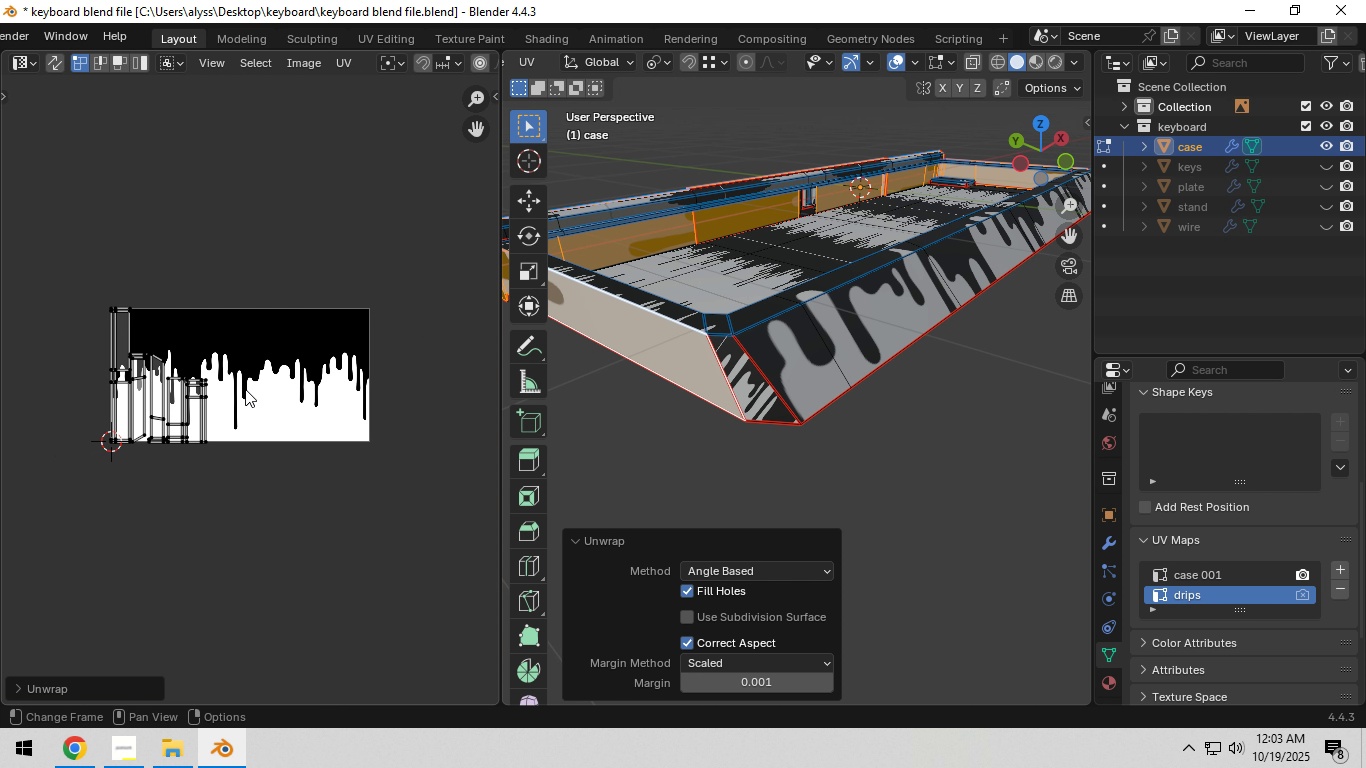 
type(ag)
 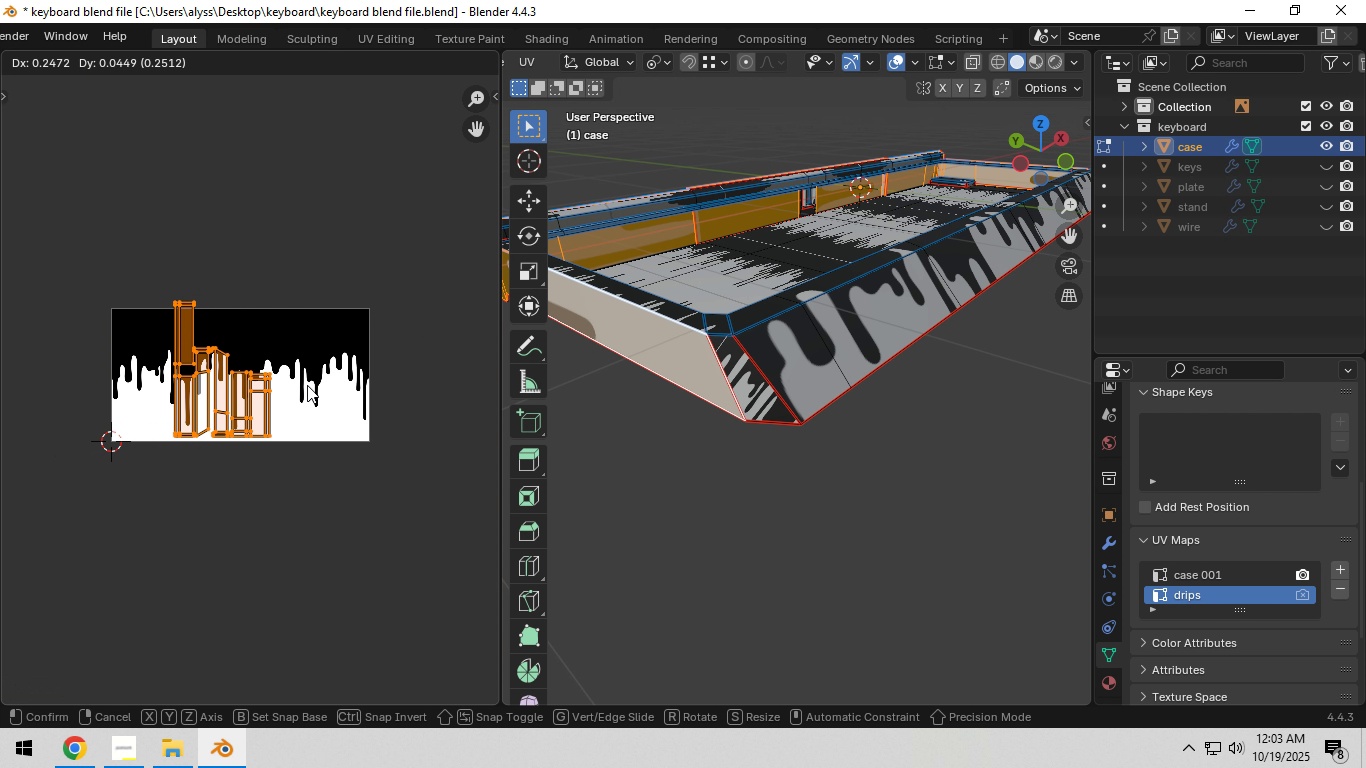 
left_click([307, 385])
 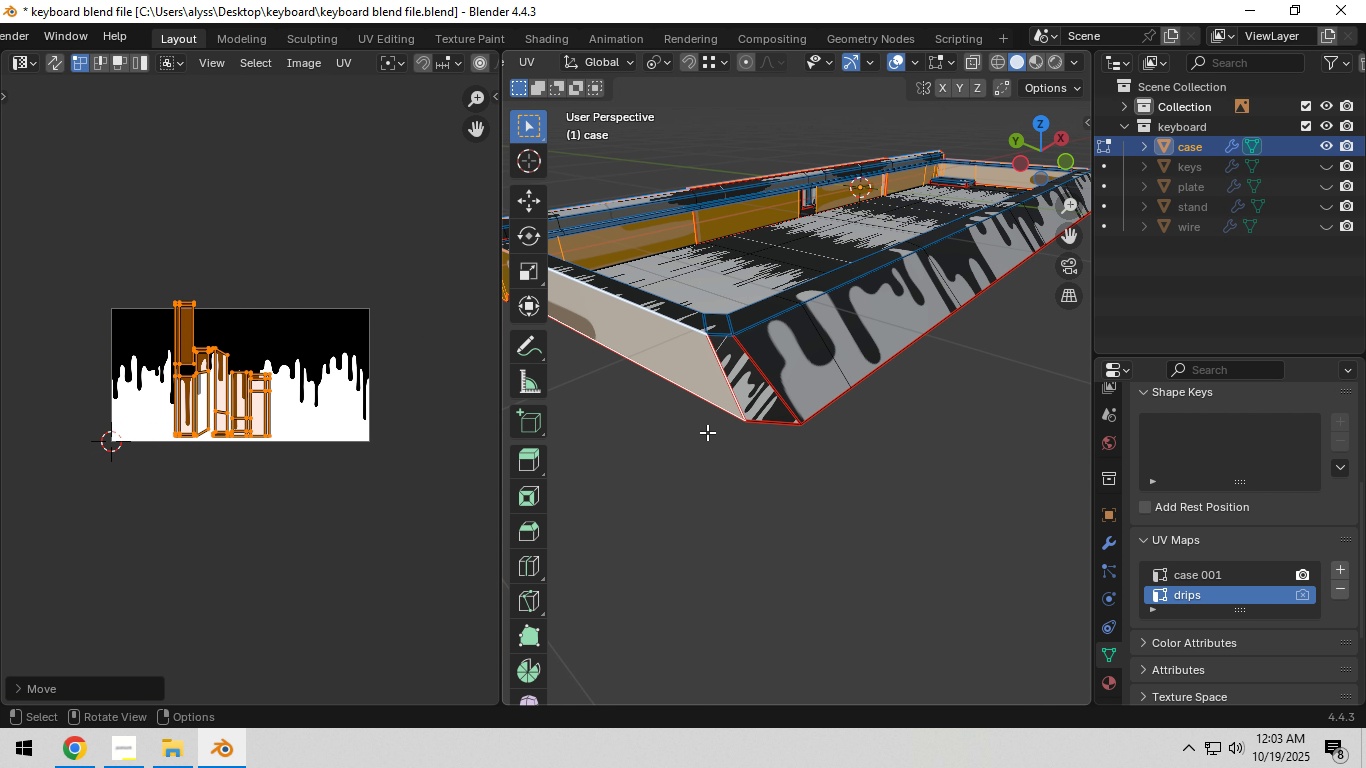 
scroll: coordinate [707, 432], scroll_direction: down, amount: 2.0
 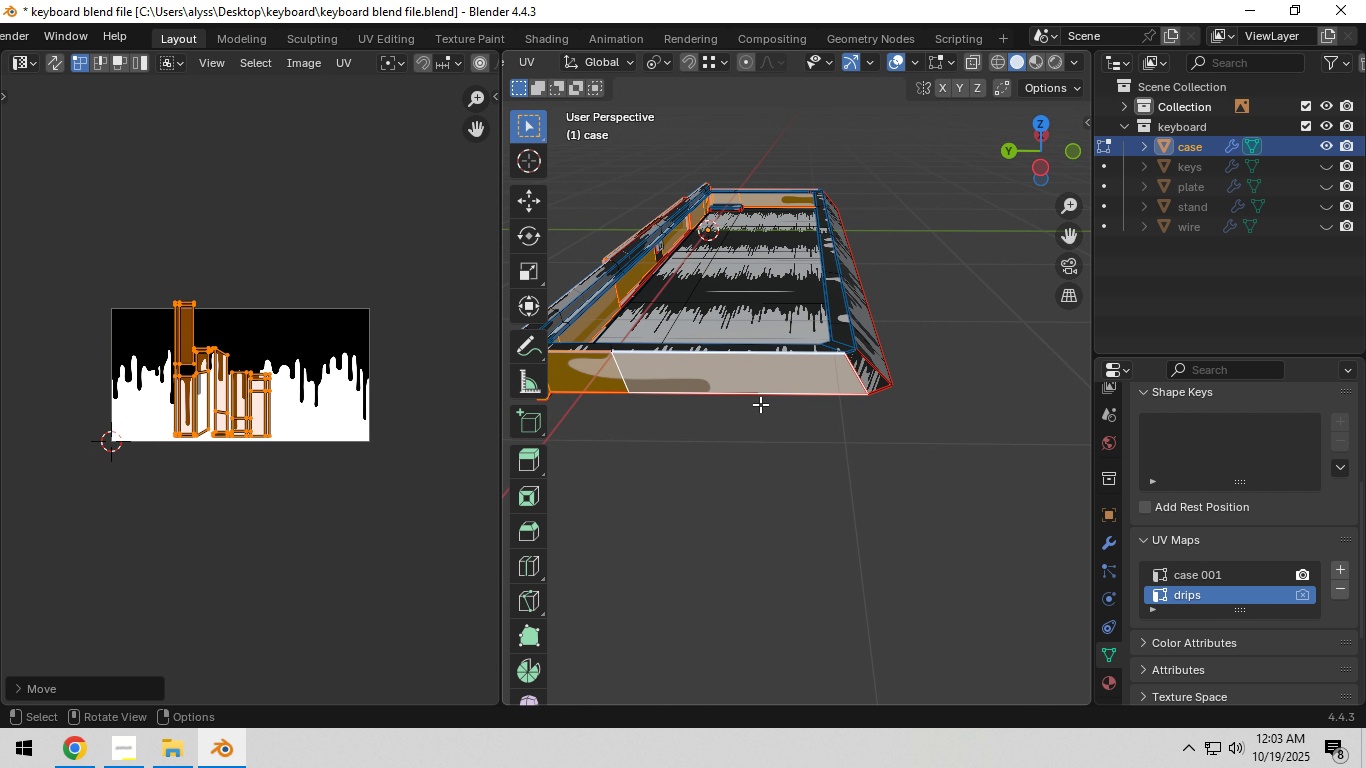 
left_click([750, 387])
 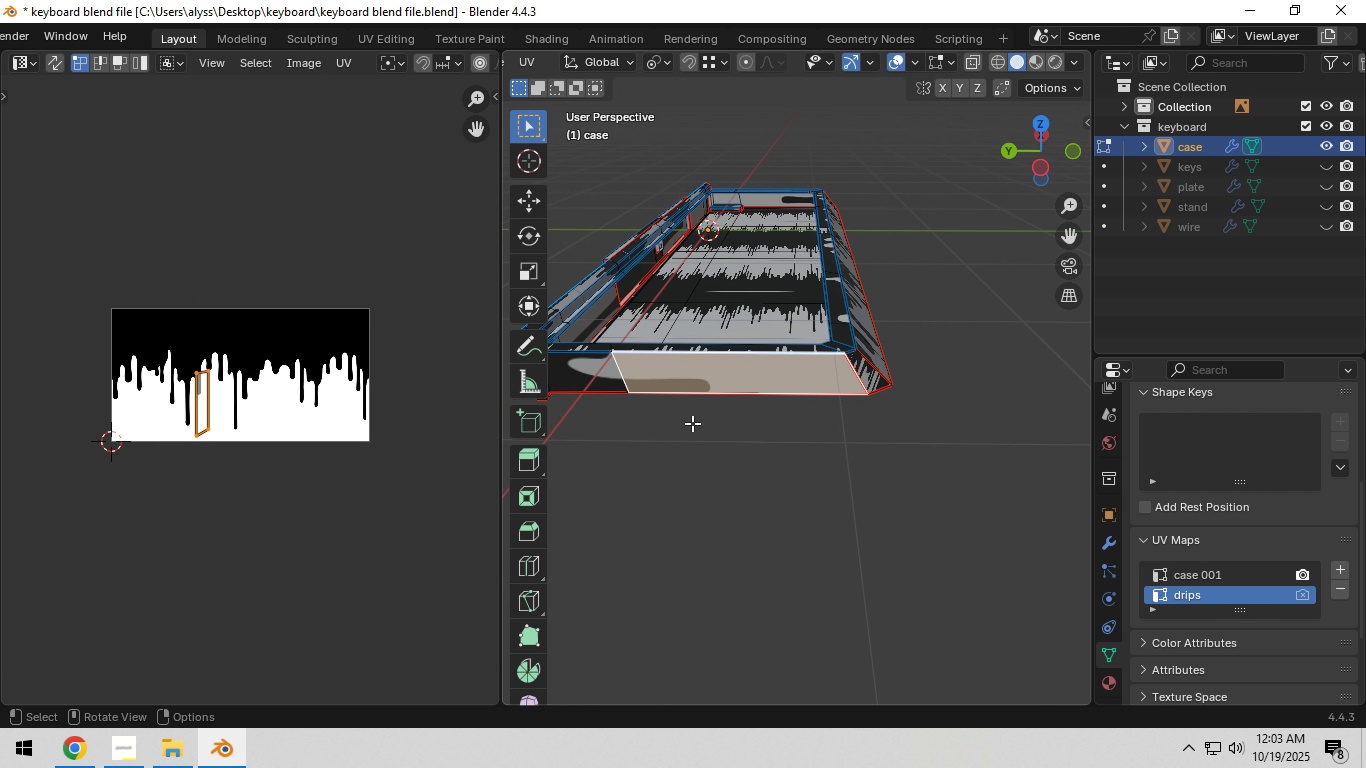 
hold_key(key=ShiftLeft, duration=1.1)
left_click([713, 380])
 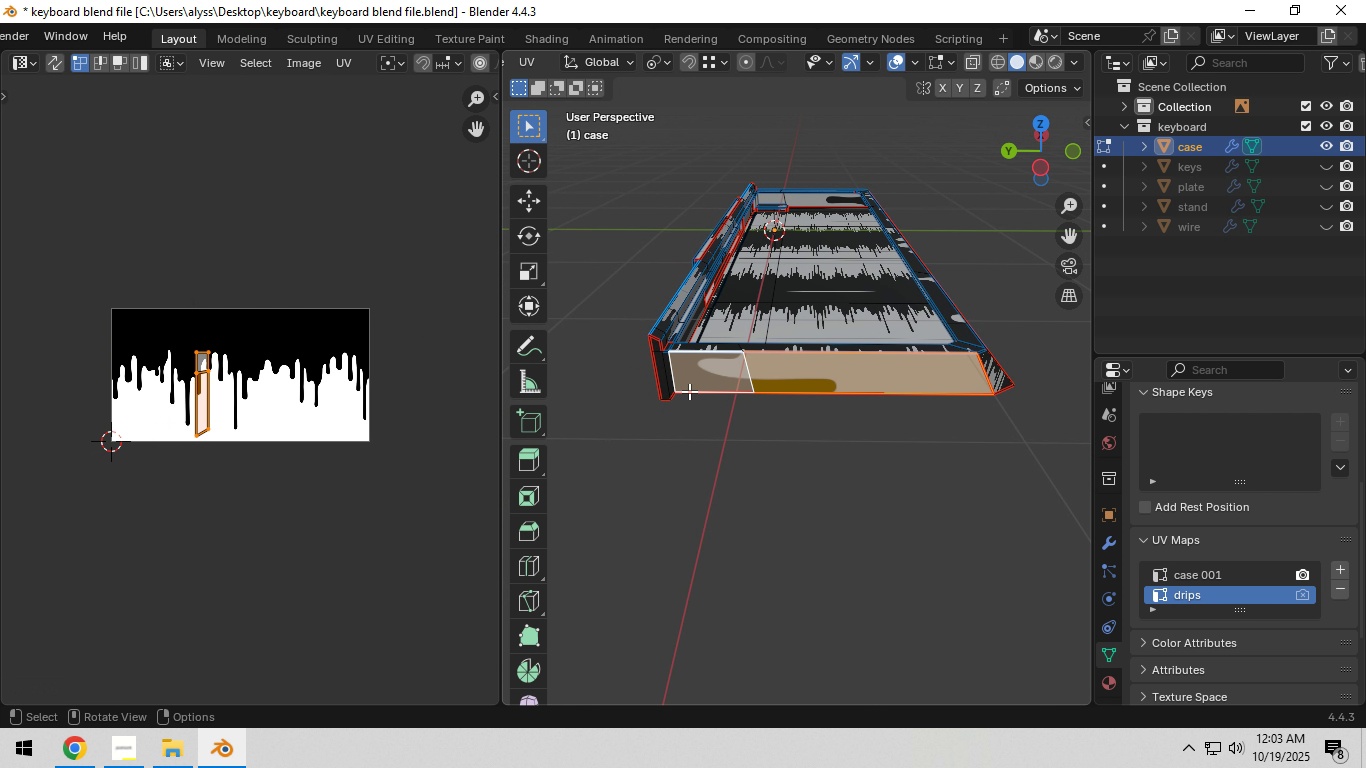 
scroll: coordinate [689, 393], scroll_direction: up, amount: 2.0
 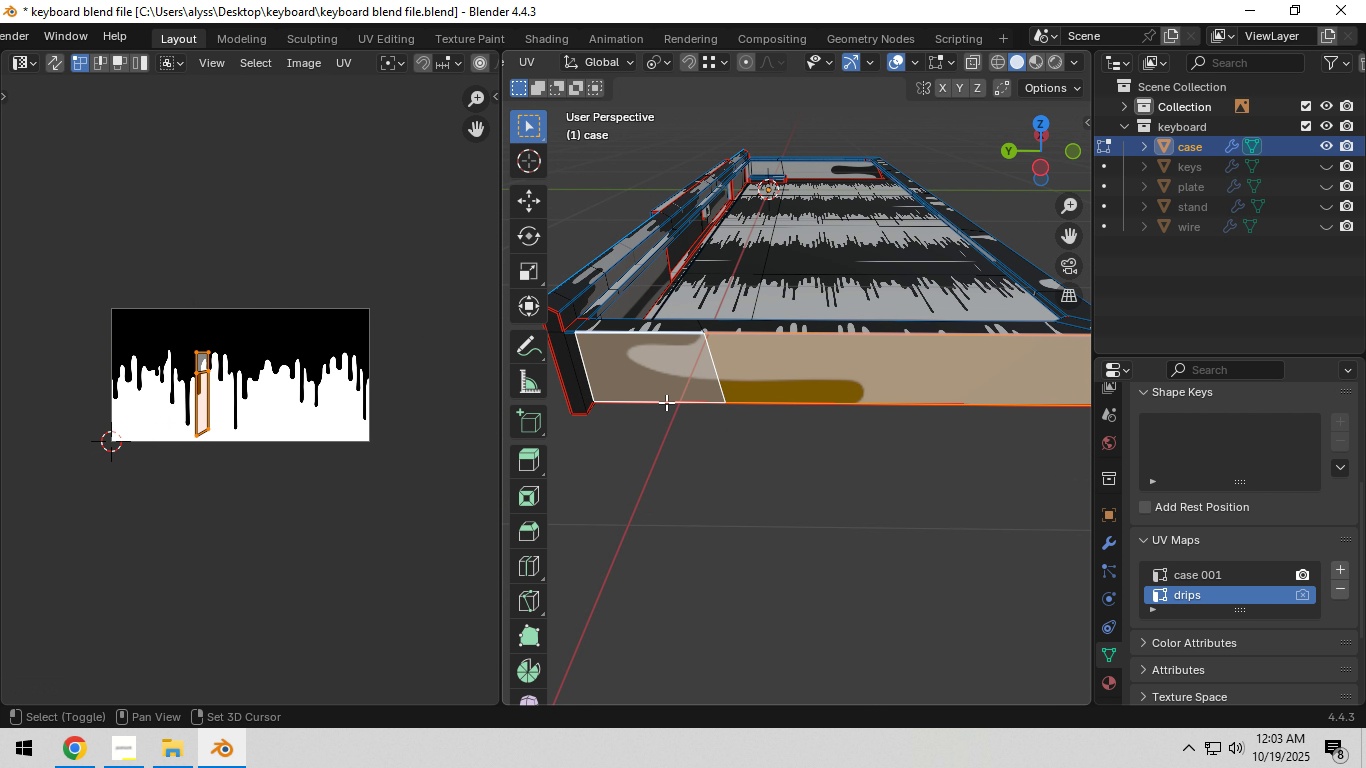 
hold_key(key=ShiftLeft, duration=0.39)
 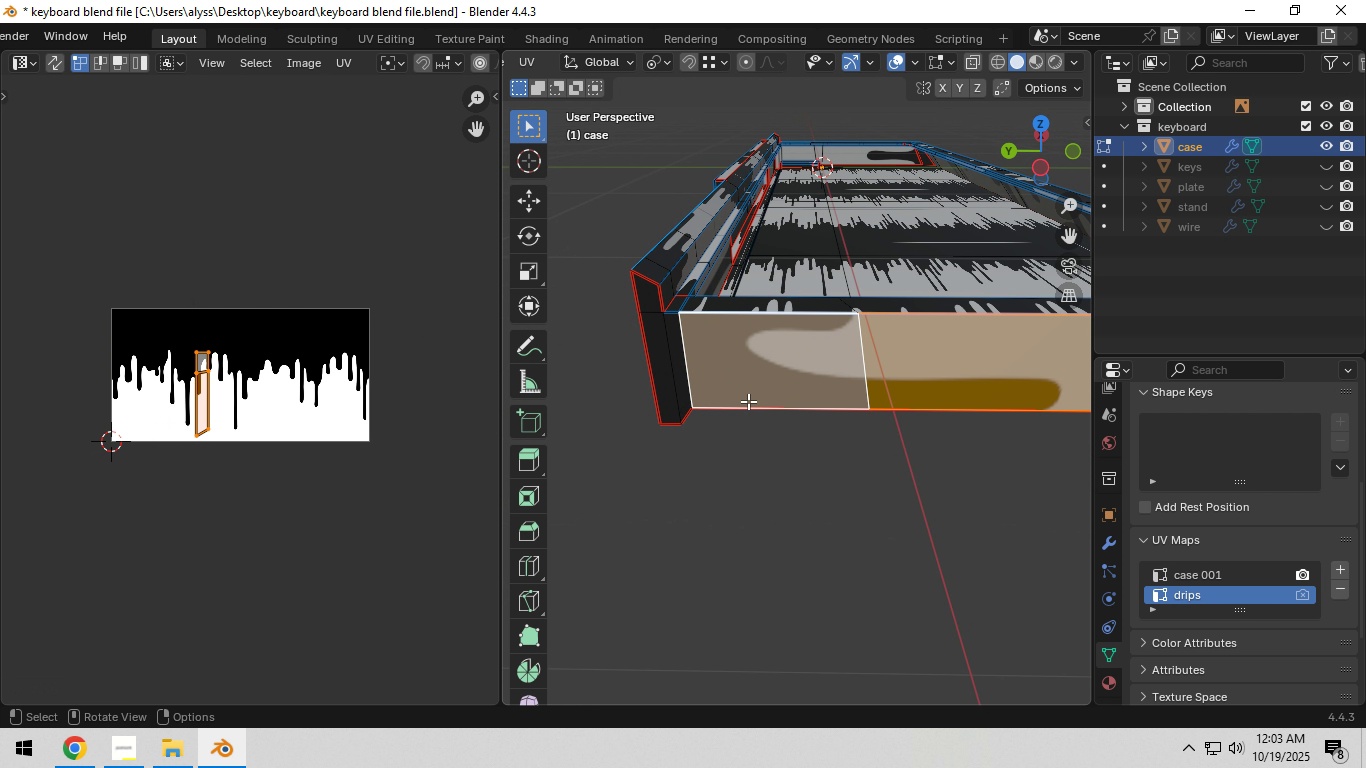 
scroll: coordinate [748, 401], scroll_direction: up, amount: 1.0
 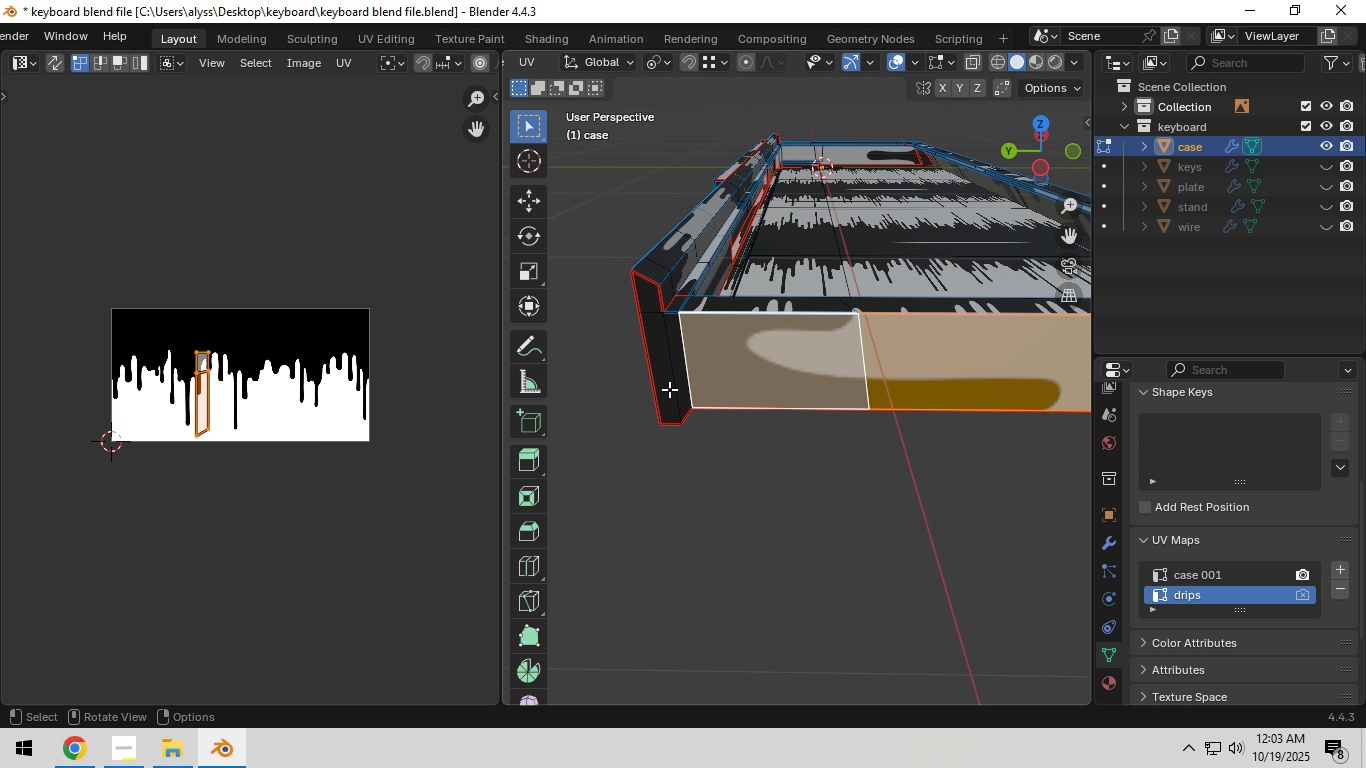 
hold_key(key=ControlLeft, duration=0.34)
left_click([659, 382])
 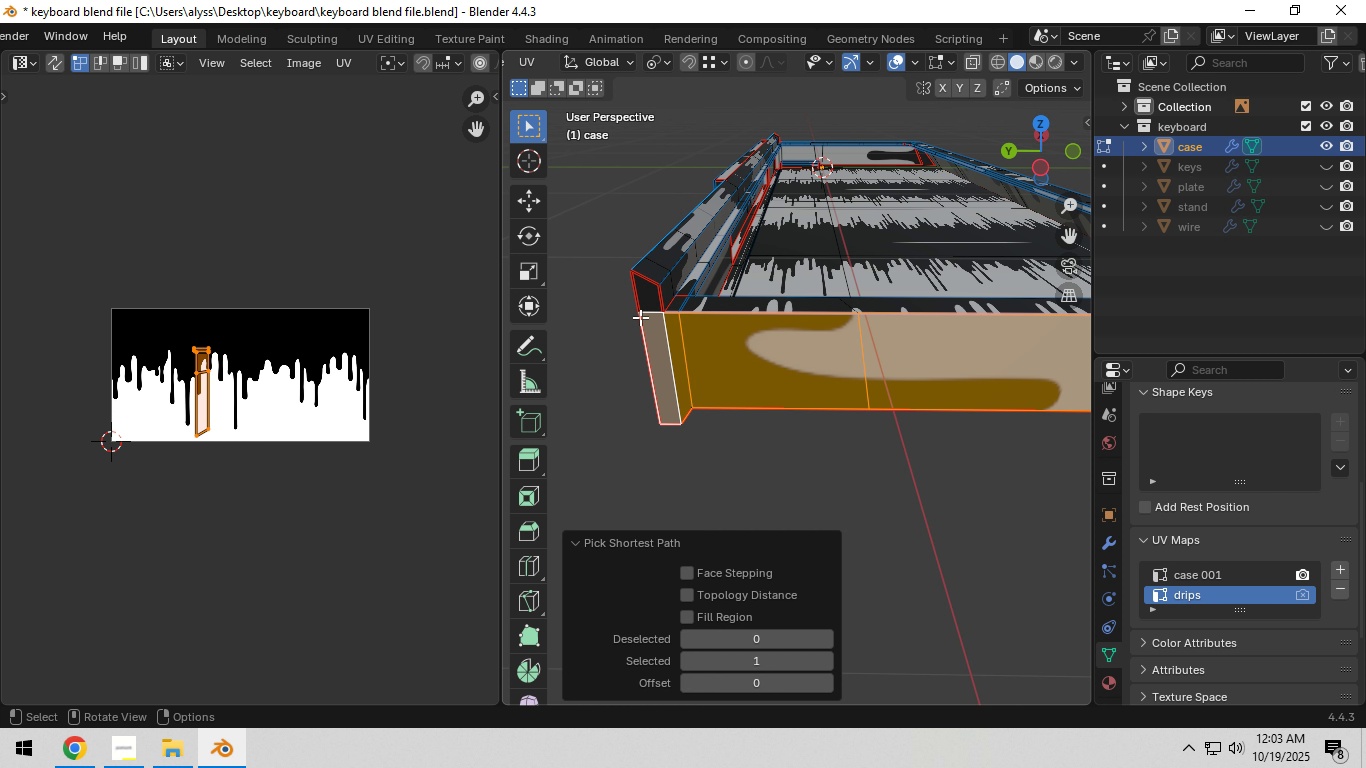 
hold_key(key=ShiftLeft, duration=0.48)
left_click([643, 295])
 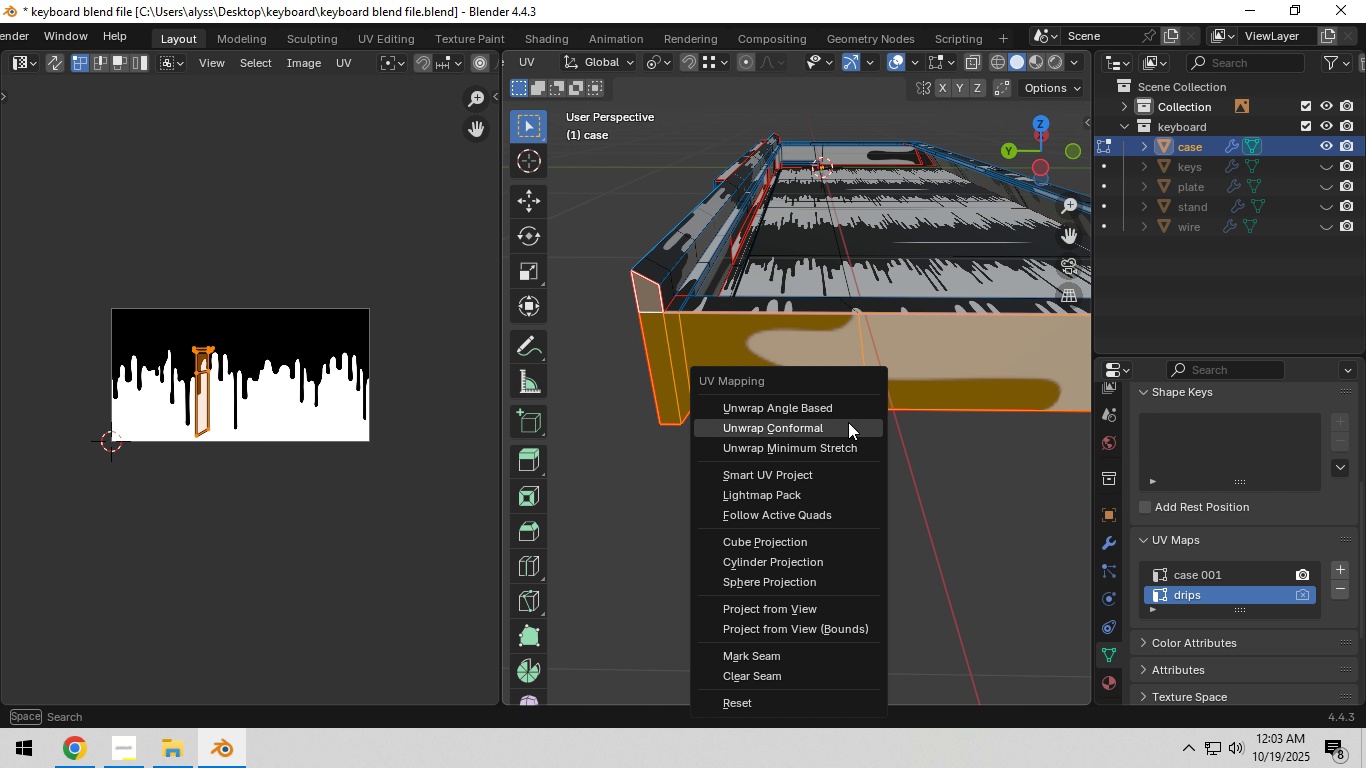 
key(U)
 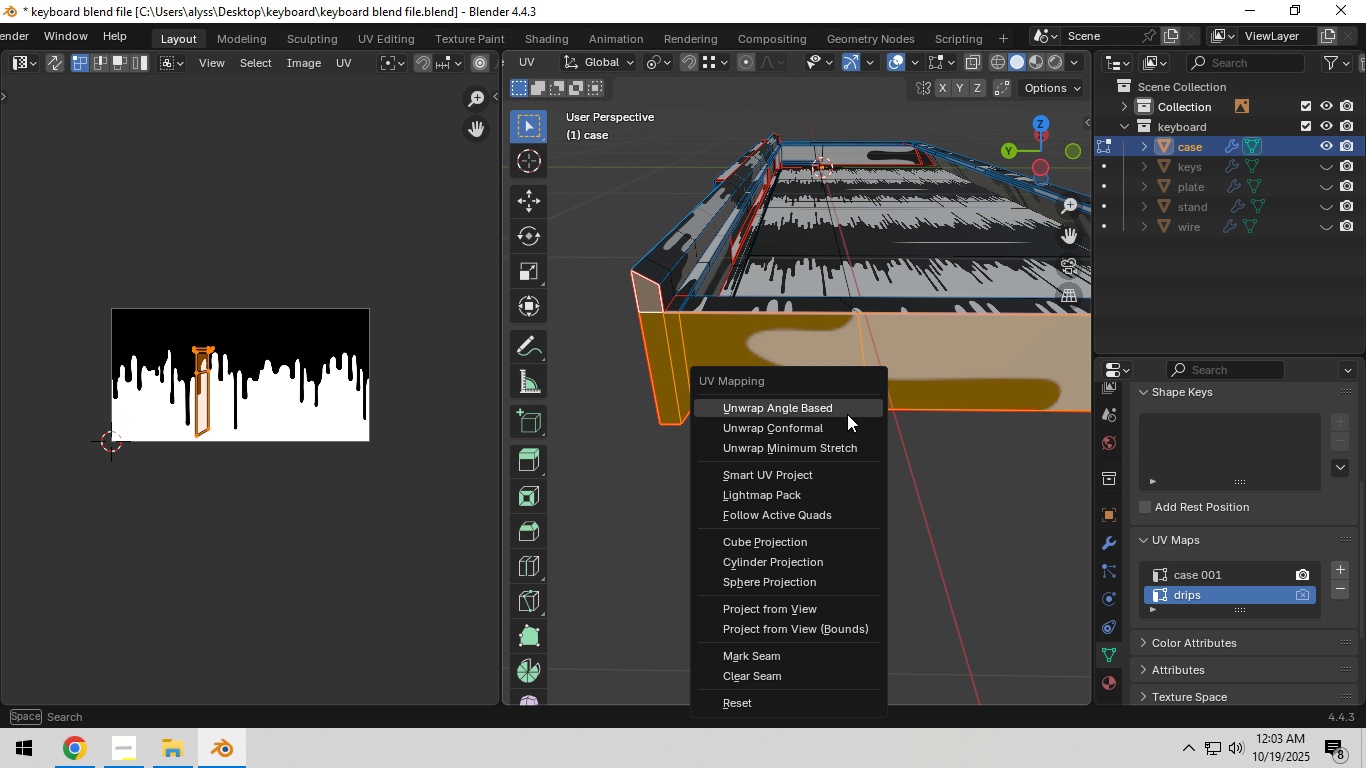 
left_click([847, 414])
 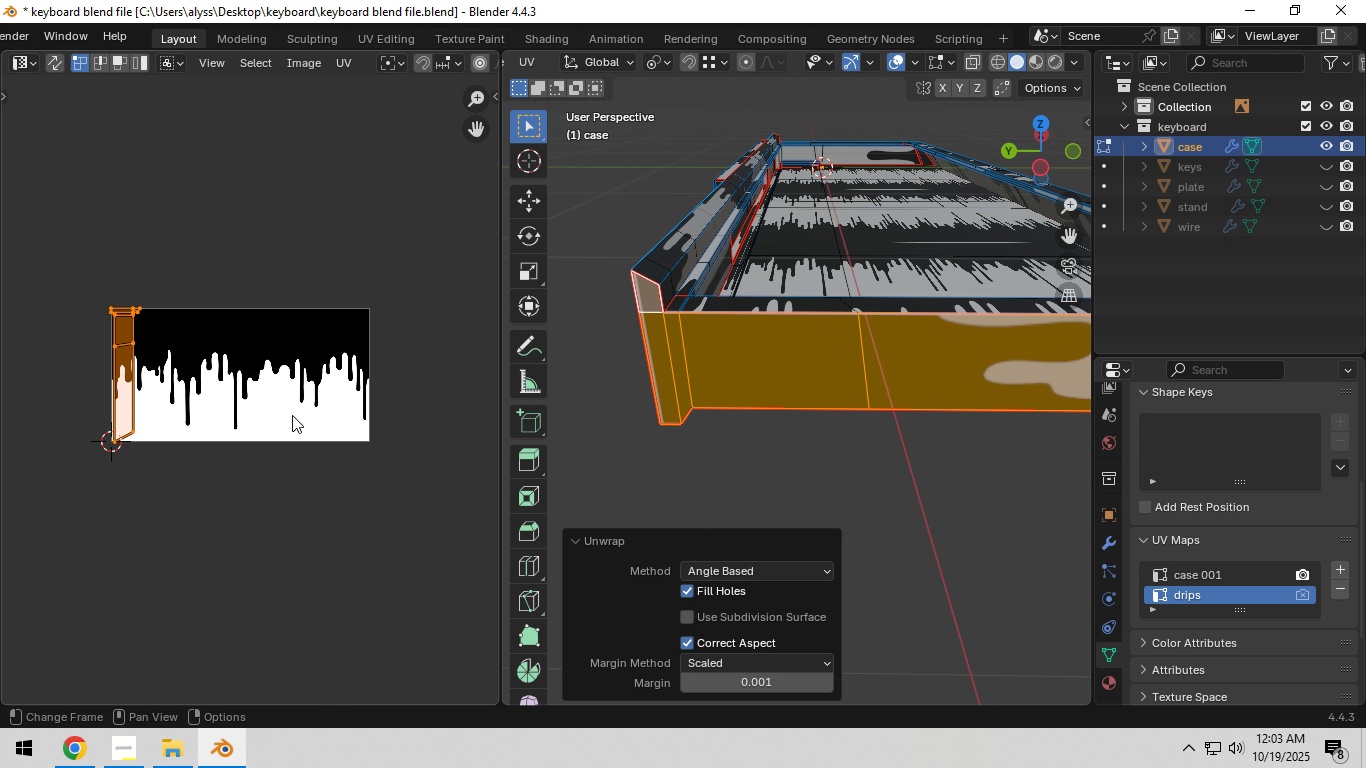 
key(R)
 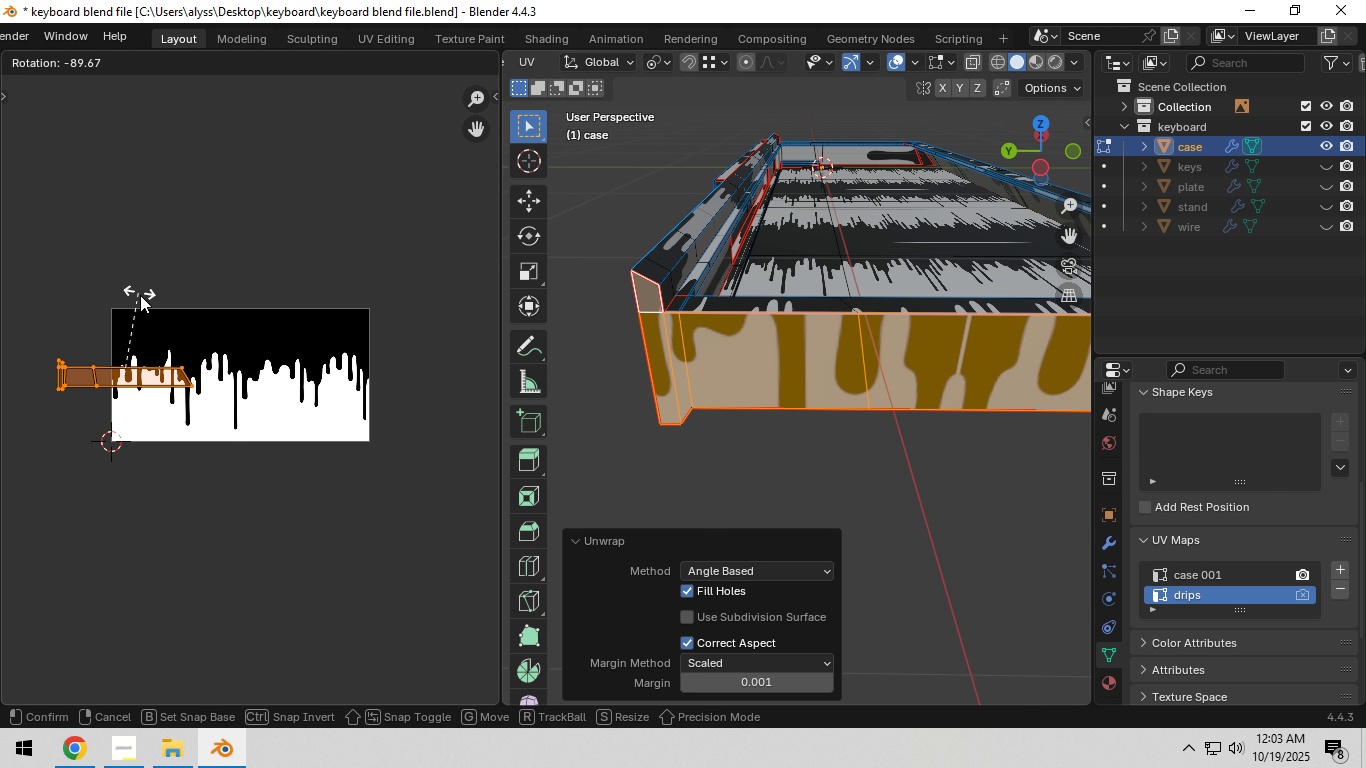 
left_click([141, 296])
 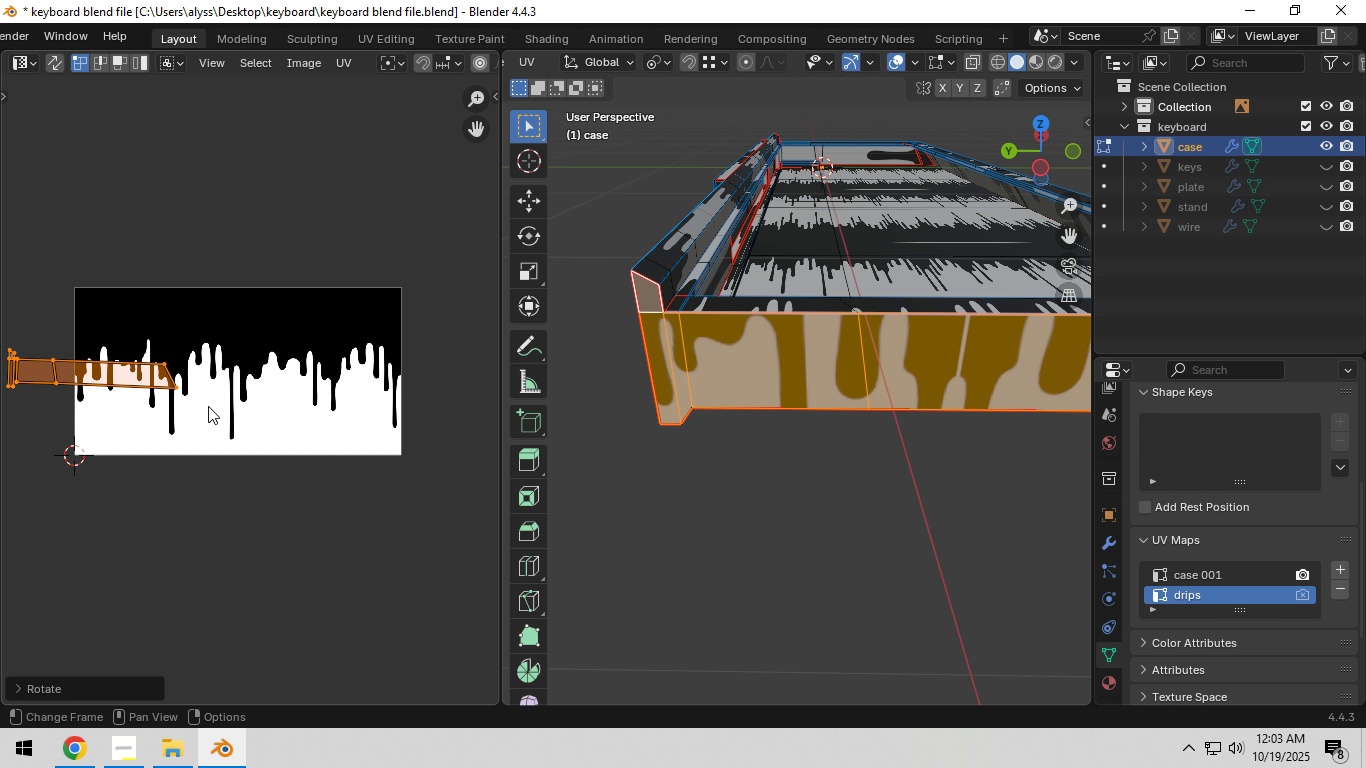 
scroll: coordinate [208, 406], scroll_direction: down, amount: 1.0
 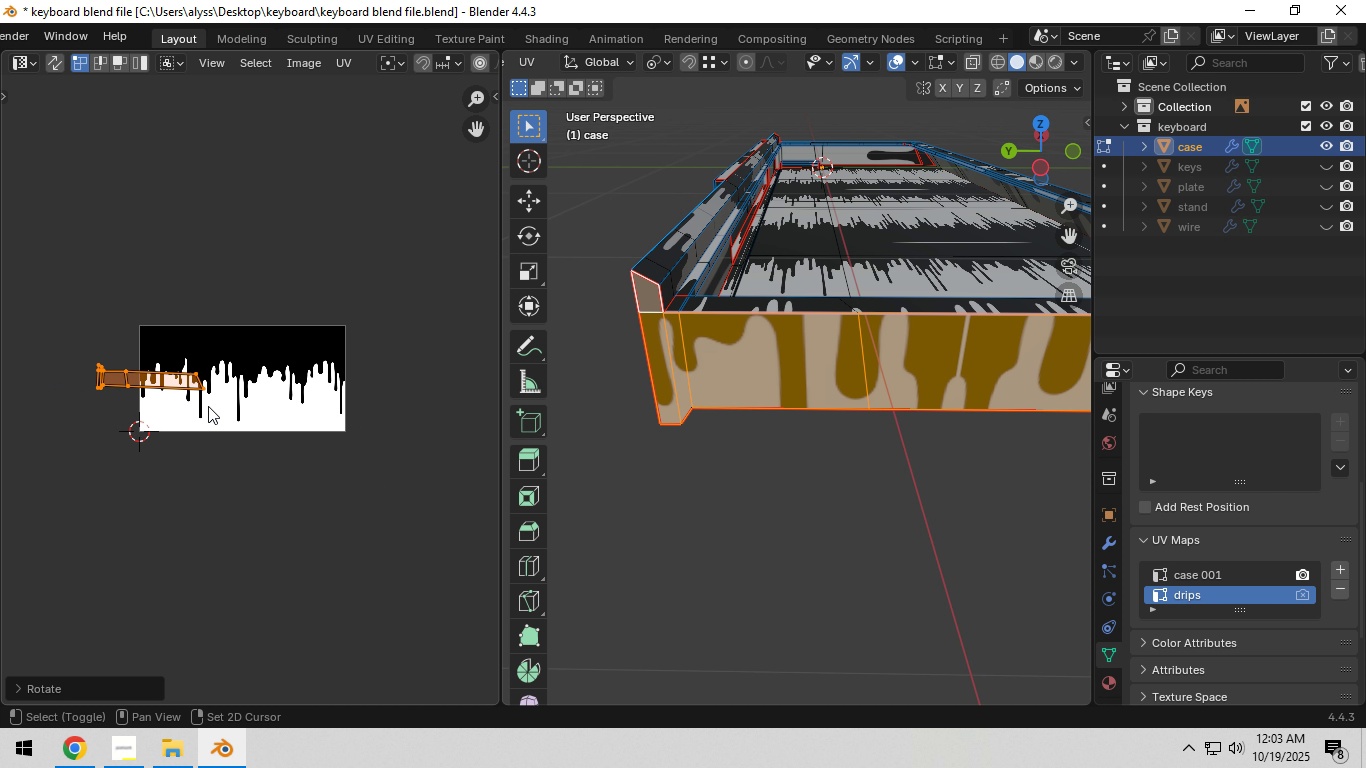 
hold_key(key=ShiftLeft, duration=0.3)
 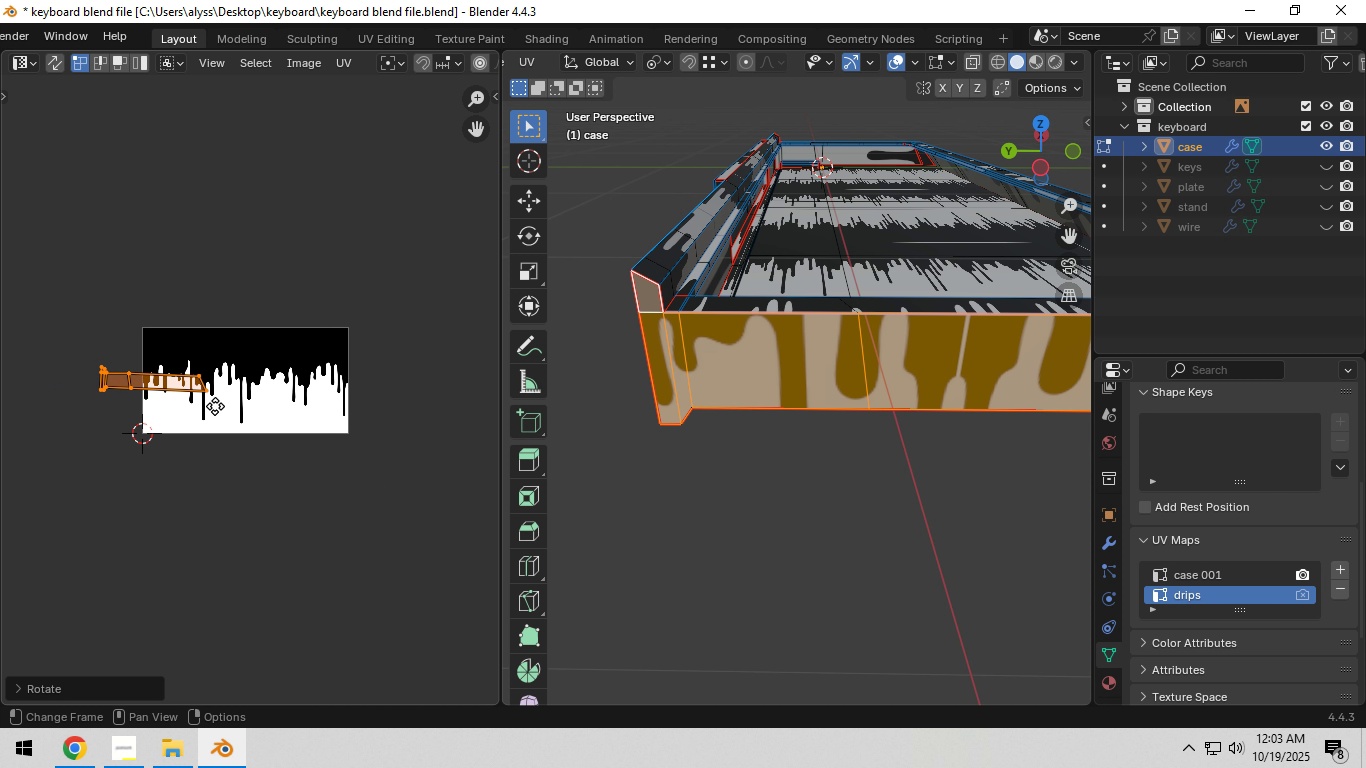 
key(G)
 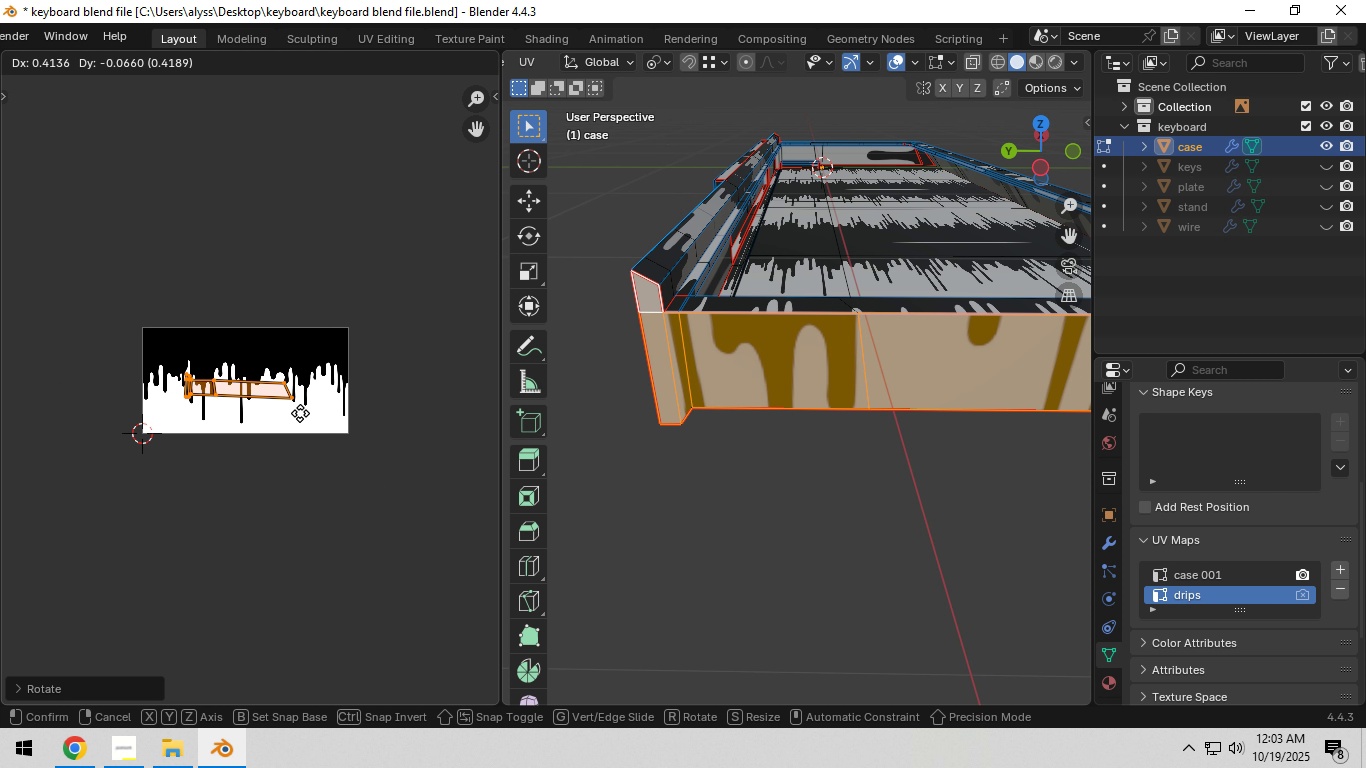 
left_click([300, 413])
 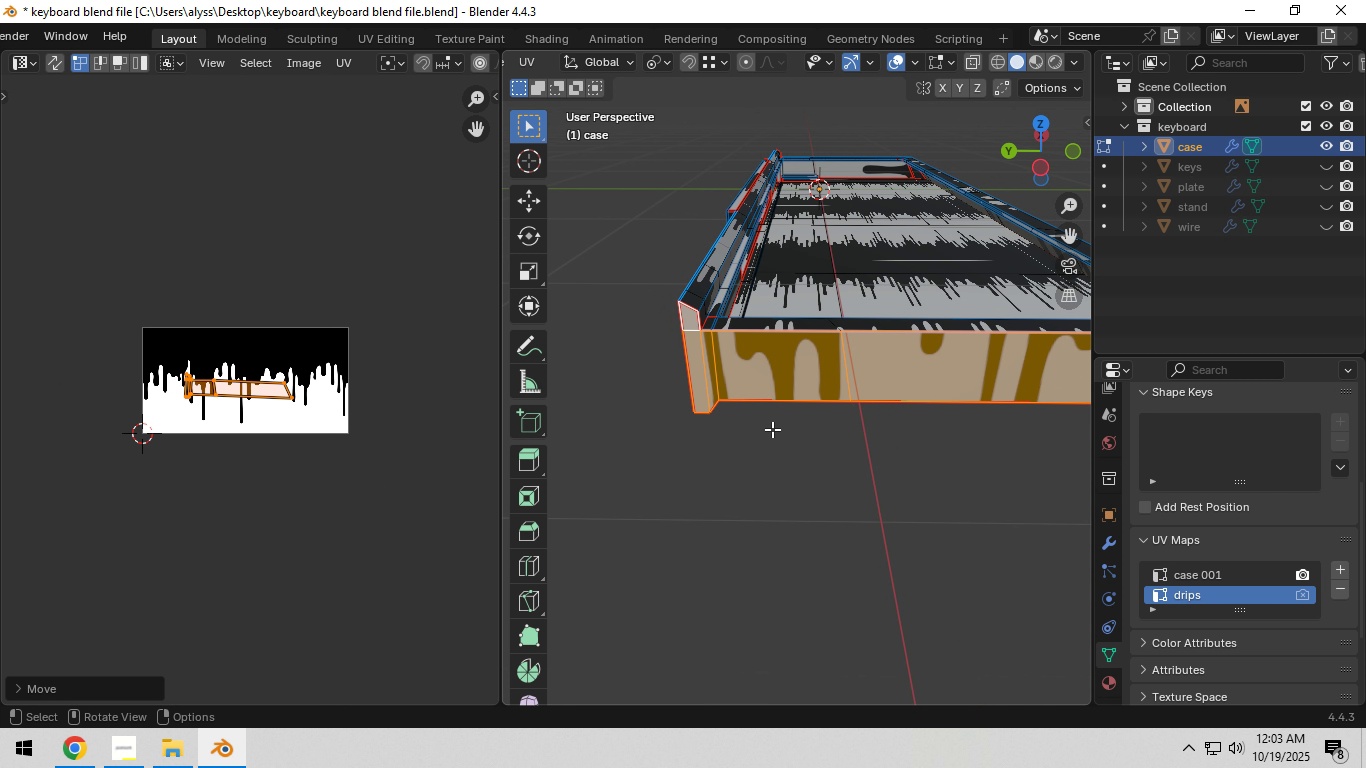 
scroll: coordinate [772, 429], scroll_direction: down, amount: 5.0
 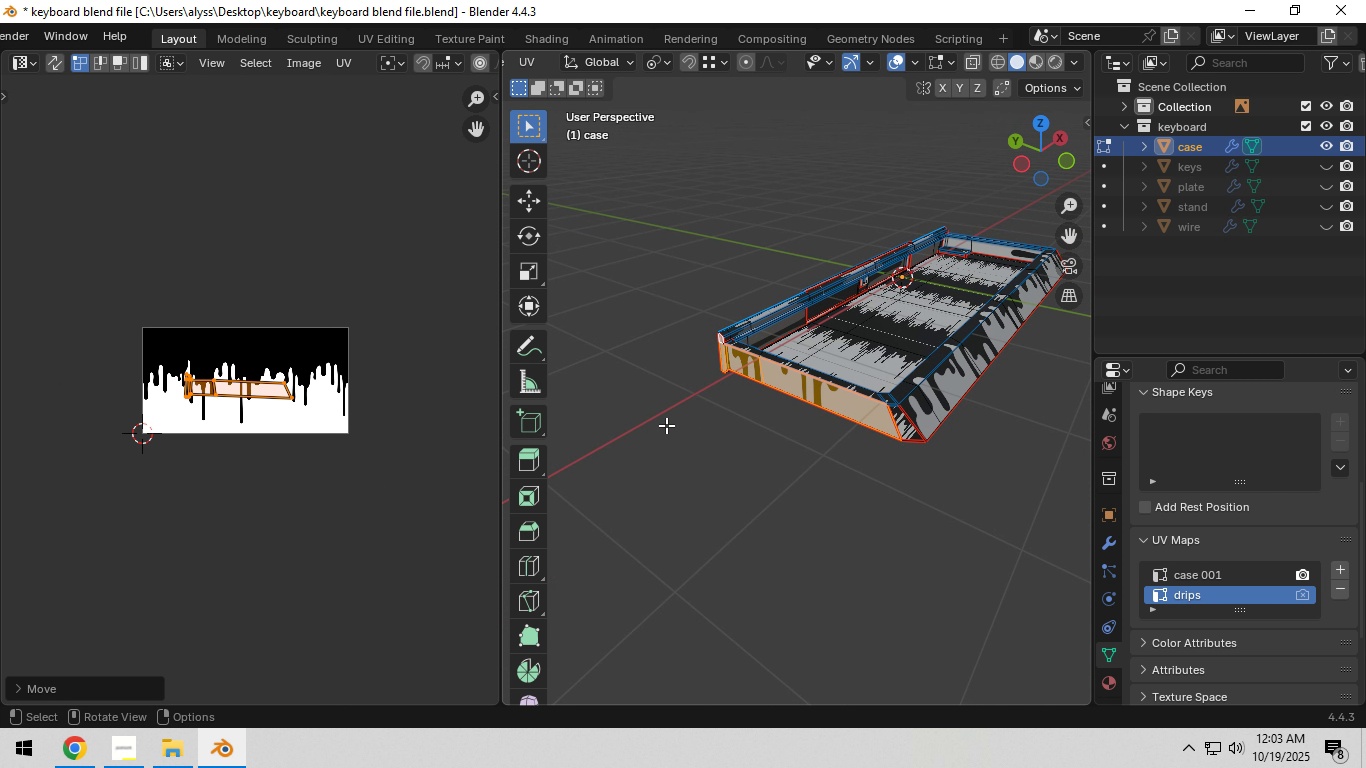 
key(S)
 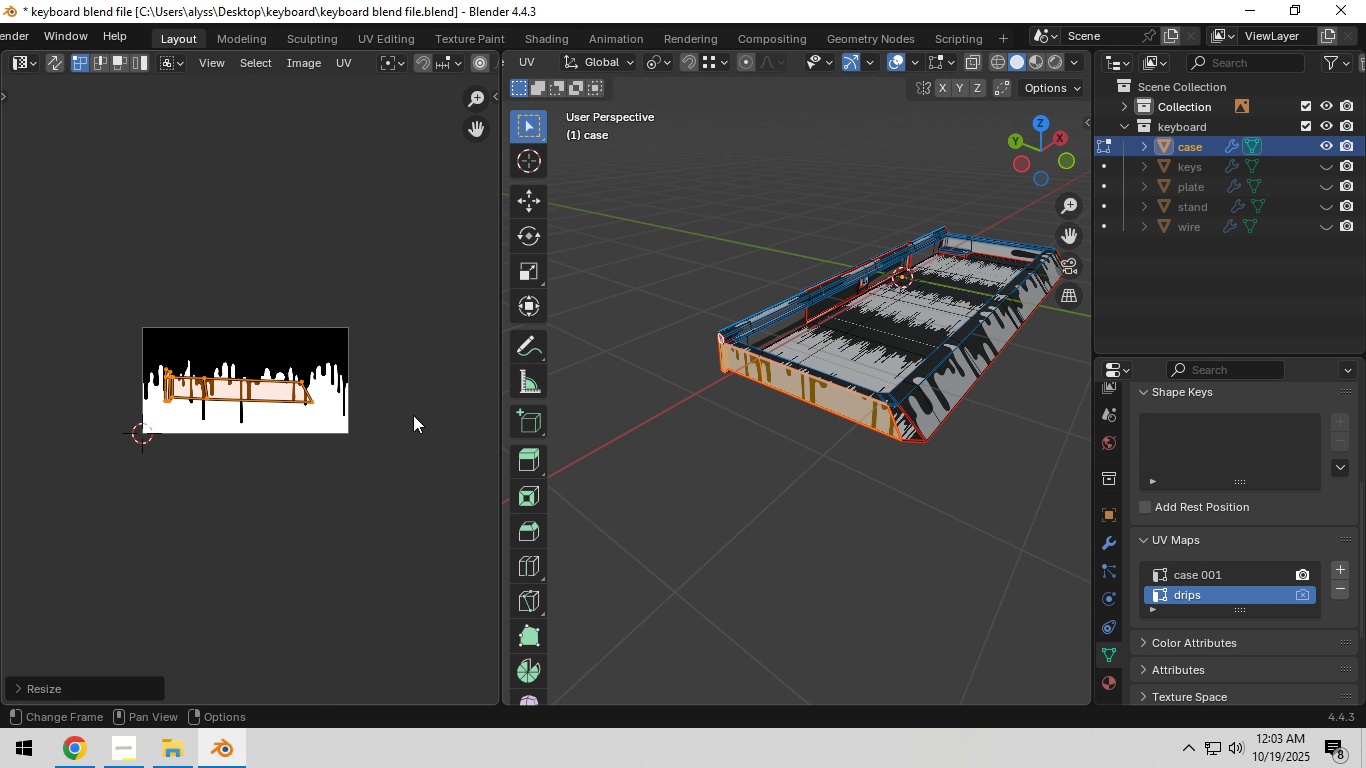 
left_click([413, 415])
 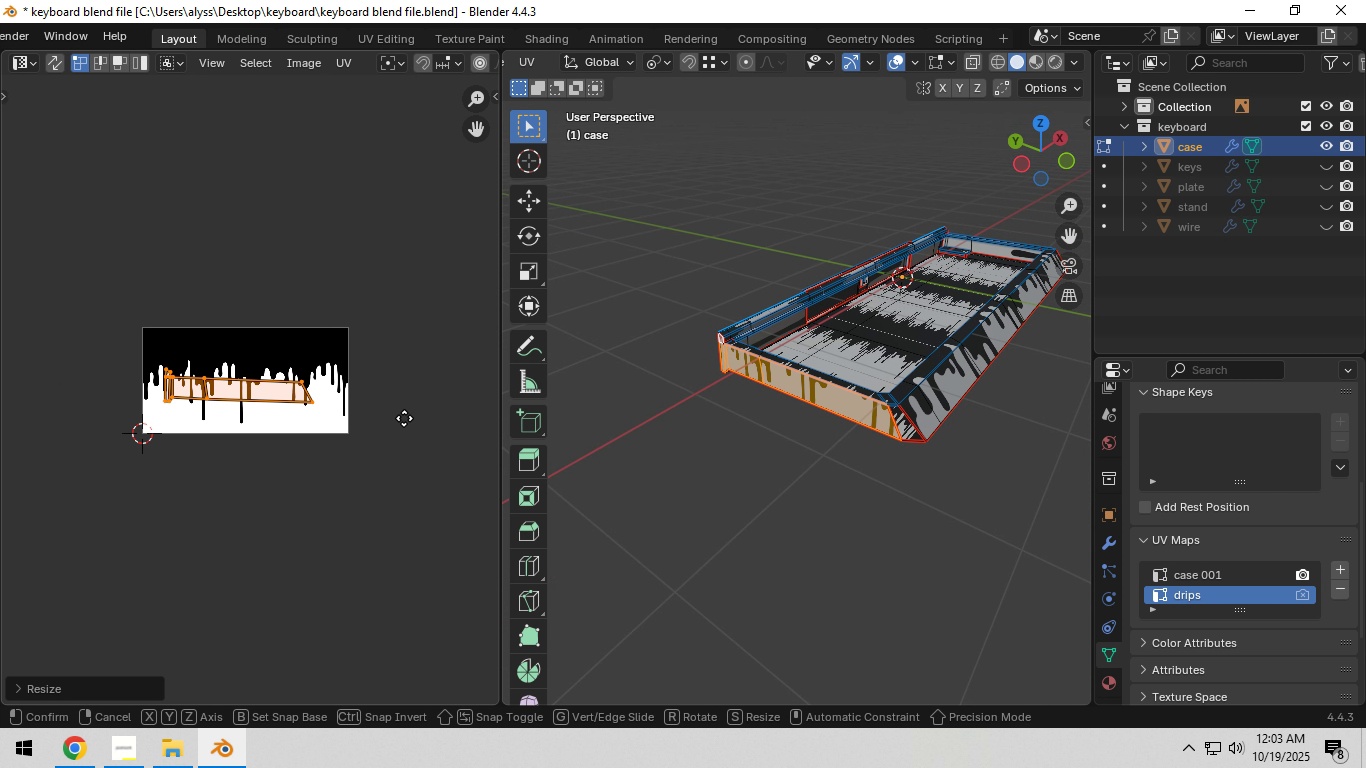 
key(G)
 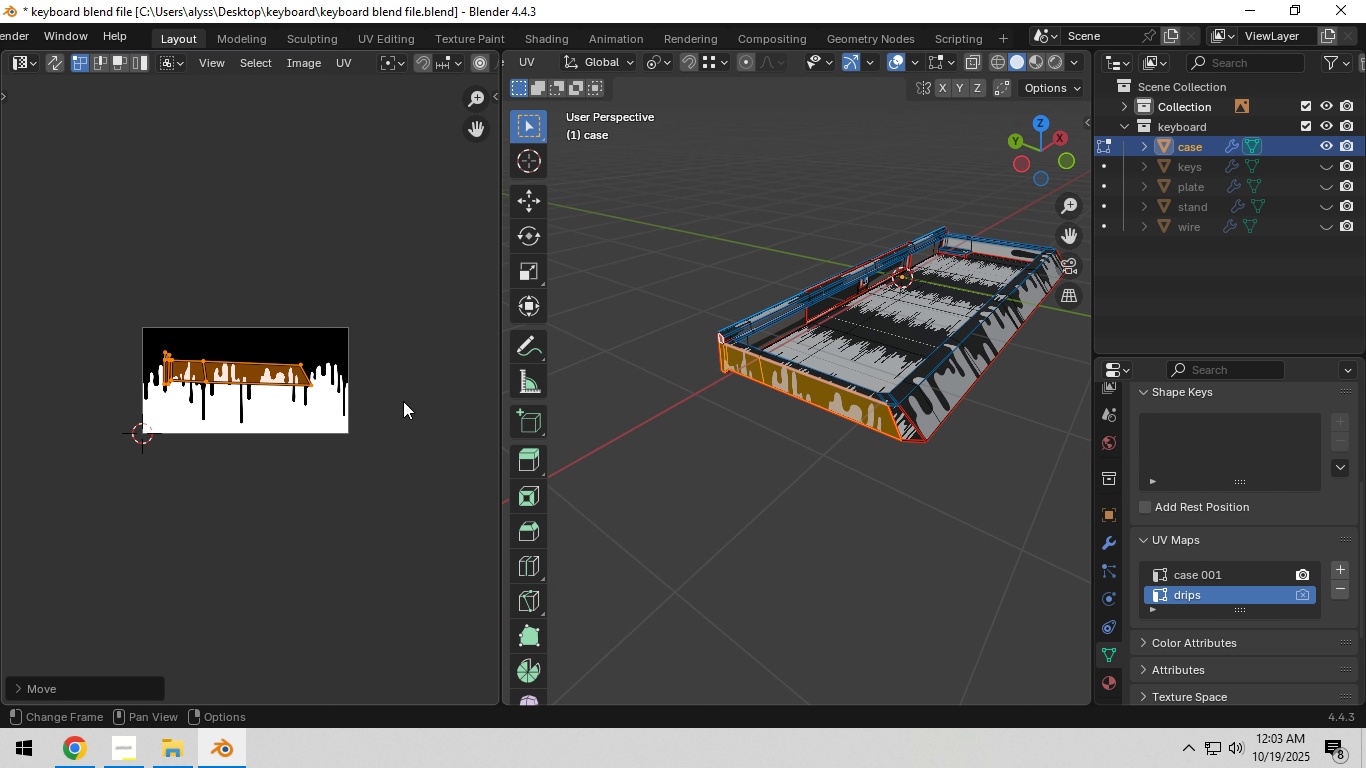 
left_click([403, 401])
 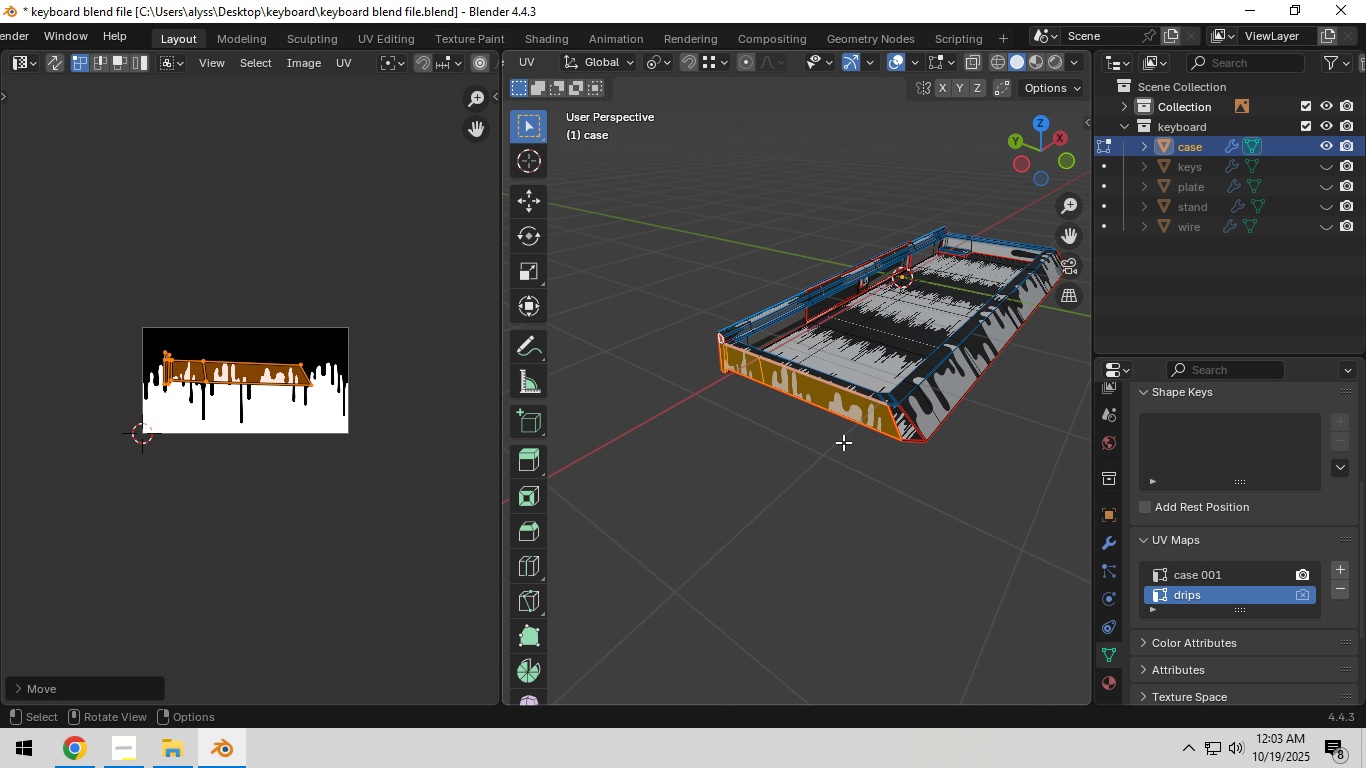 
scroll: coordinate [845, 442], scroll_direction: up, amount: 3.0
 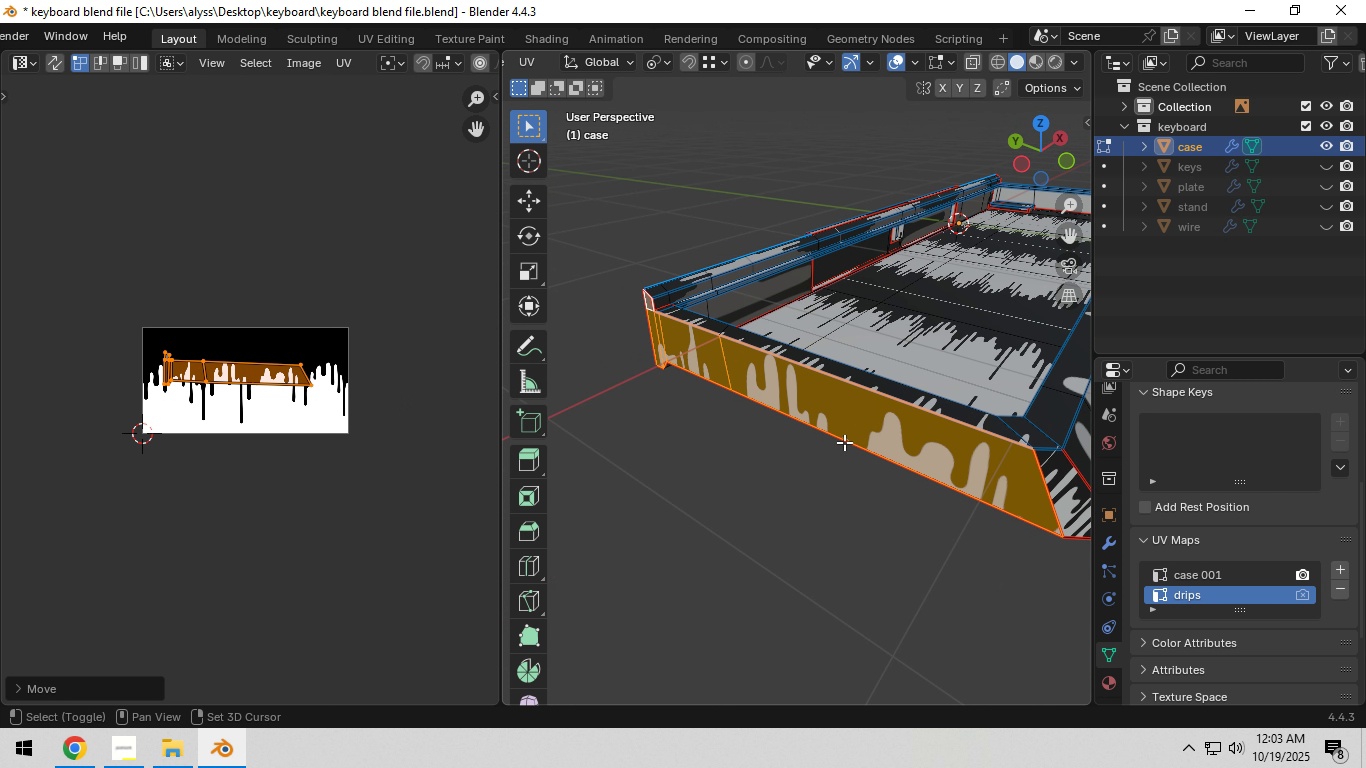 
hold_key(key=ShiftLeft, duration=0.65)
 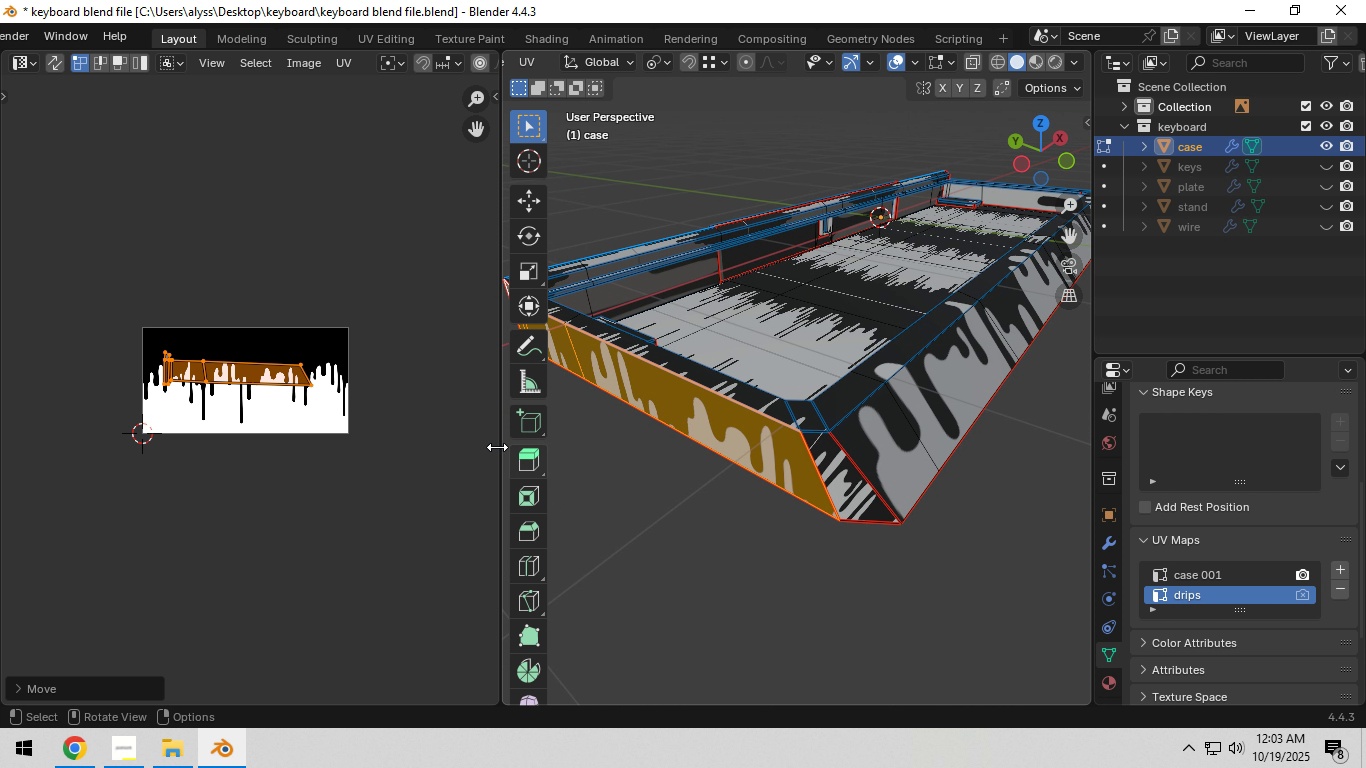 
key(G)
 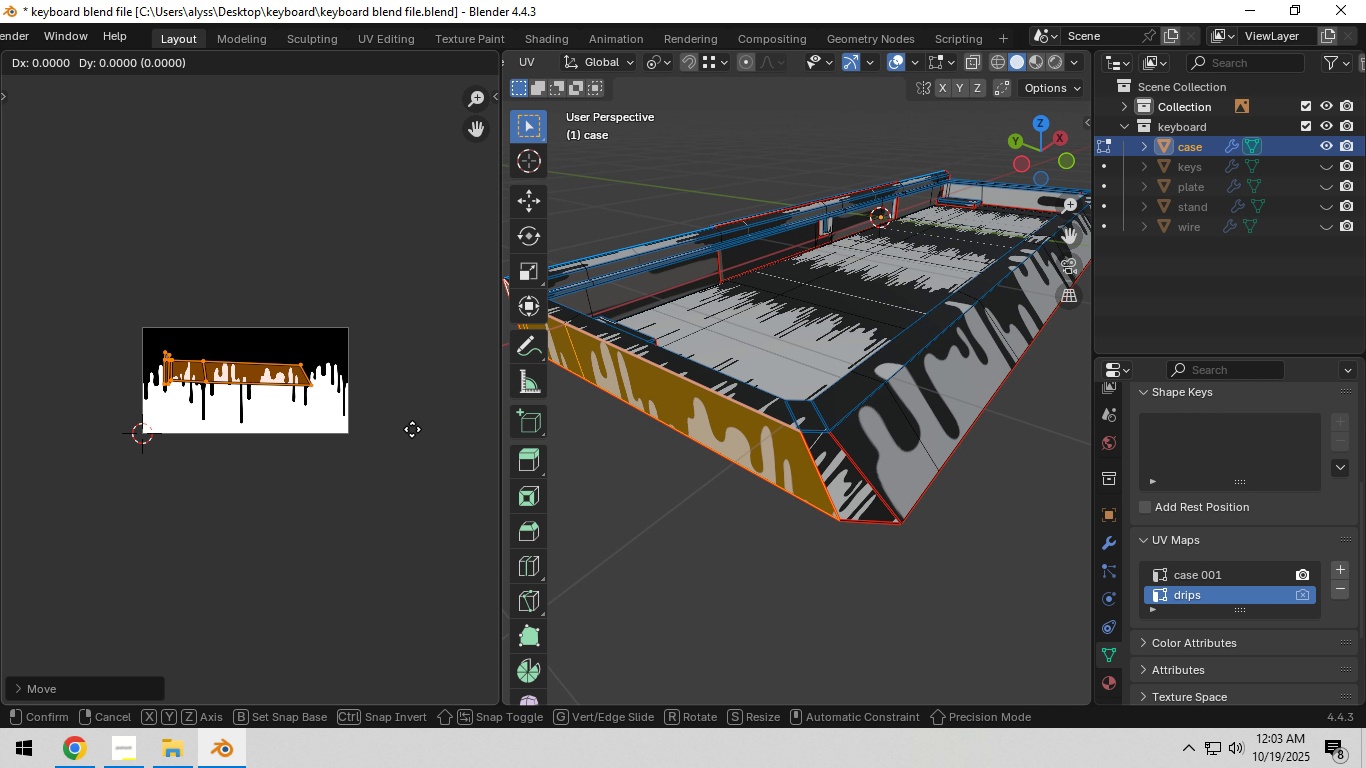 
hold_key(key=ShiftLeft, duration=1.12)
left_click([384, 429])
 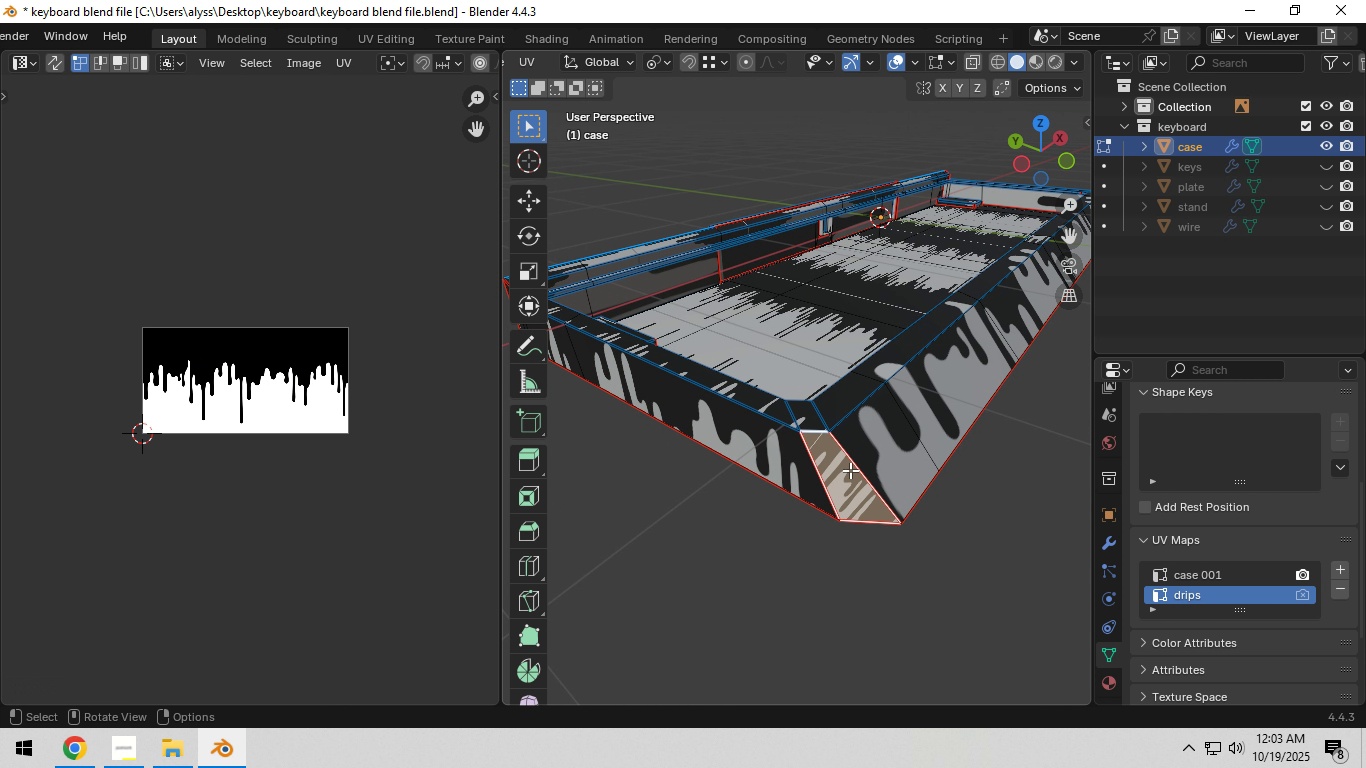 
left_click([850, 470])
 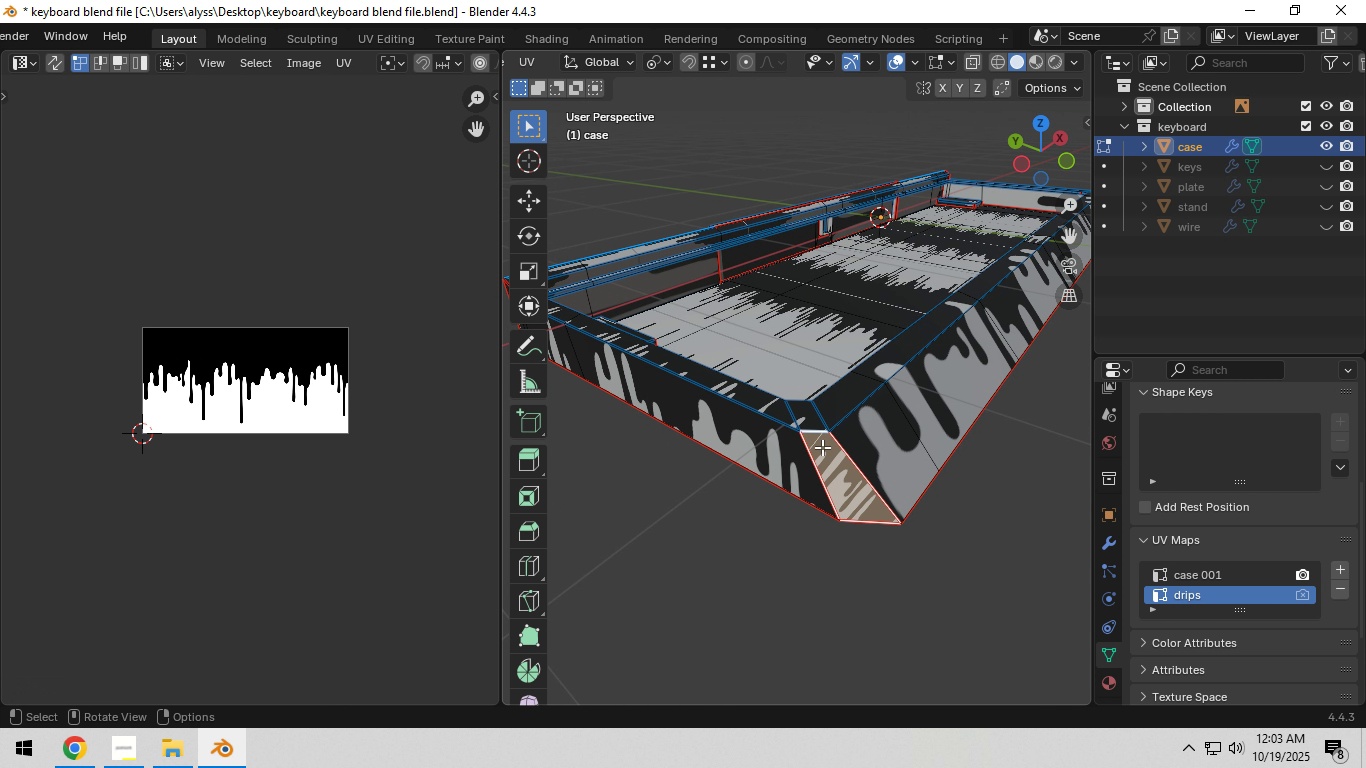 
hold_key(key=ShiftLeft, duration=1.5)
 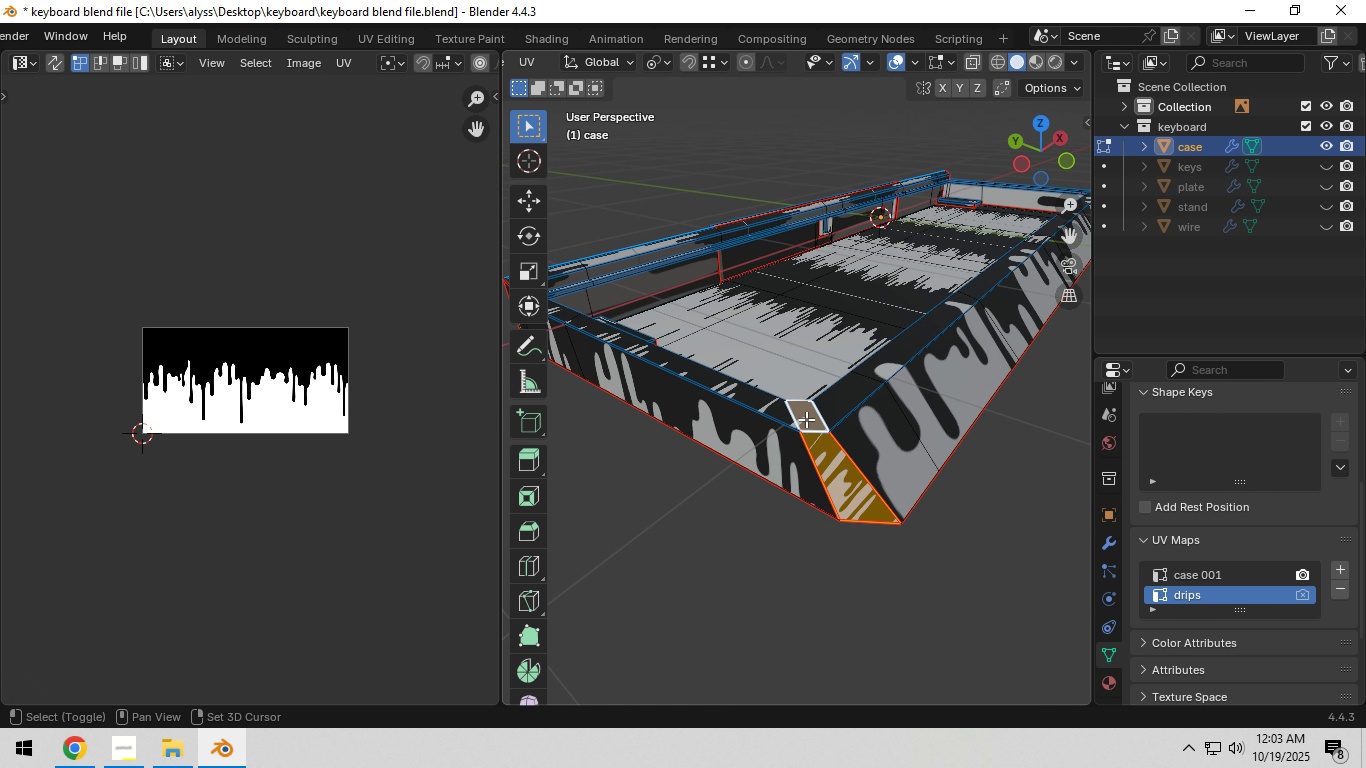 
hold_key(key=ShiftLeft, duration=1.52)
left_click([806, 419])
 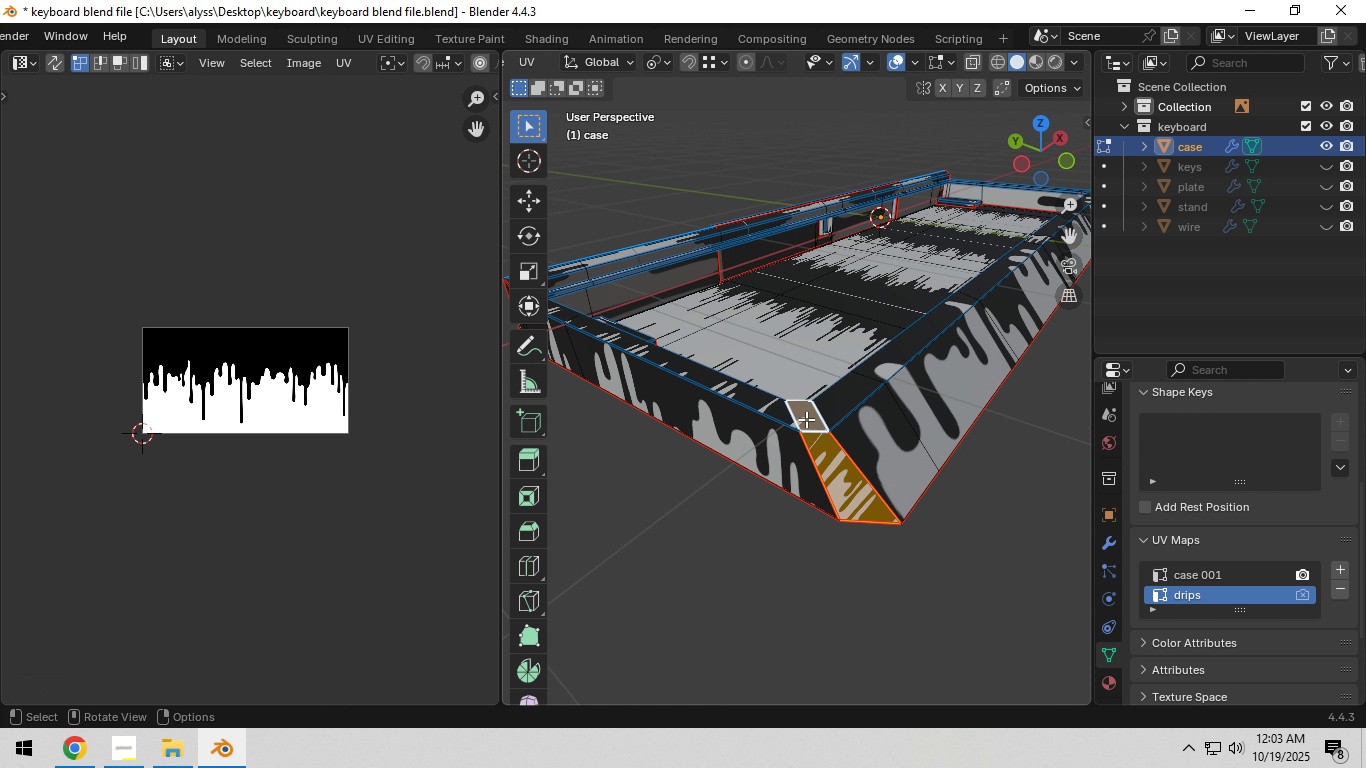 
key(Shift+ShiftLeft)
 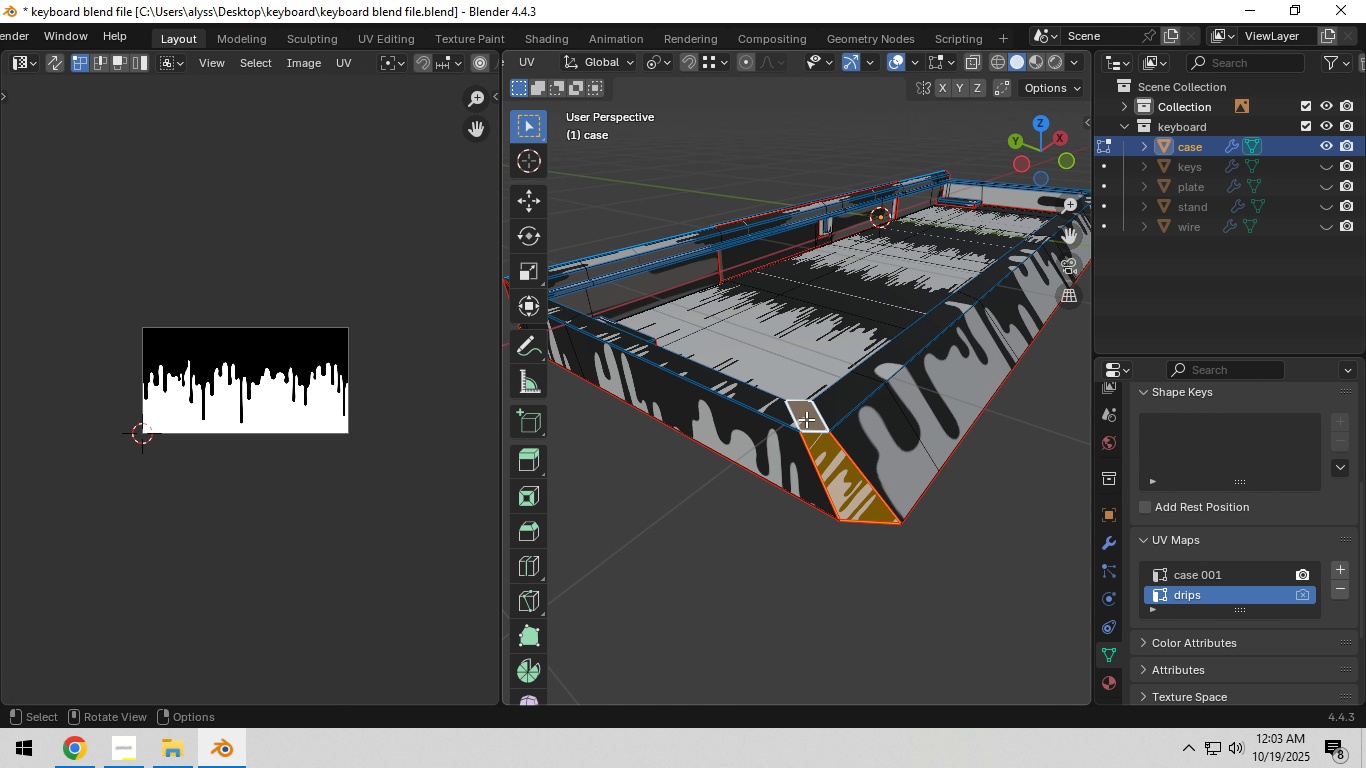 
key(Shift+ShiftLeft)
 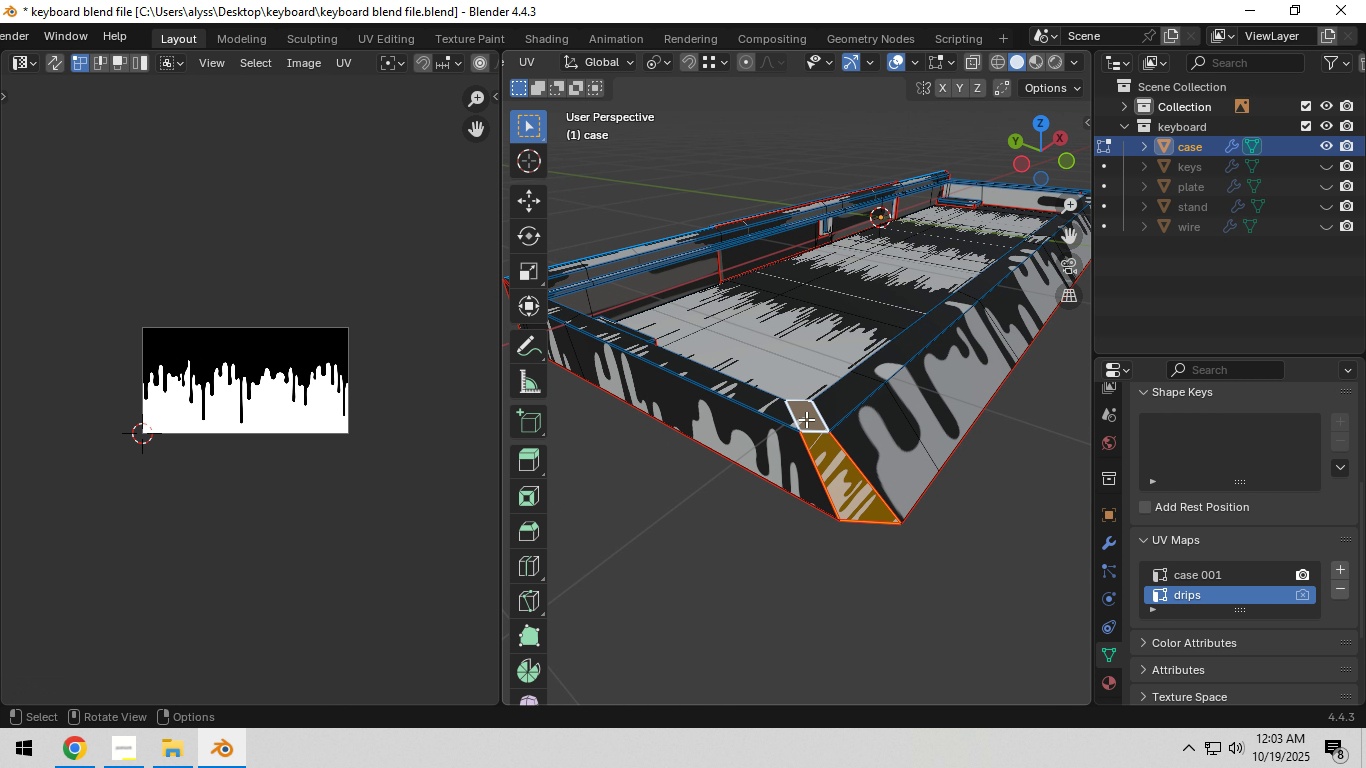 
key(Shift+ShiftLeft)
 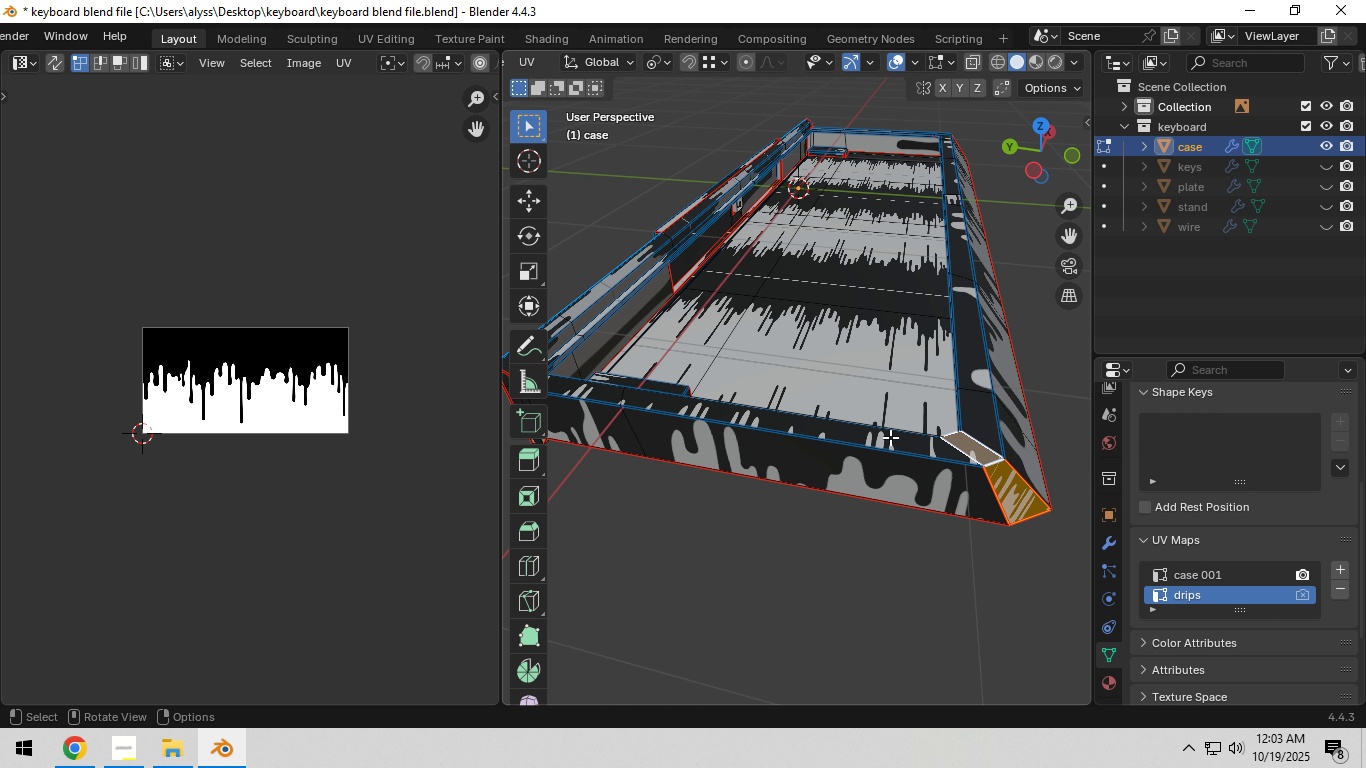 
key(U)
 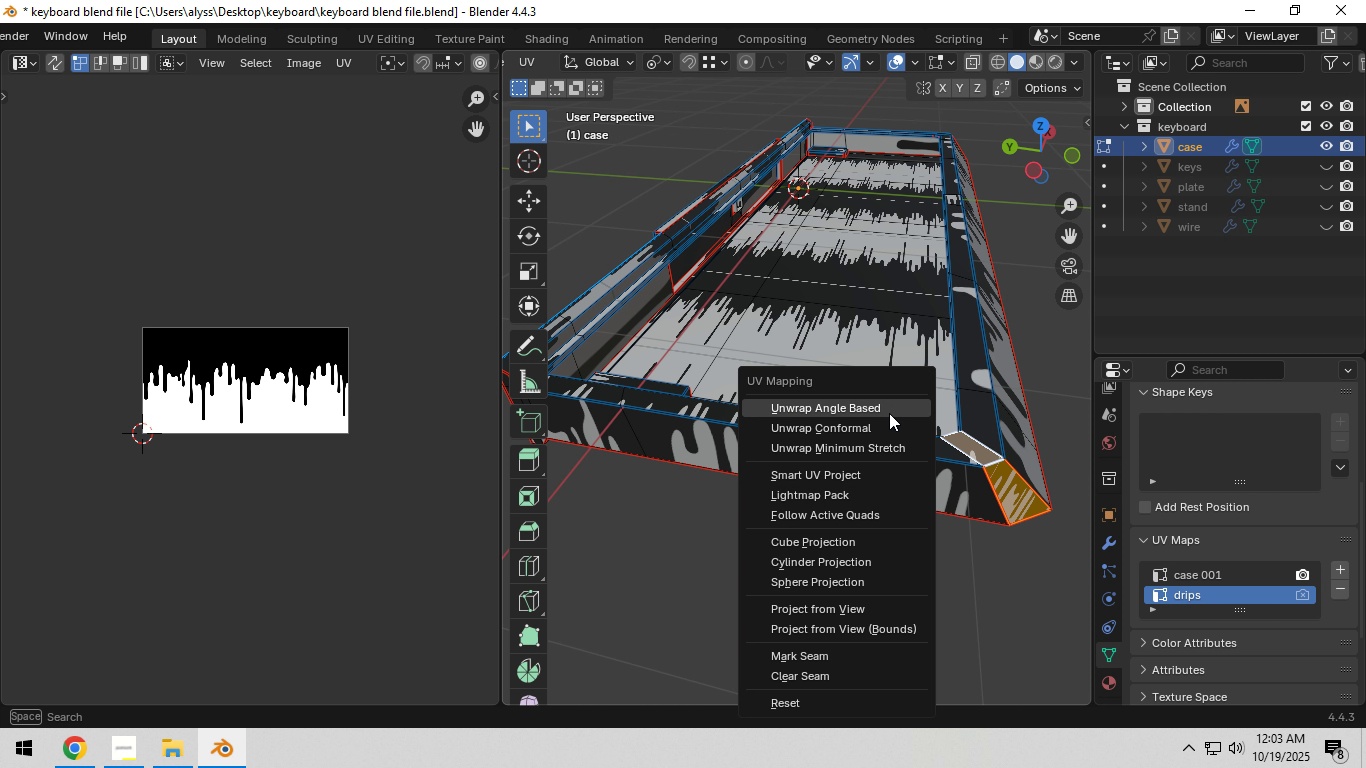 
left_click([889, 413])
 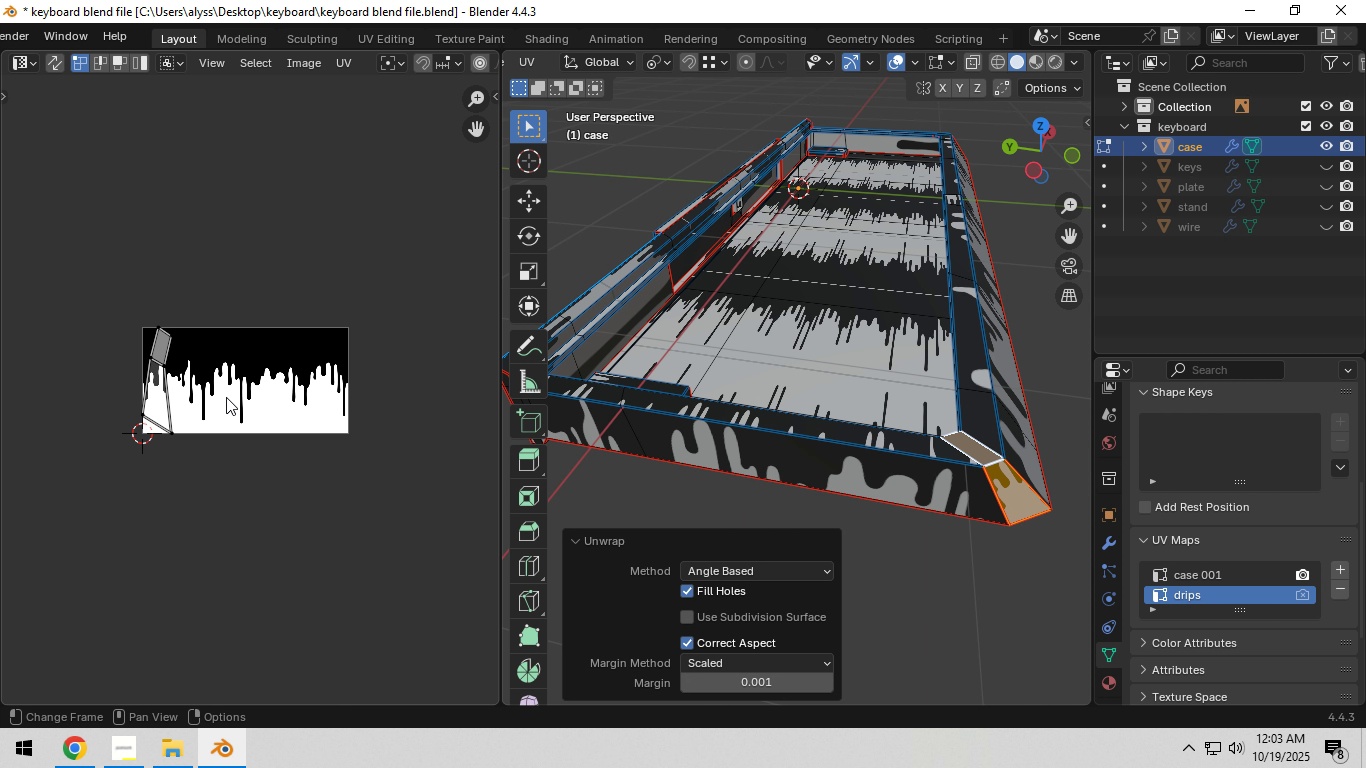 
type(ag)
 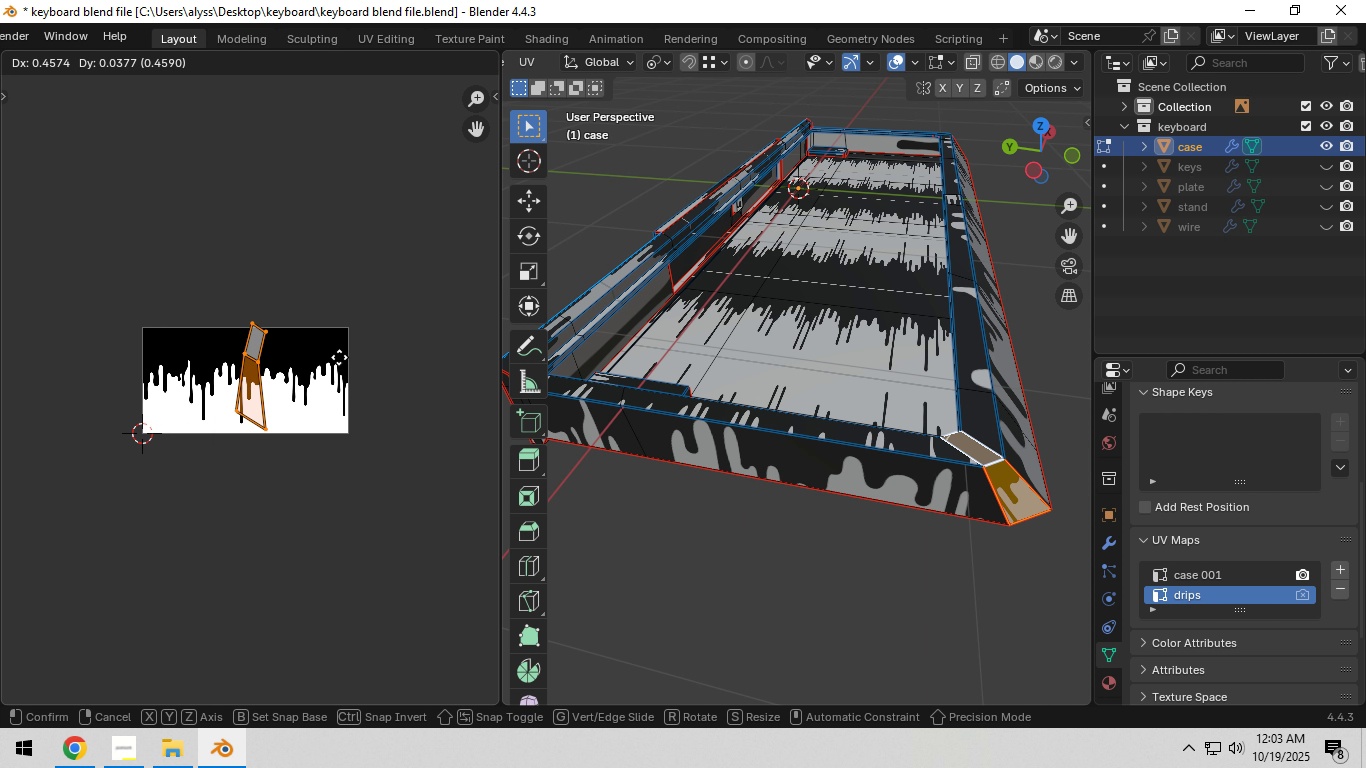 
left_click([339, 350])
 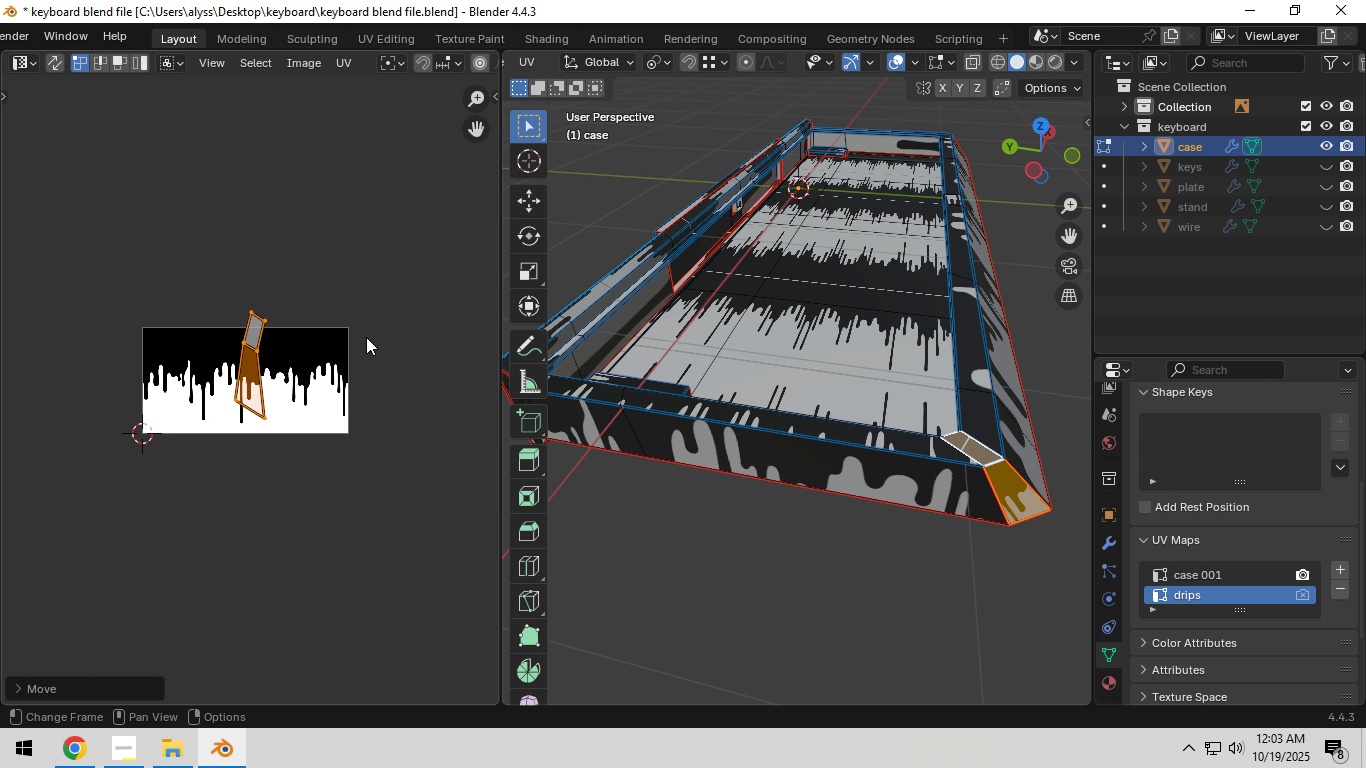 
key(R)
 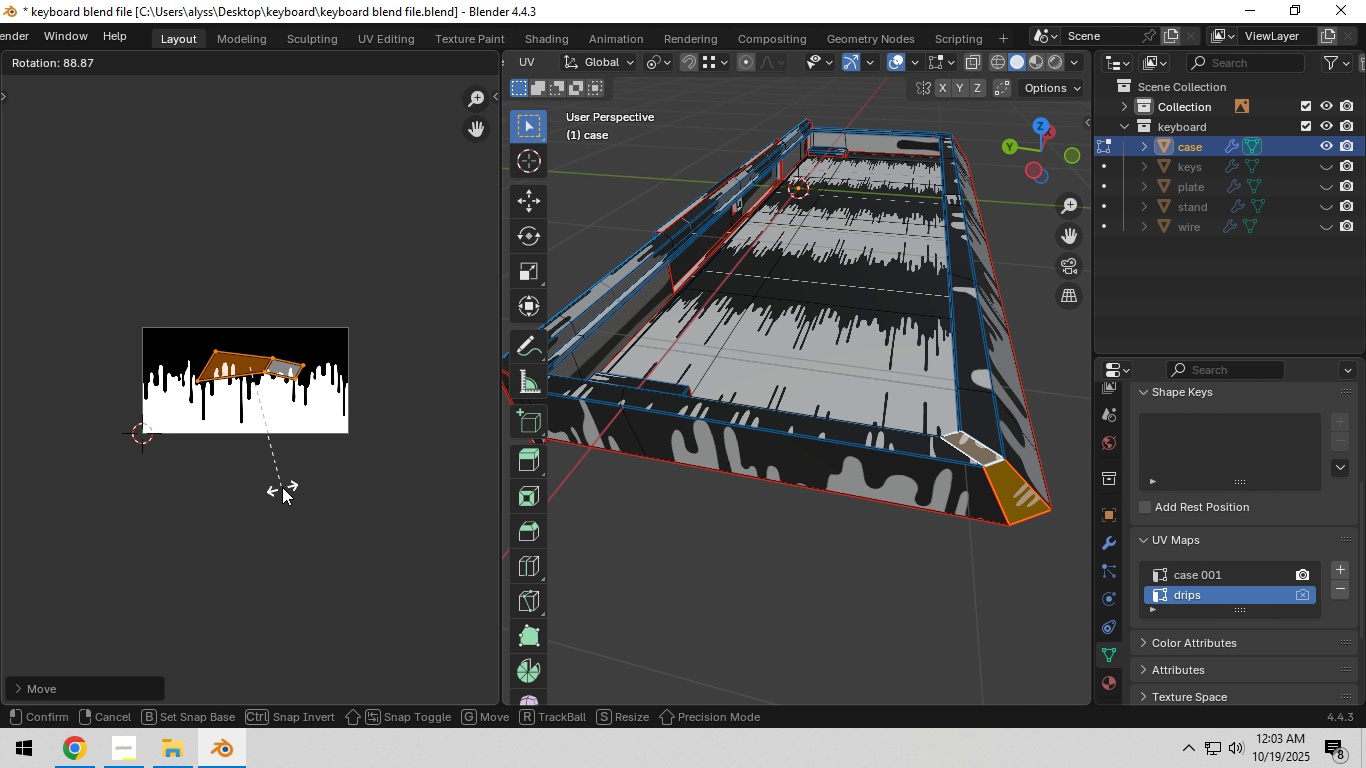 
left_click([282, 487])
 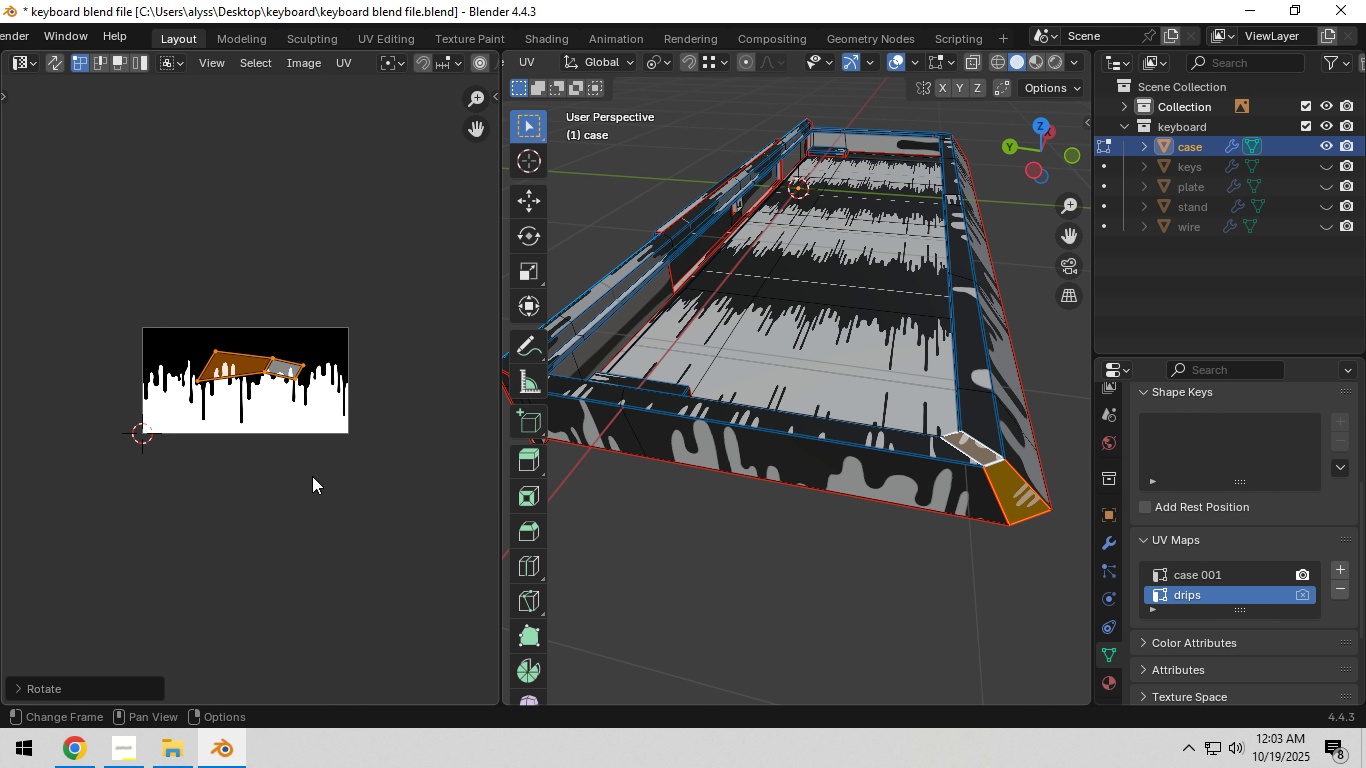 
key(S)
 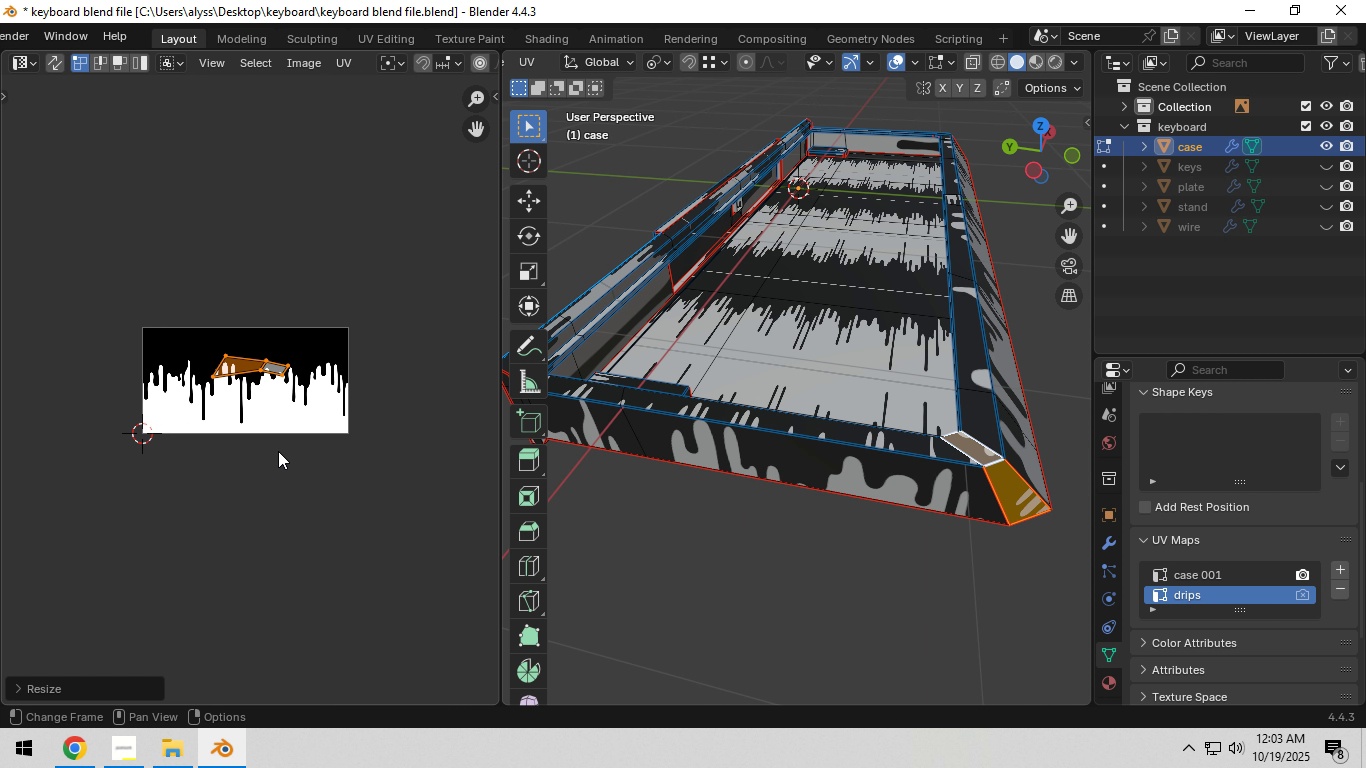 
left_click([278, 451])
 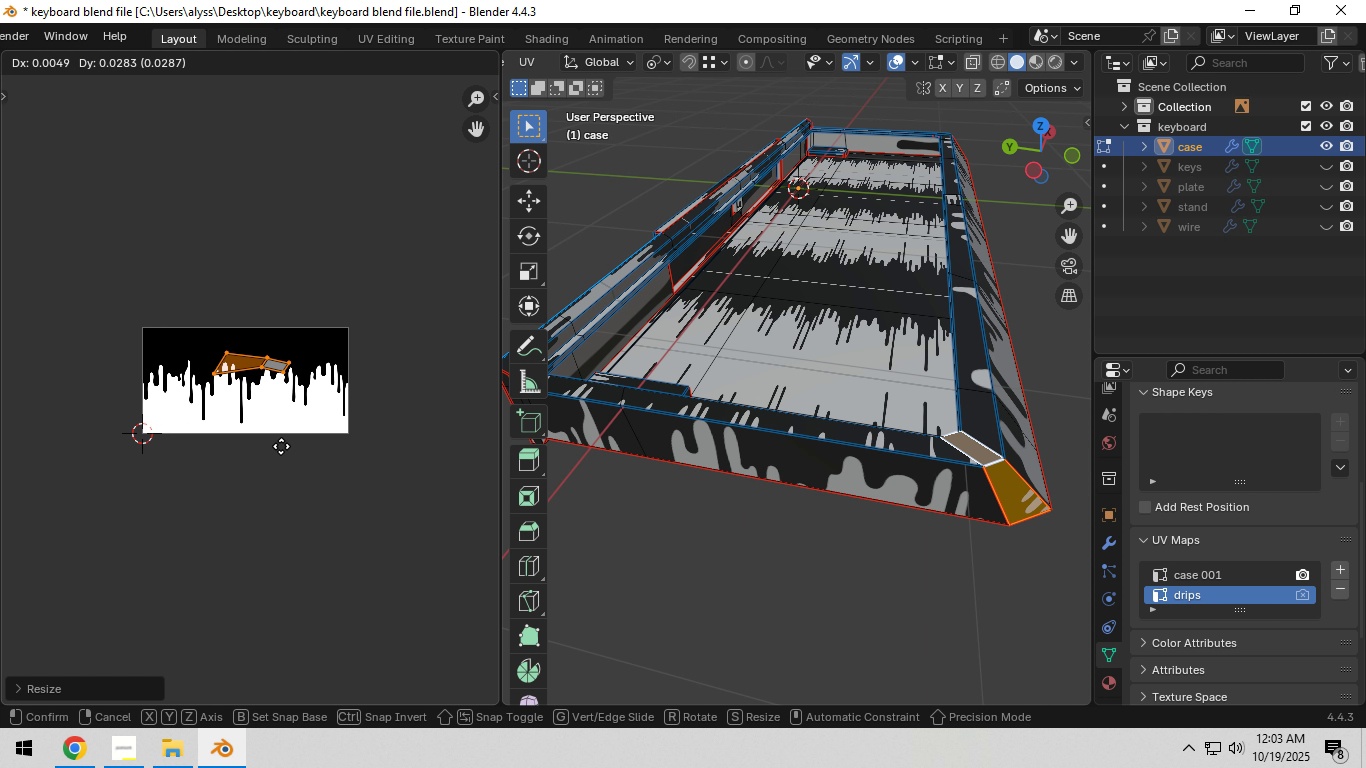 
key(G)
 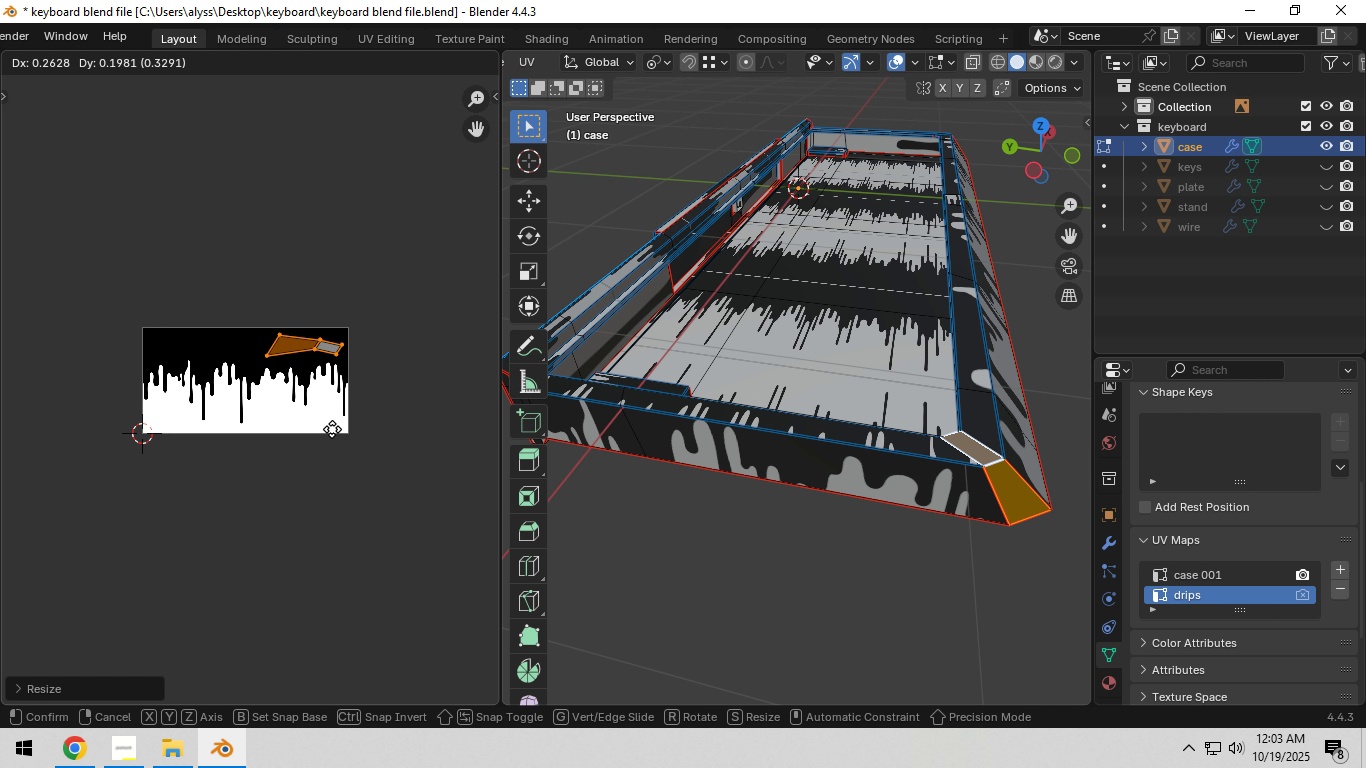 
left_click([332, 429])
 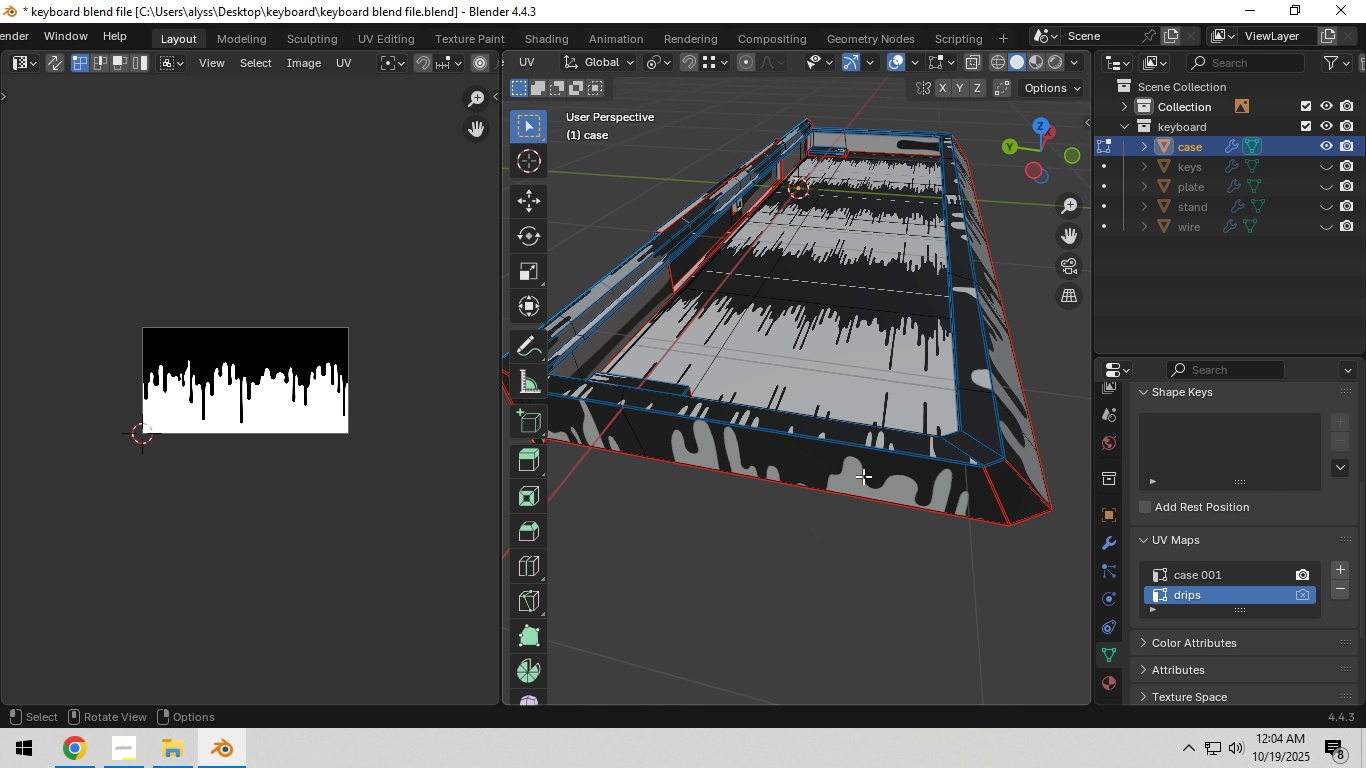 
left_click([876, 444])
 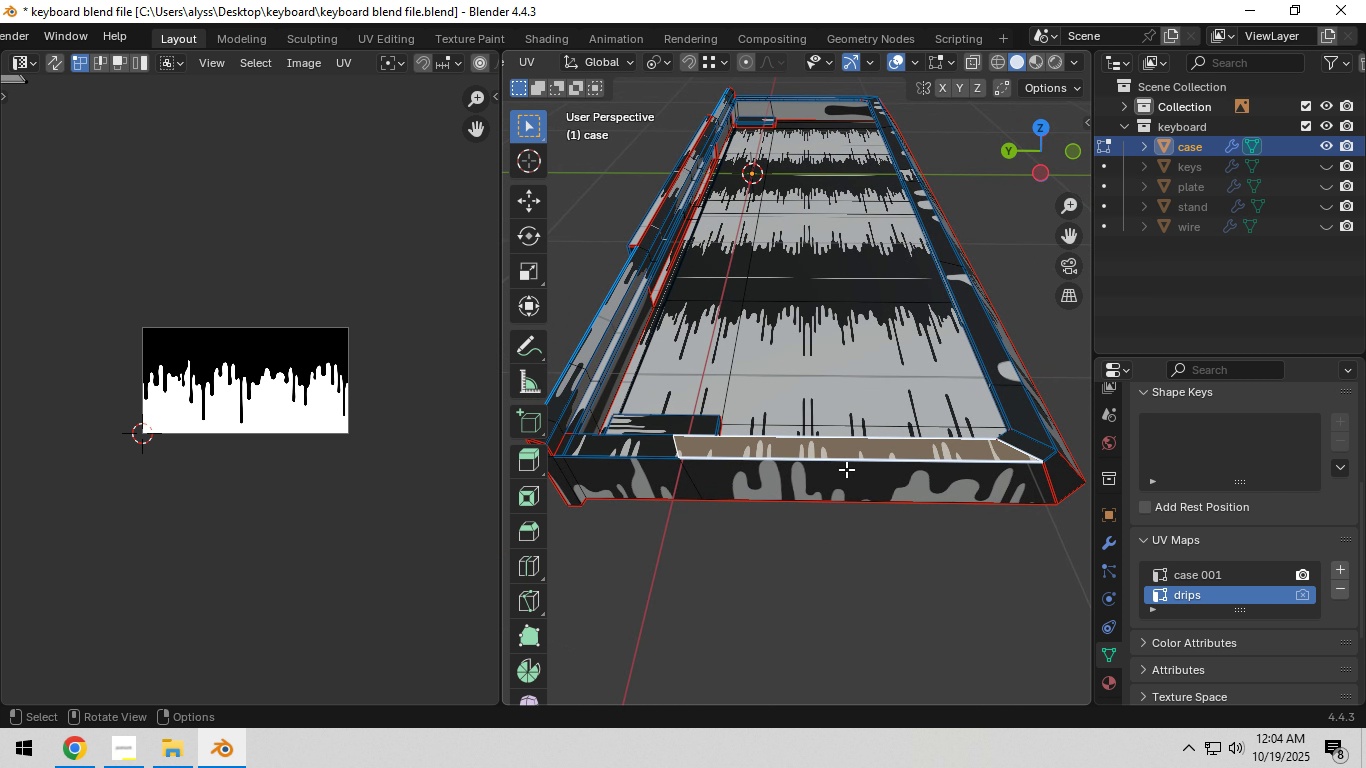 
hold_key(key=ShiftLeft, duration=0.86)
left_click([623, 451])
 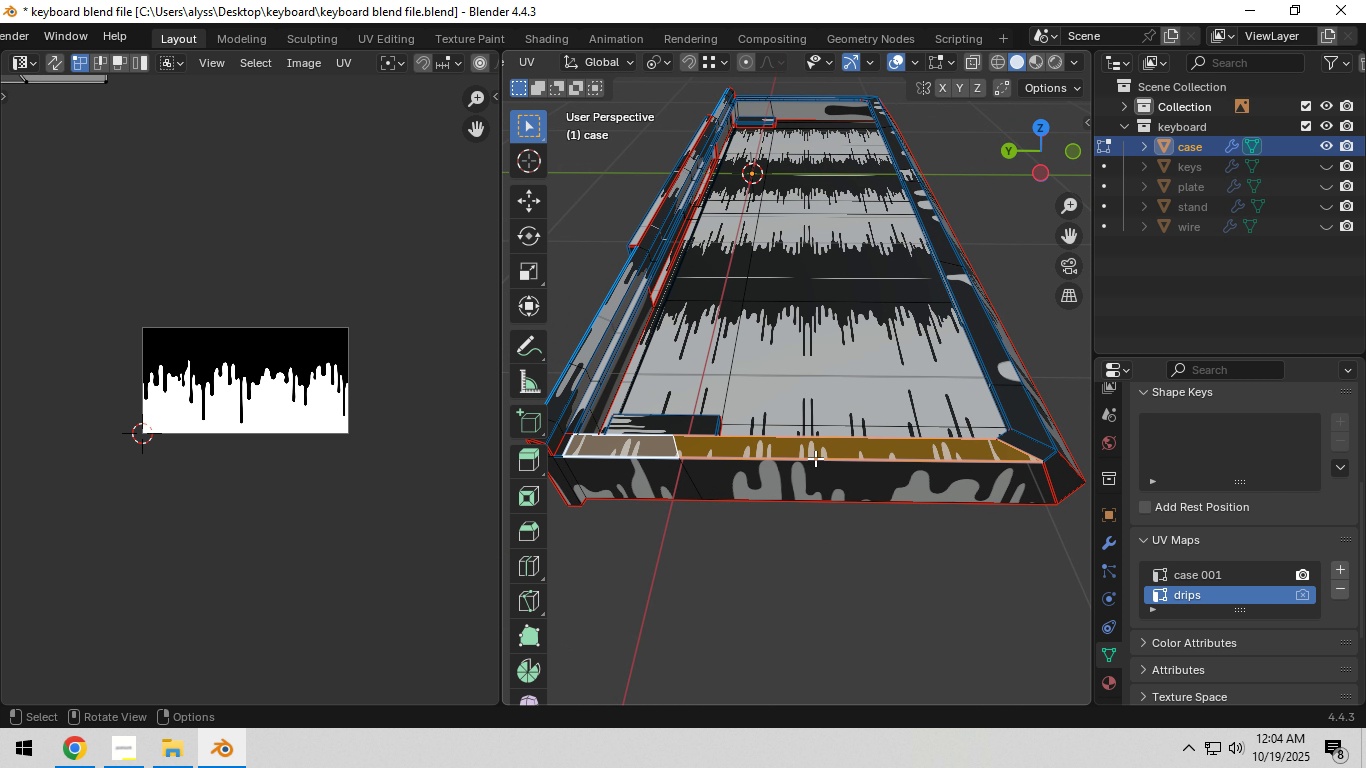 
key(U)
 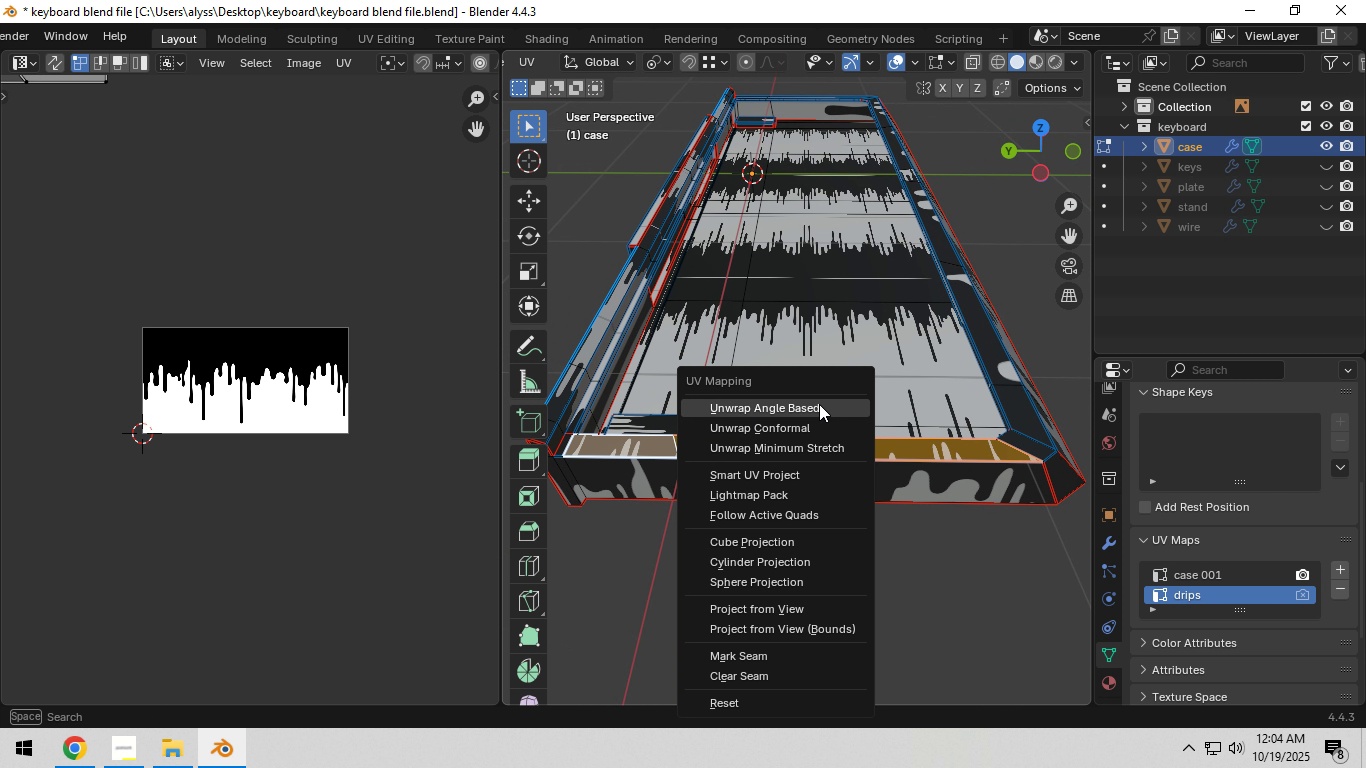 
left_click([819, 404])
 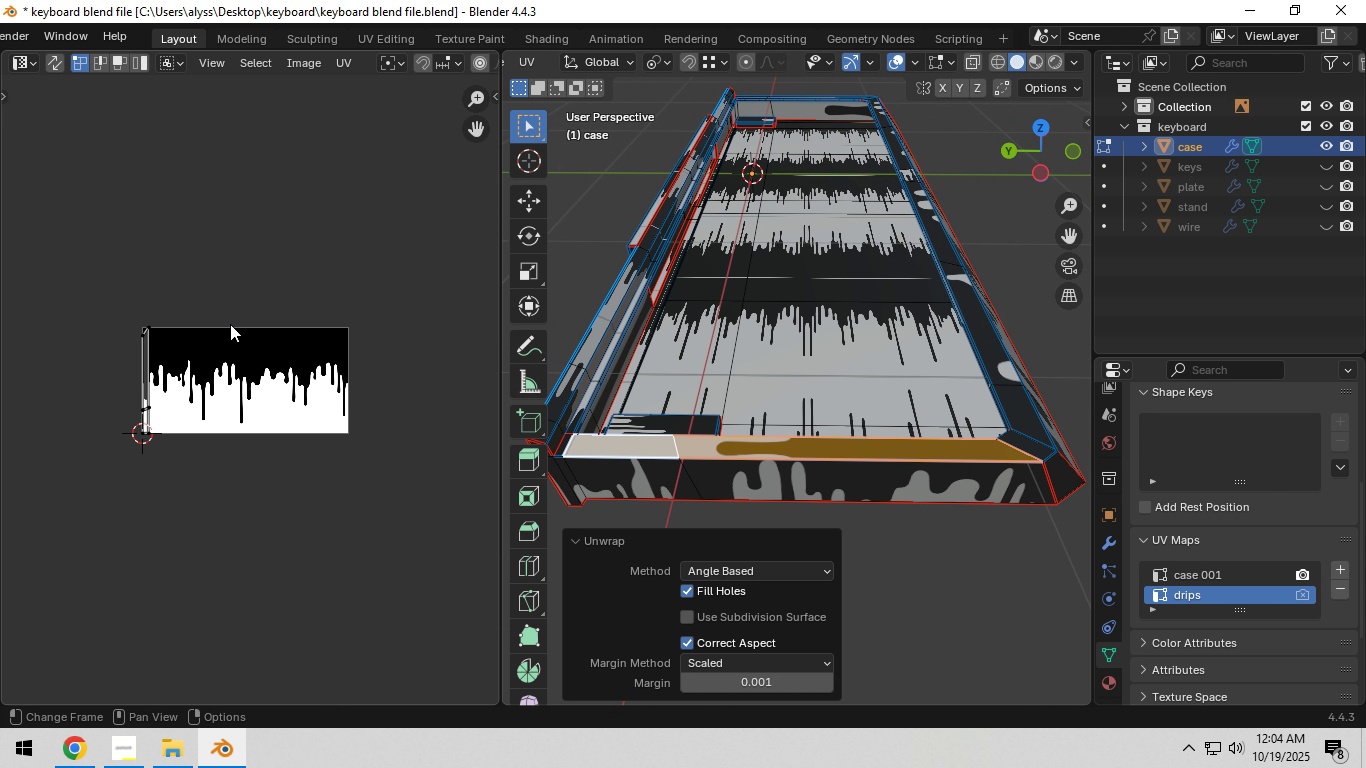 
type(arg)
 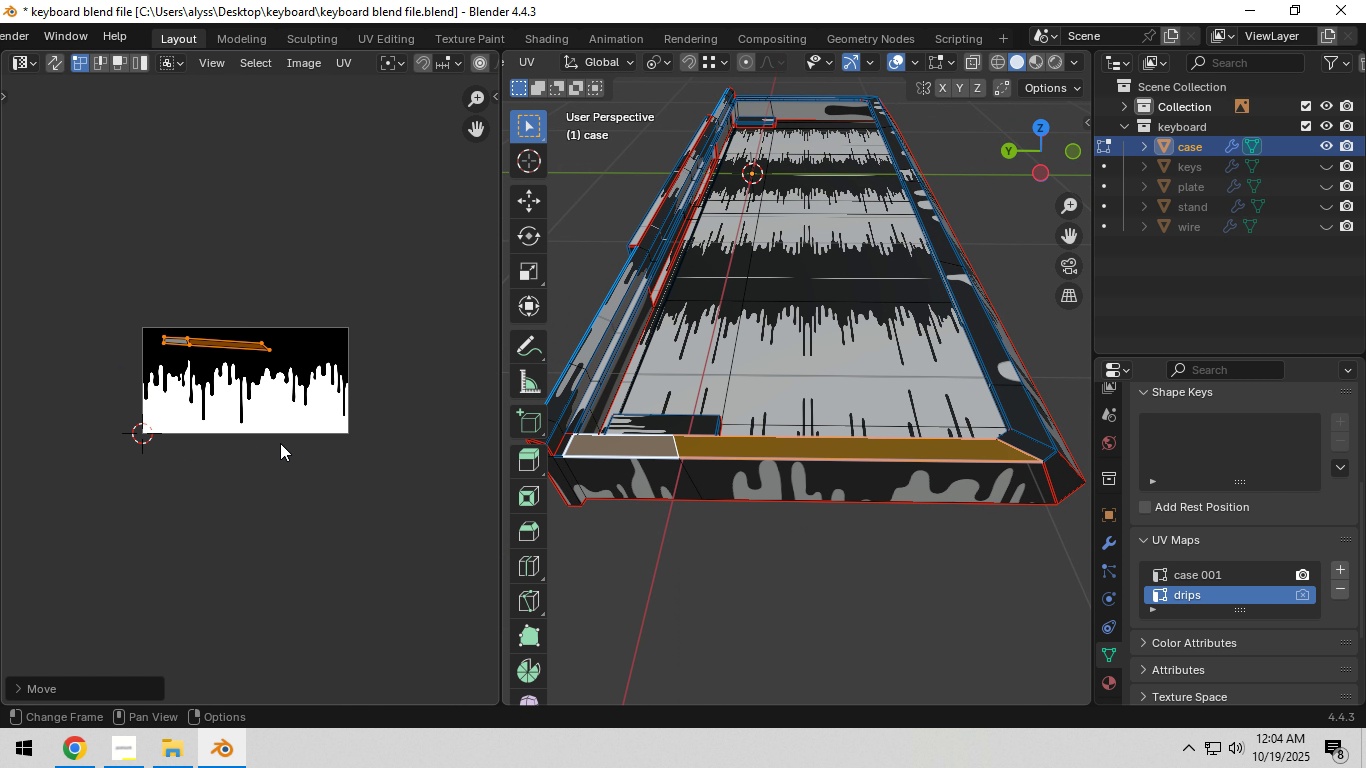 
left_click([280, 443])
 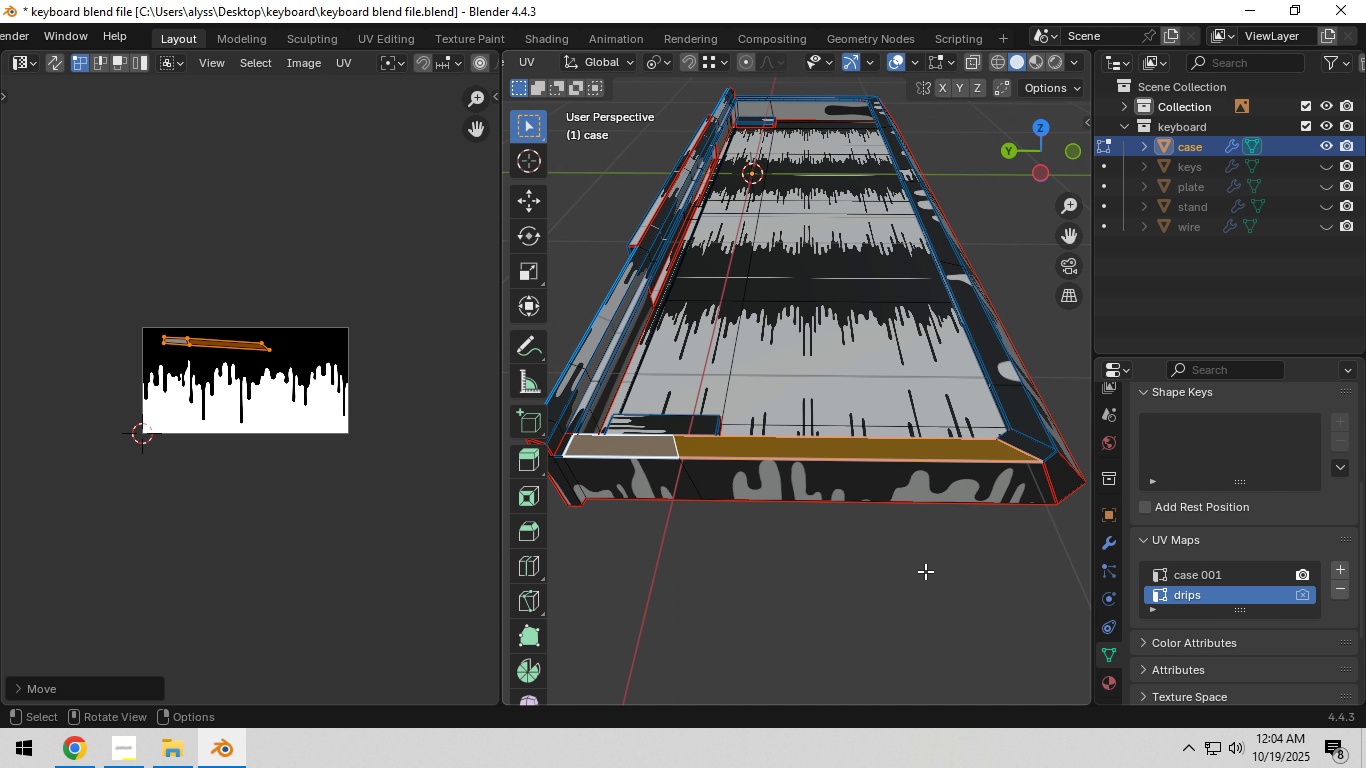 
left_click([926, 574])
 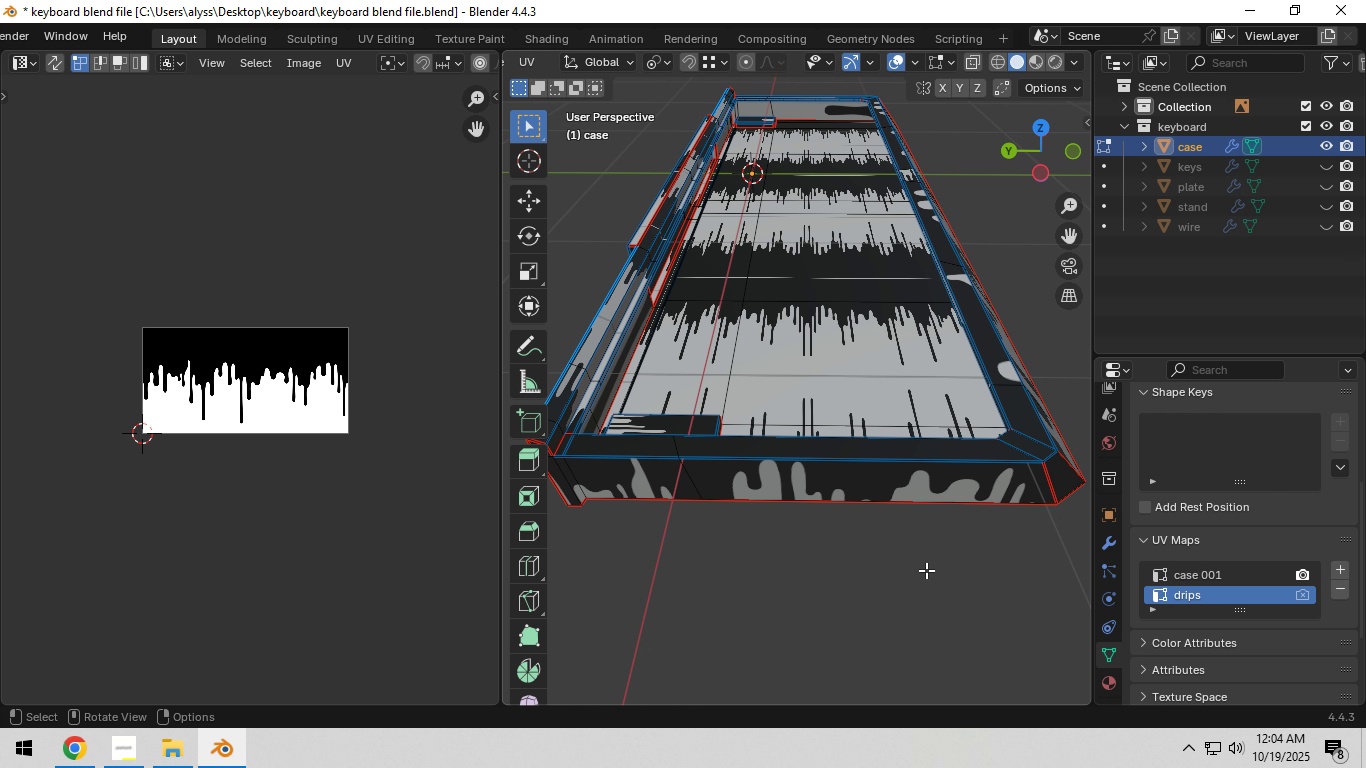 
scroll: coordinate [926, 570], scroll_direction: down, amount: 3.0
 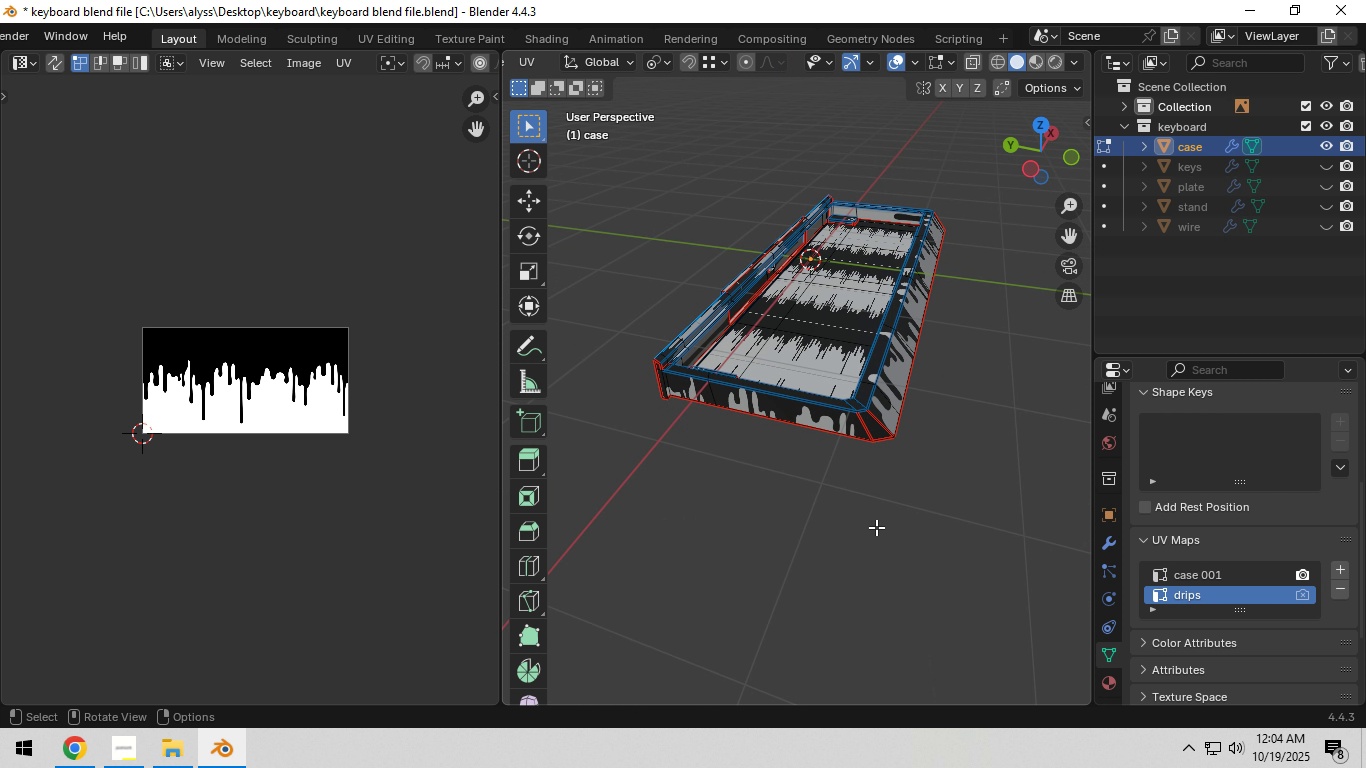 
key(Tab)
 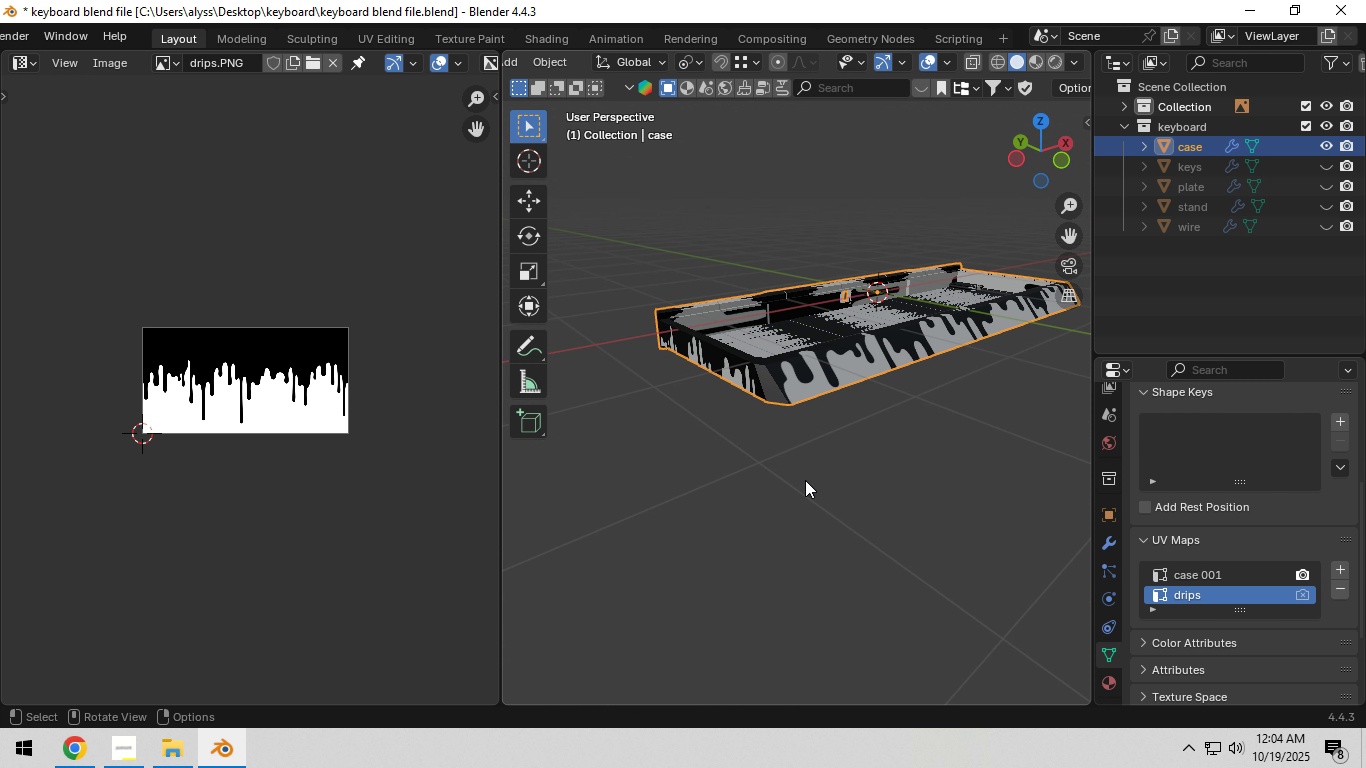 
hold_key(key=ShiftLeft, duration=0.48)
 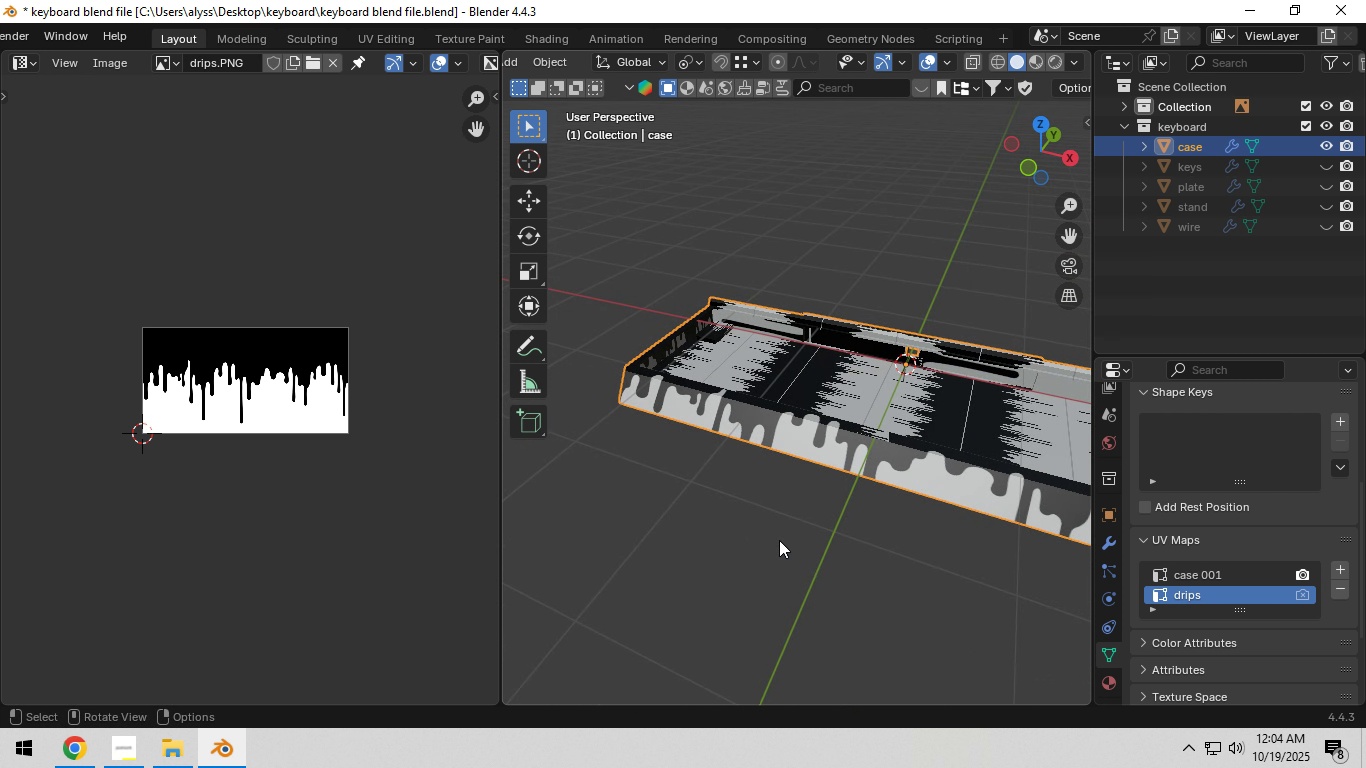 
hold_key(key=ShiftLeft, duration=0.89)
 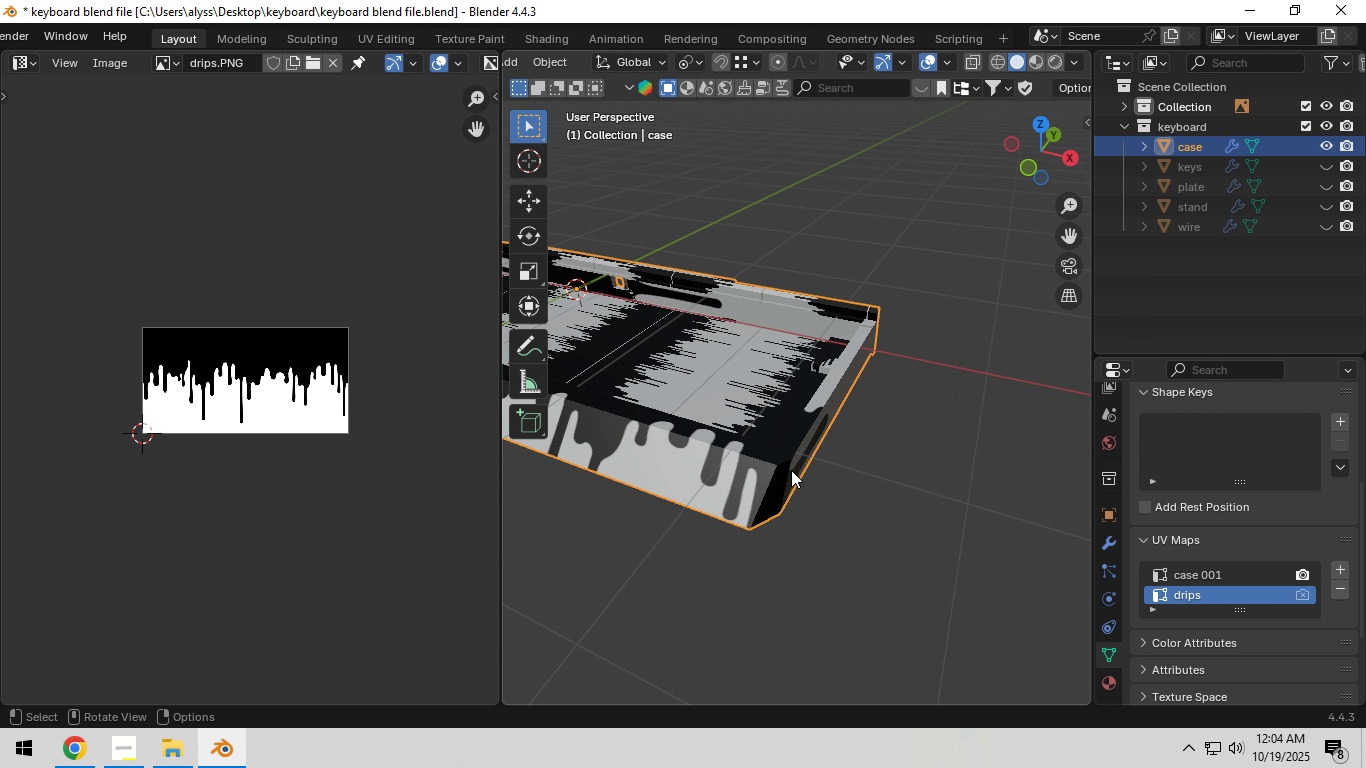 
scroll: coordinate [791, 470], scroll_direction: up, amount: 1.0
 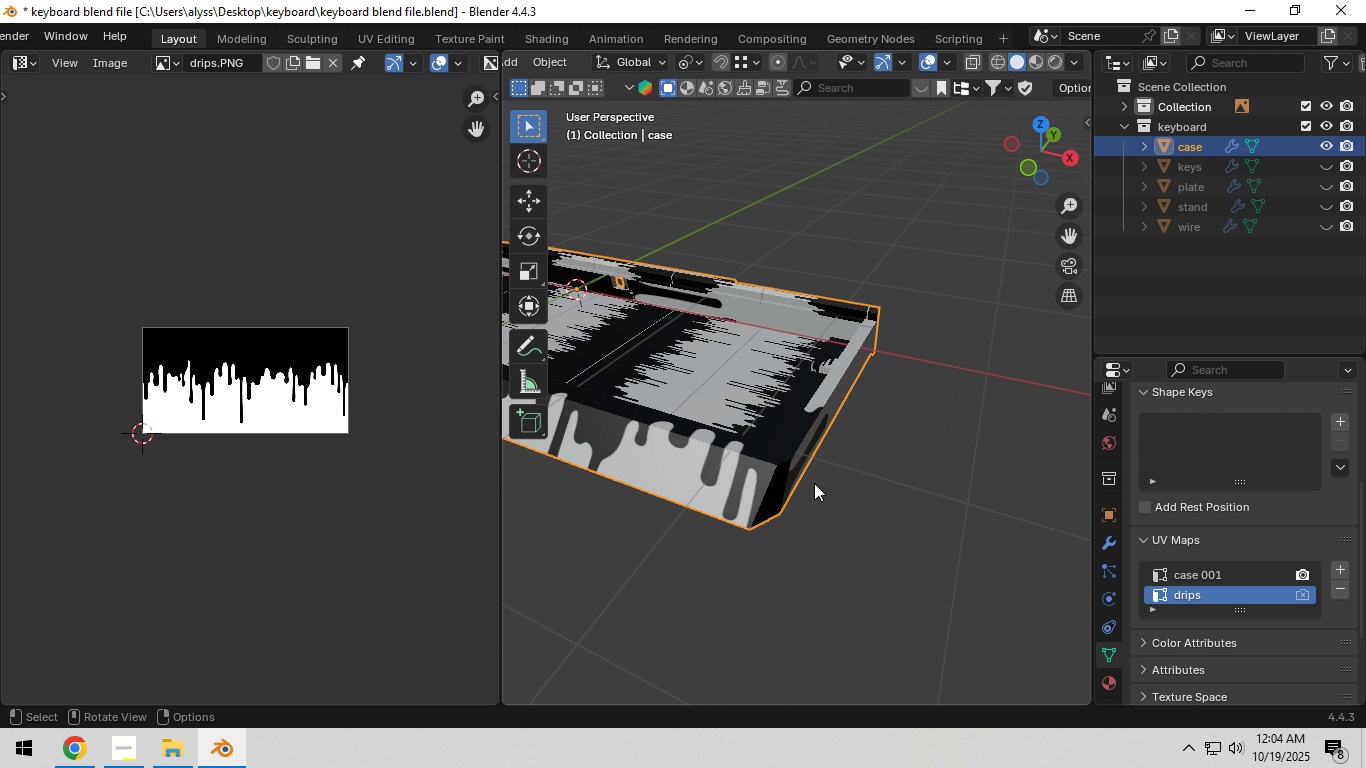 
key(Shift+ShiftLeft)
 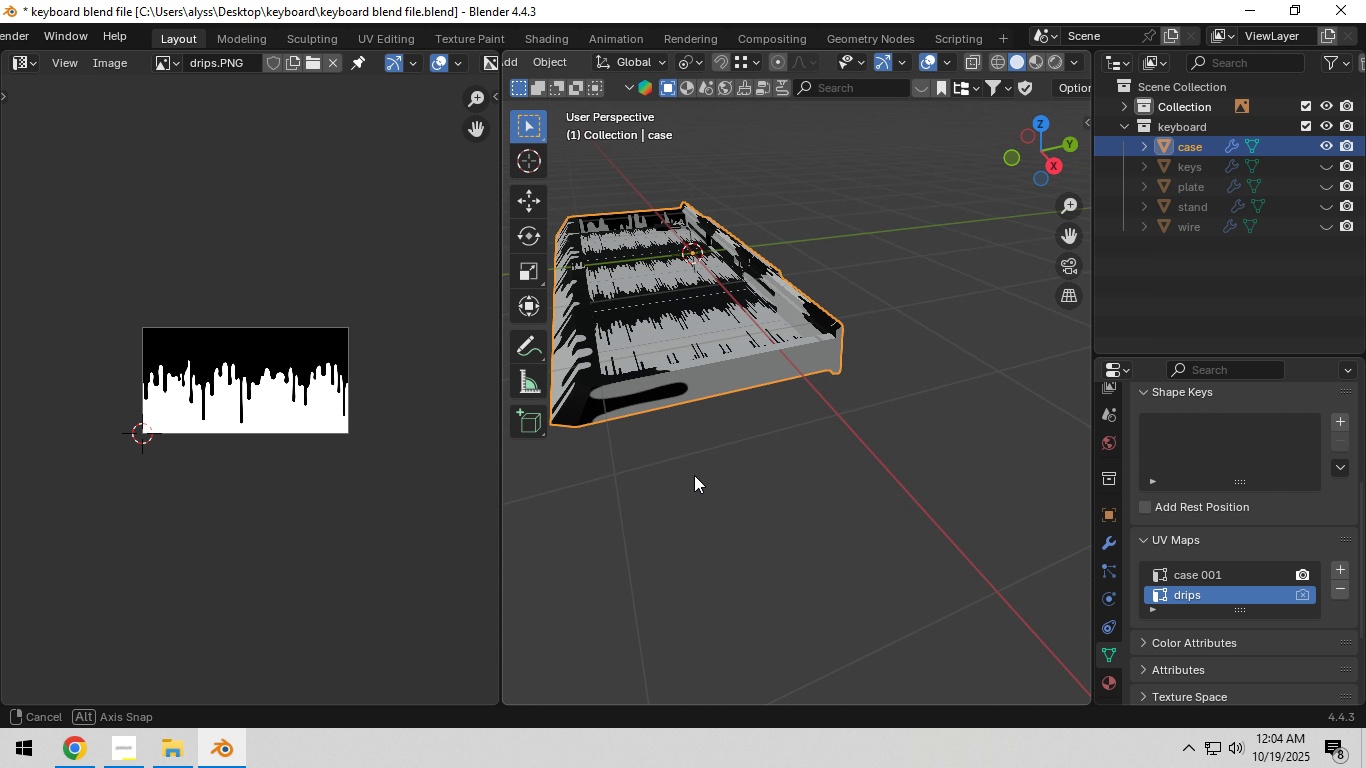 
hold_key(key=ShiftLeft, duration=0.34)
 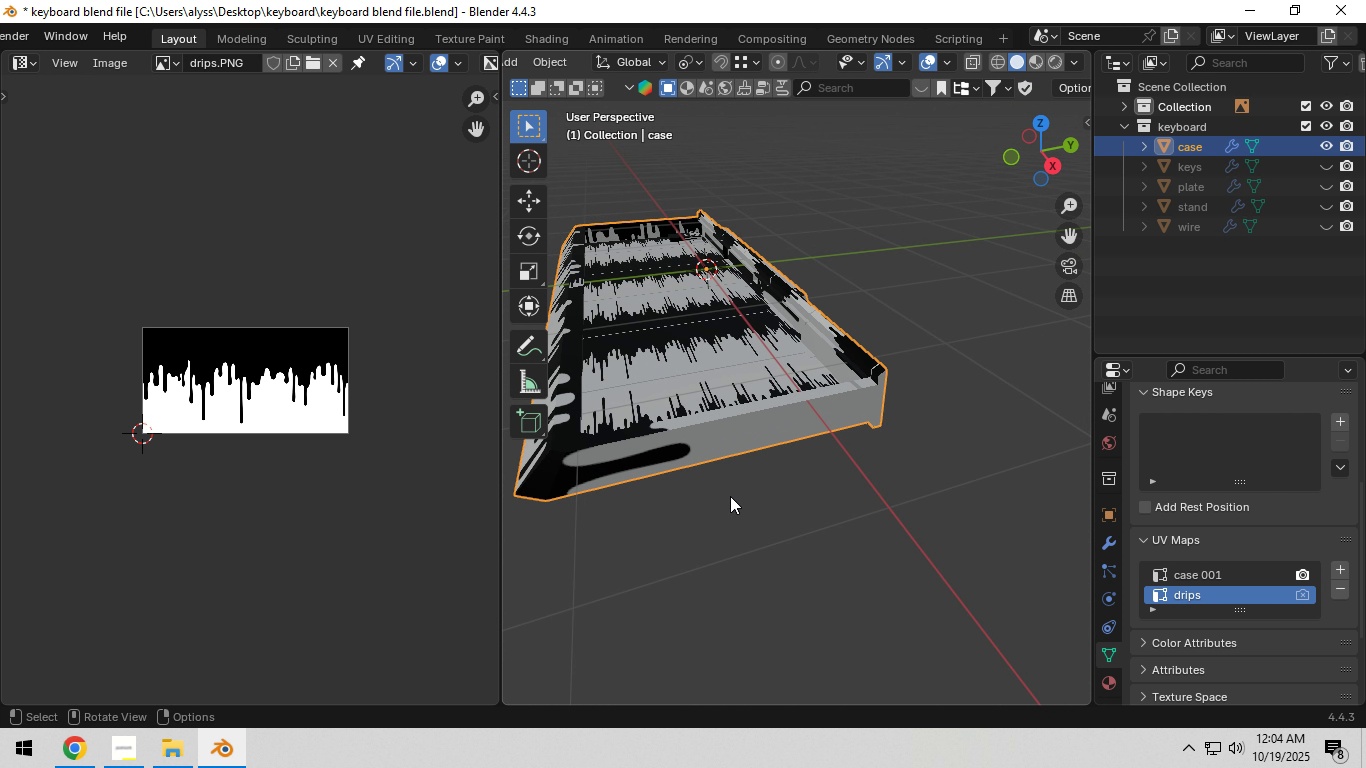 
scroll: coordinate [730, 496], scroll_direction: up, amount: 1.0
 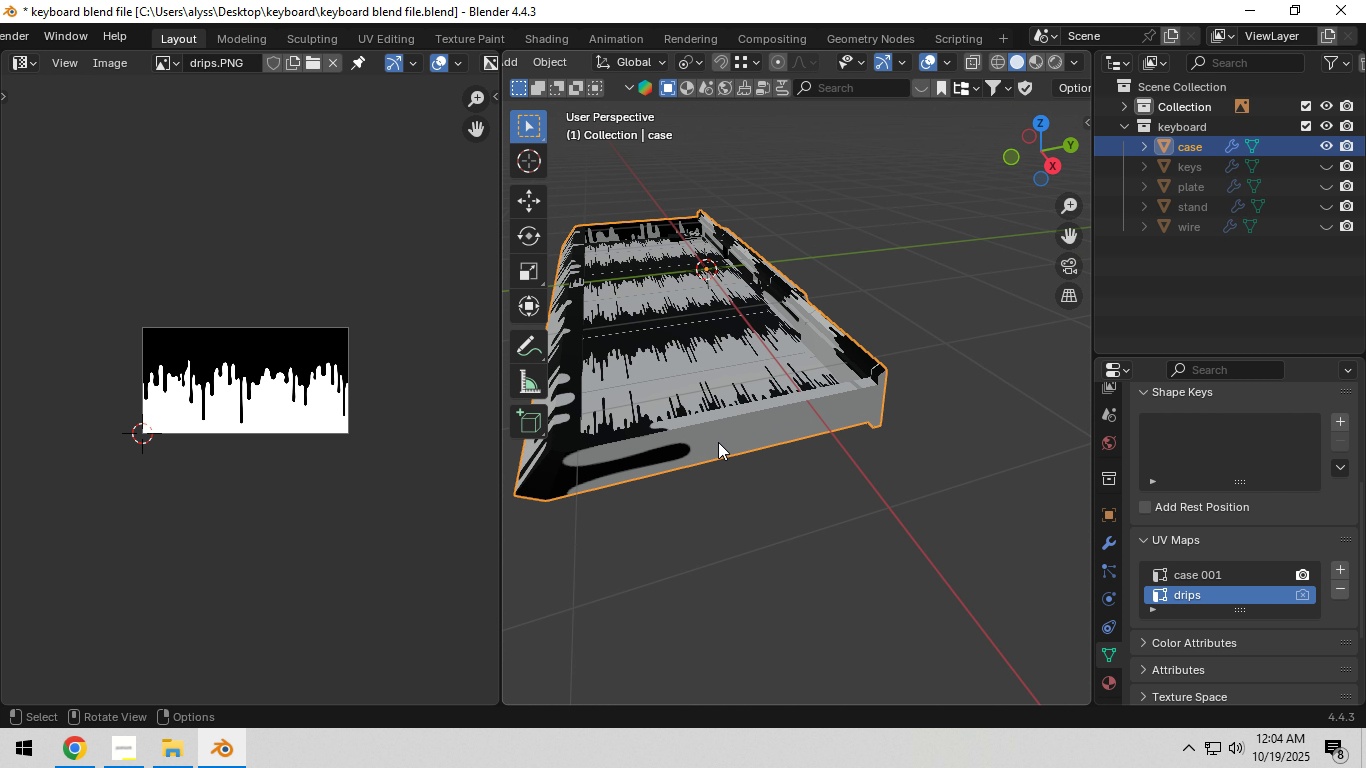 
left_click([718, 442])
 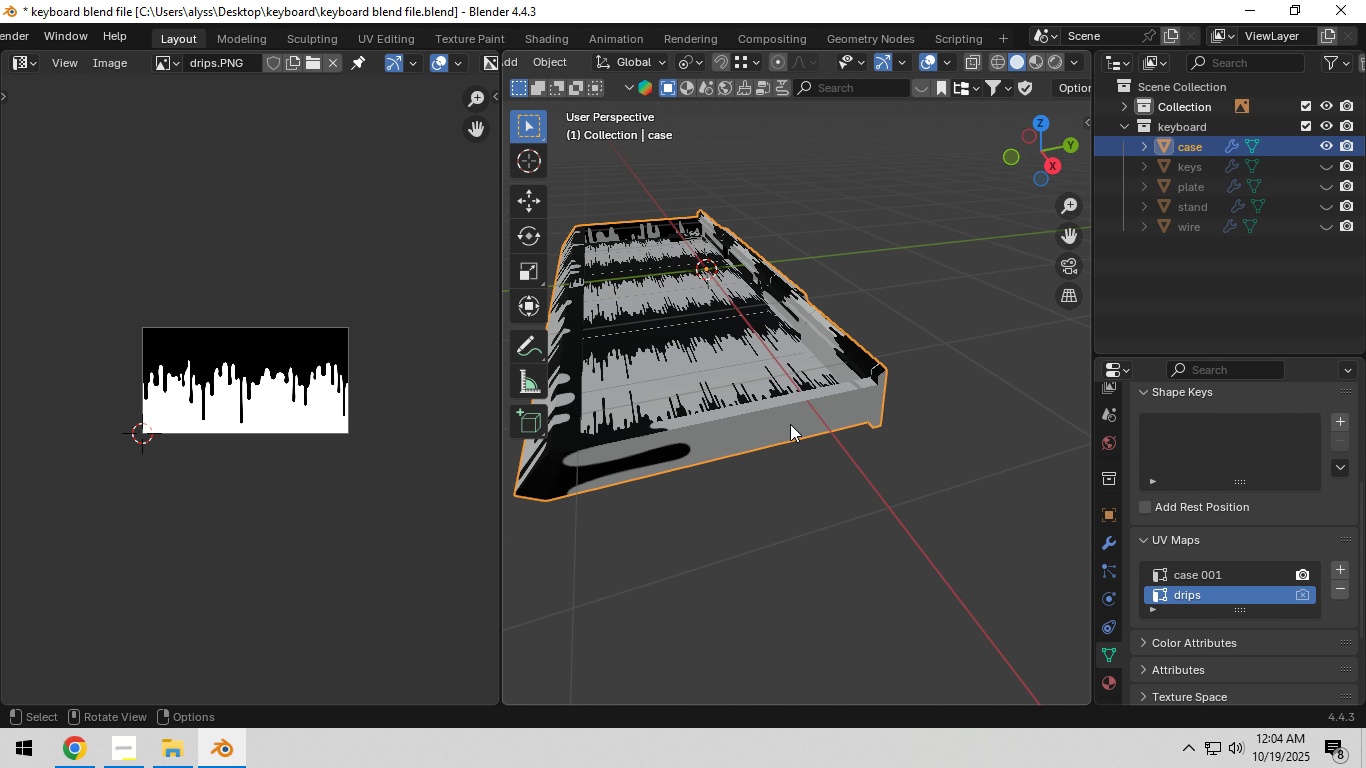 
key(Tab)
 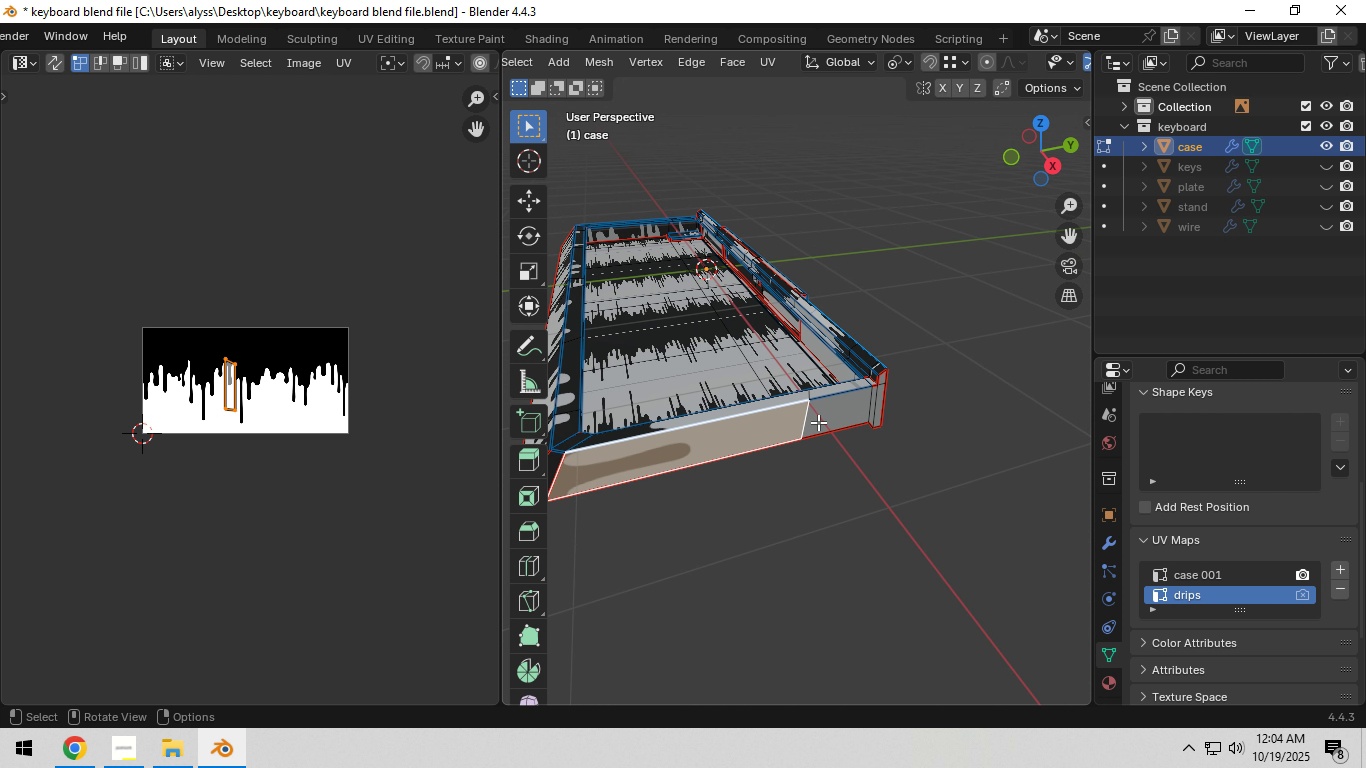 
hold_key(key=ControlLeft, duration=0.7)
left_click([879, 410])
 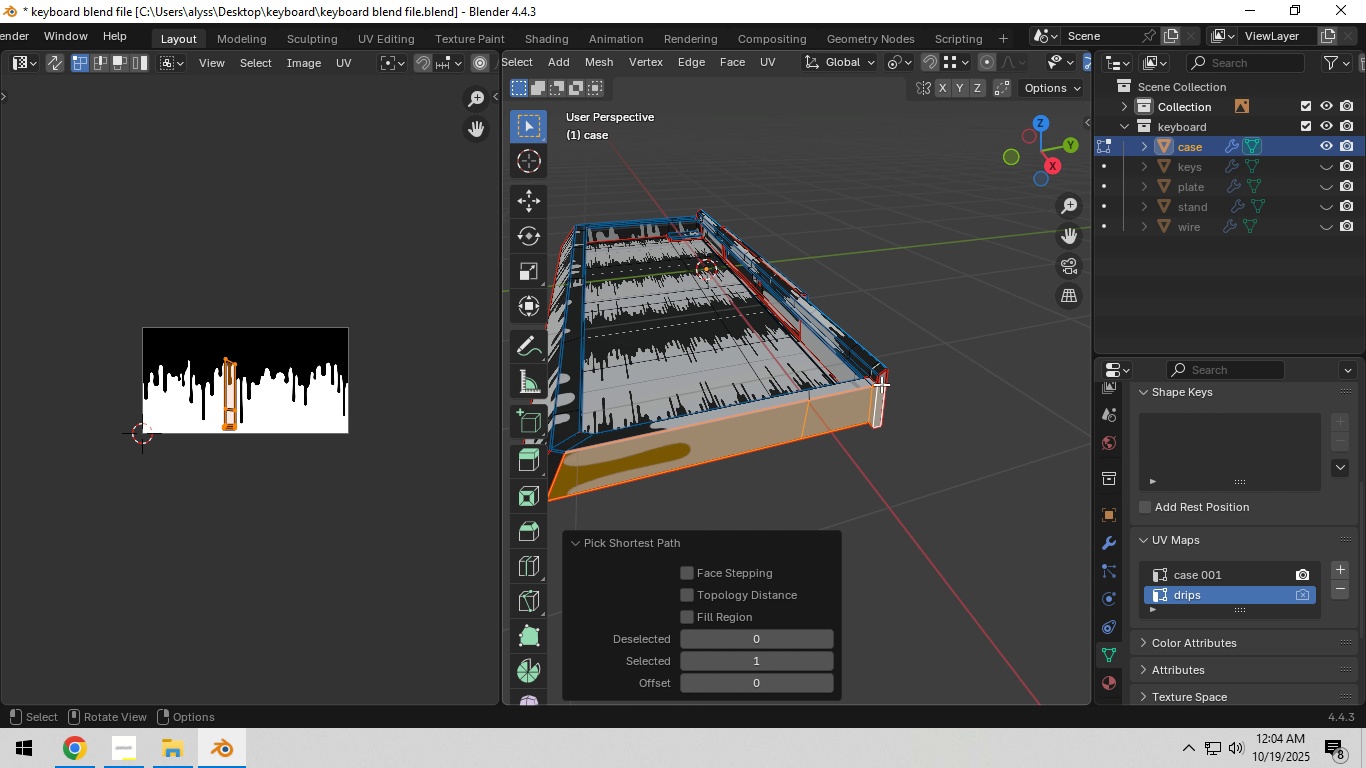 
hold_key(key=ShiftLeft, duration=1.15)
left_click([882, 377])
 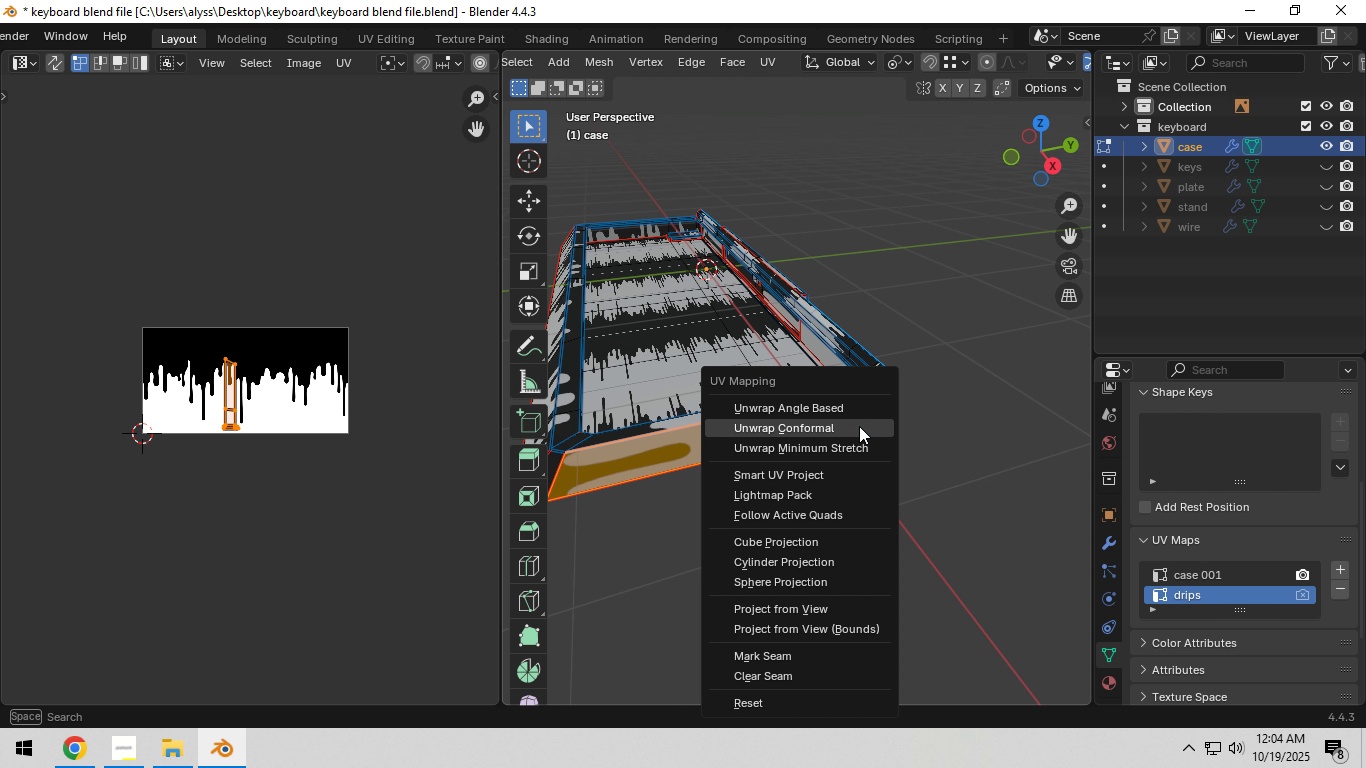 
key(U)
 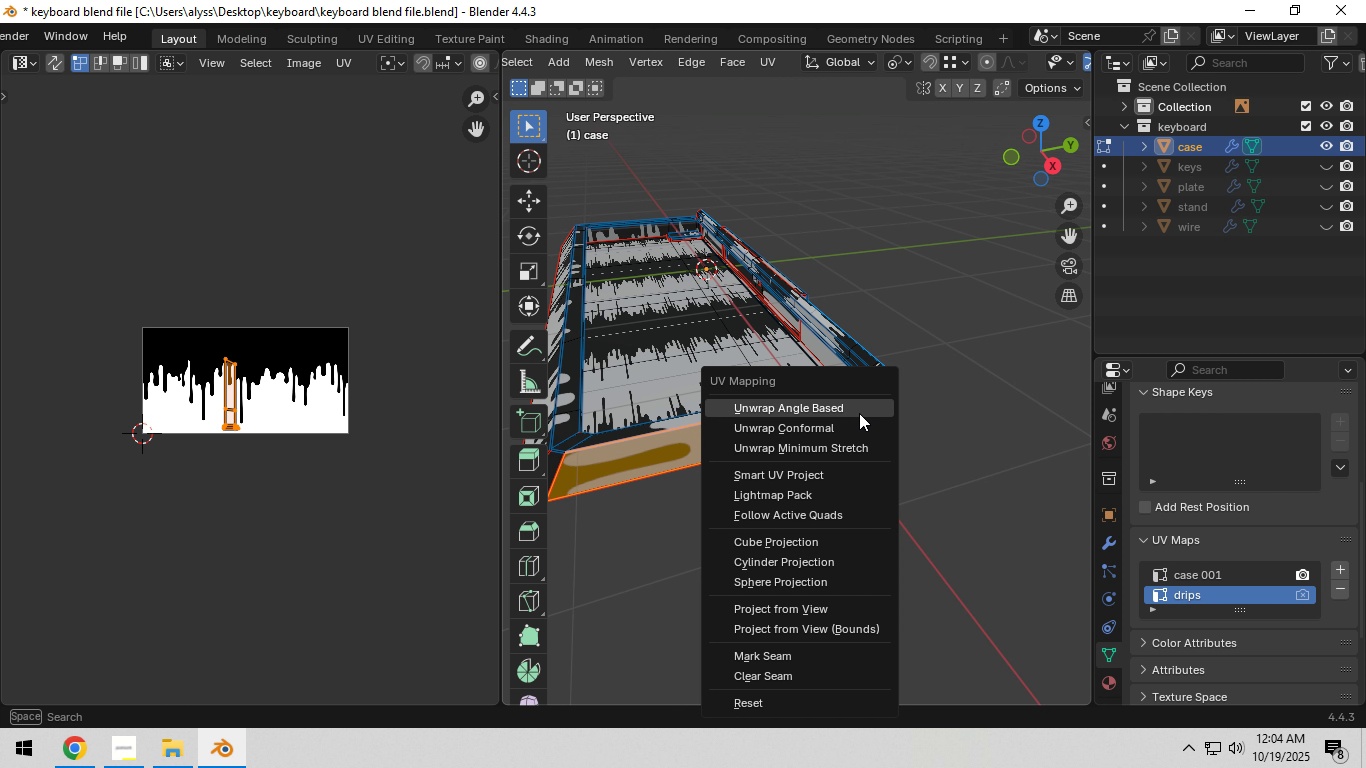 
left_click([859, 413])
 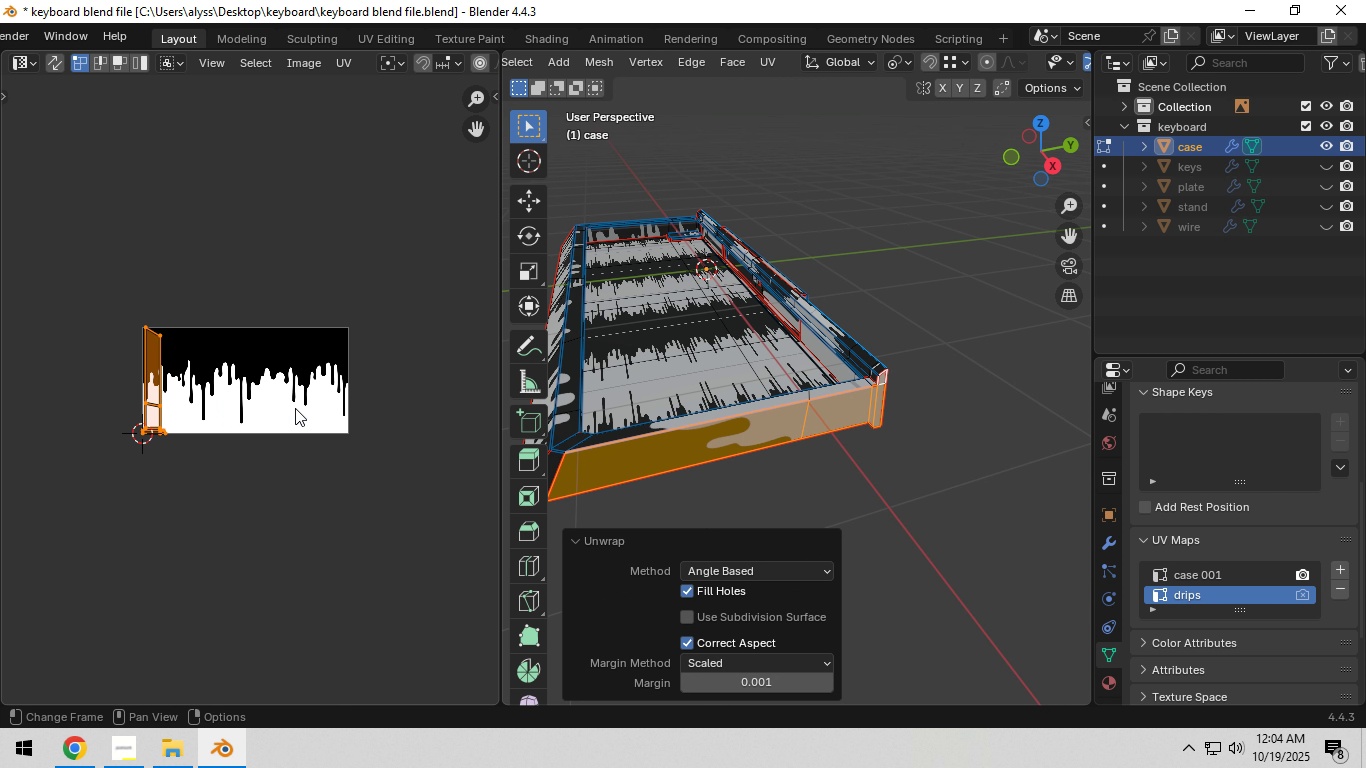 
key(R)
 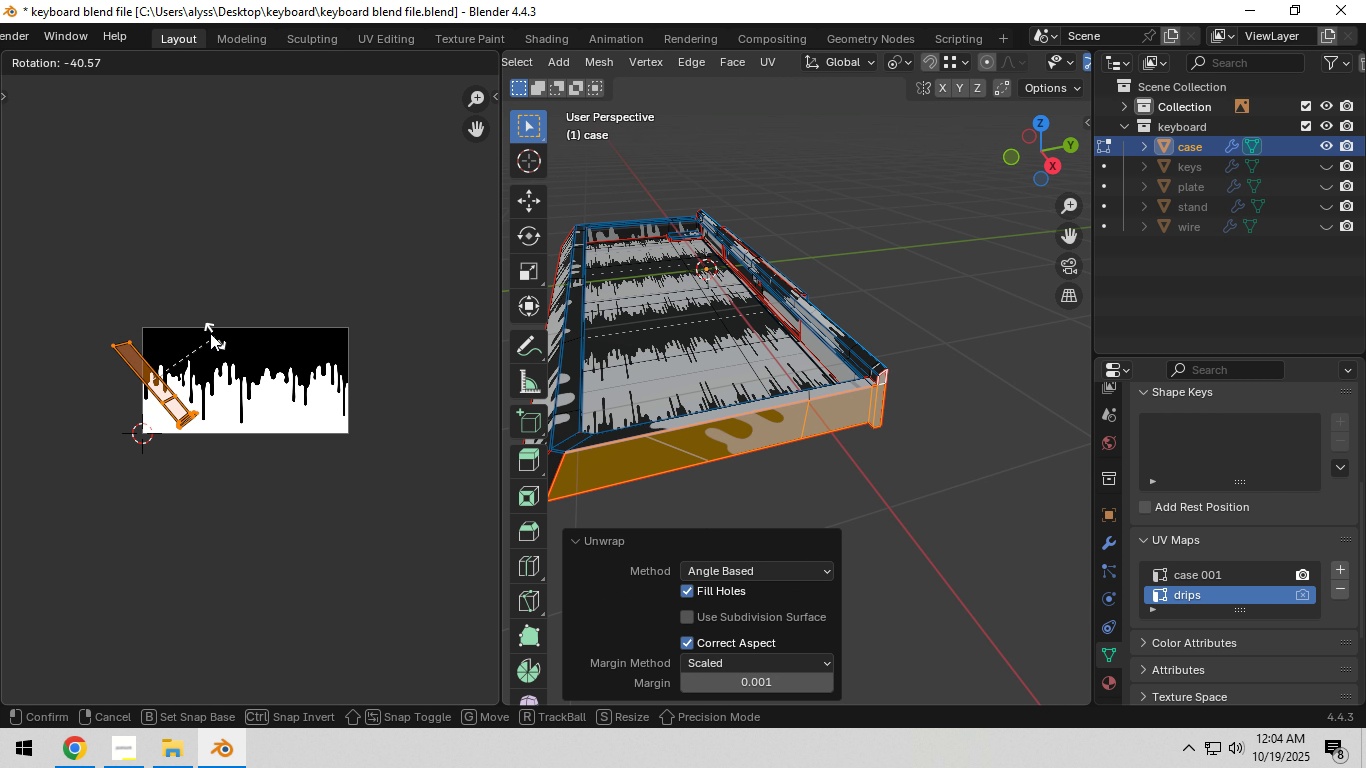 
hold_key(key=ControlLeft, duration=0.88)
left_click([162, 305])
 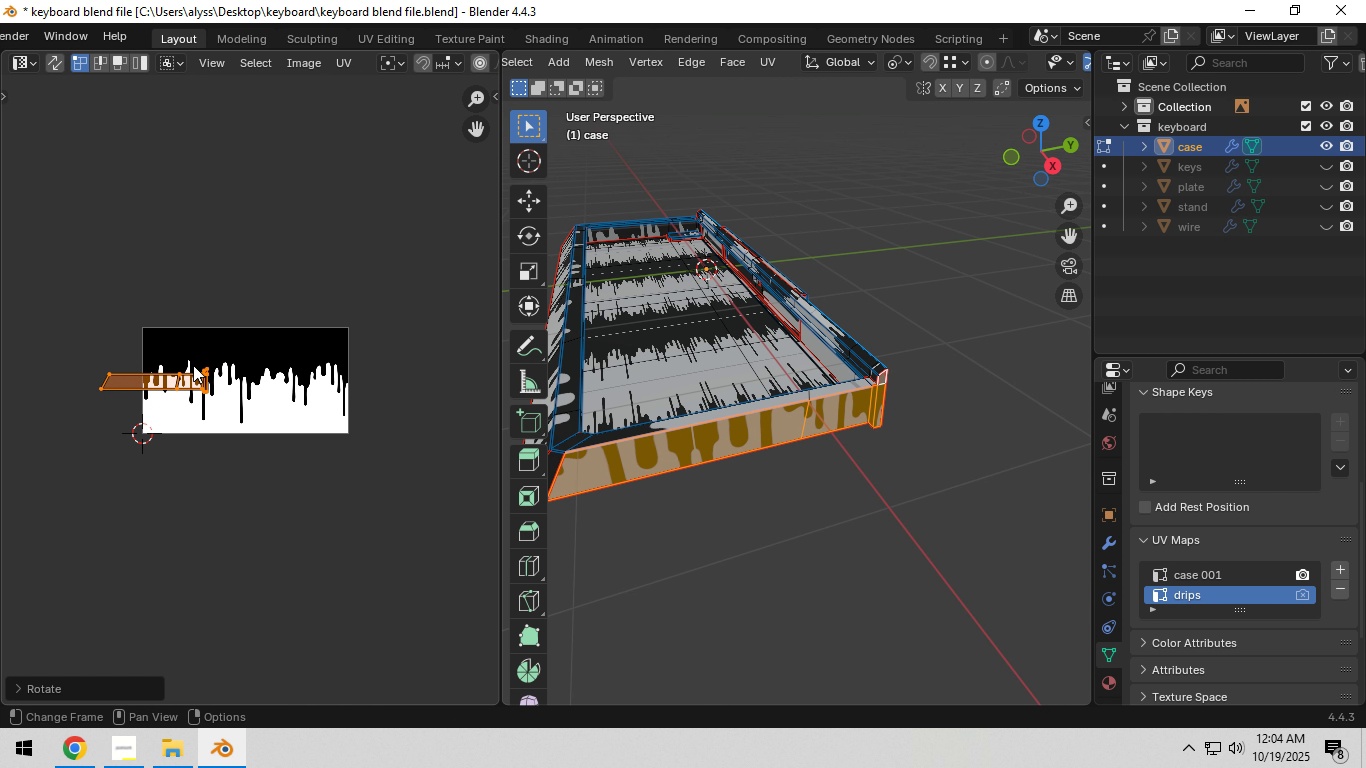 
key(G)
 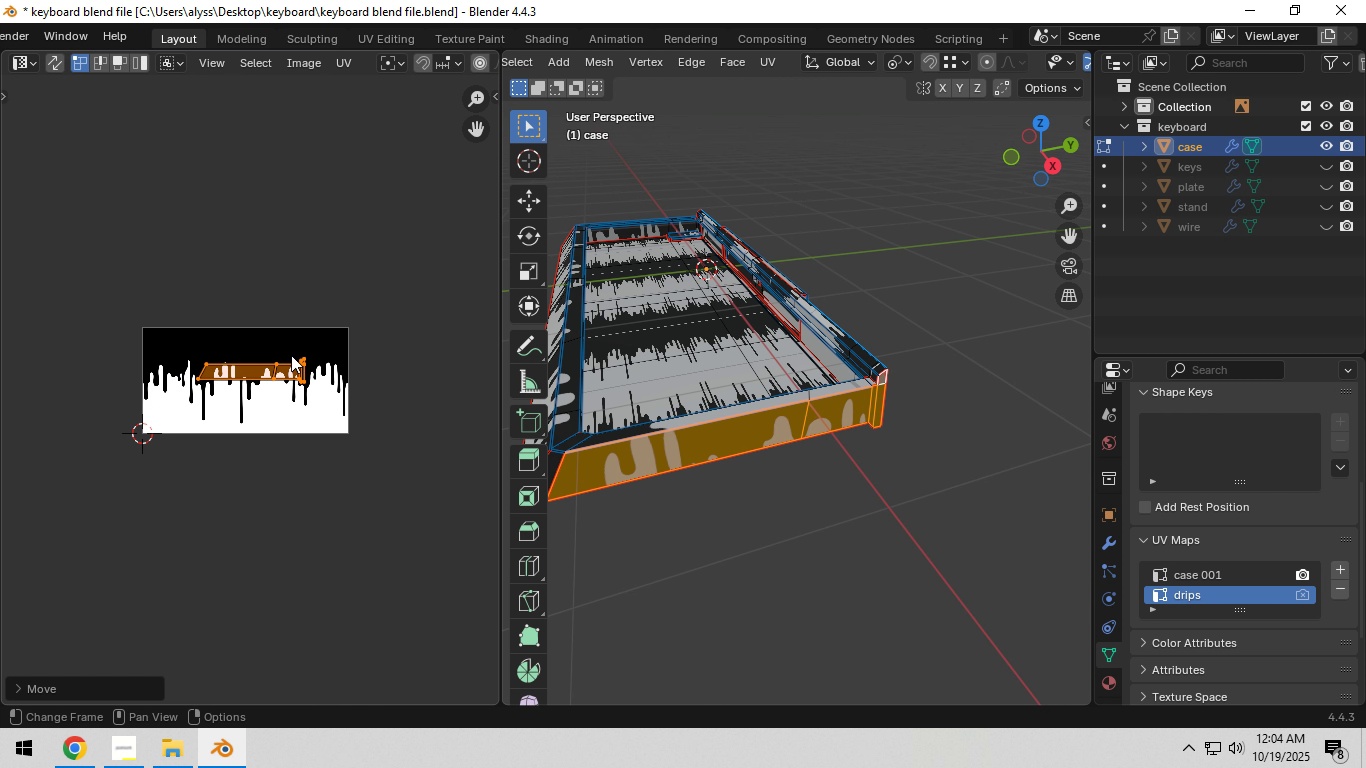 
left_click([291, 355])
 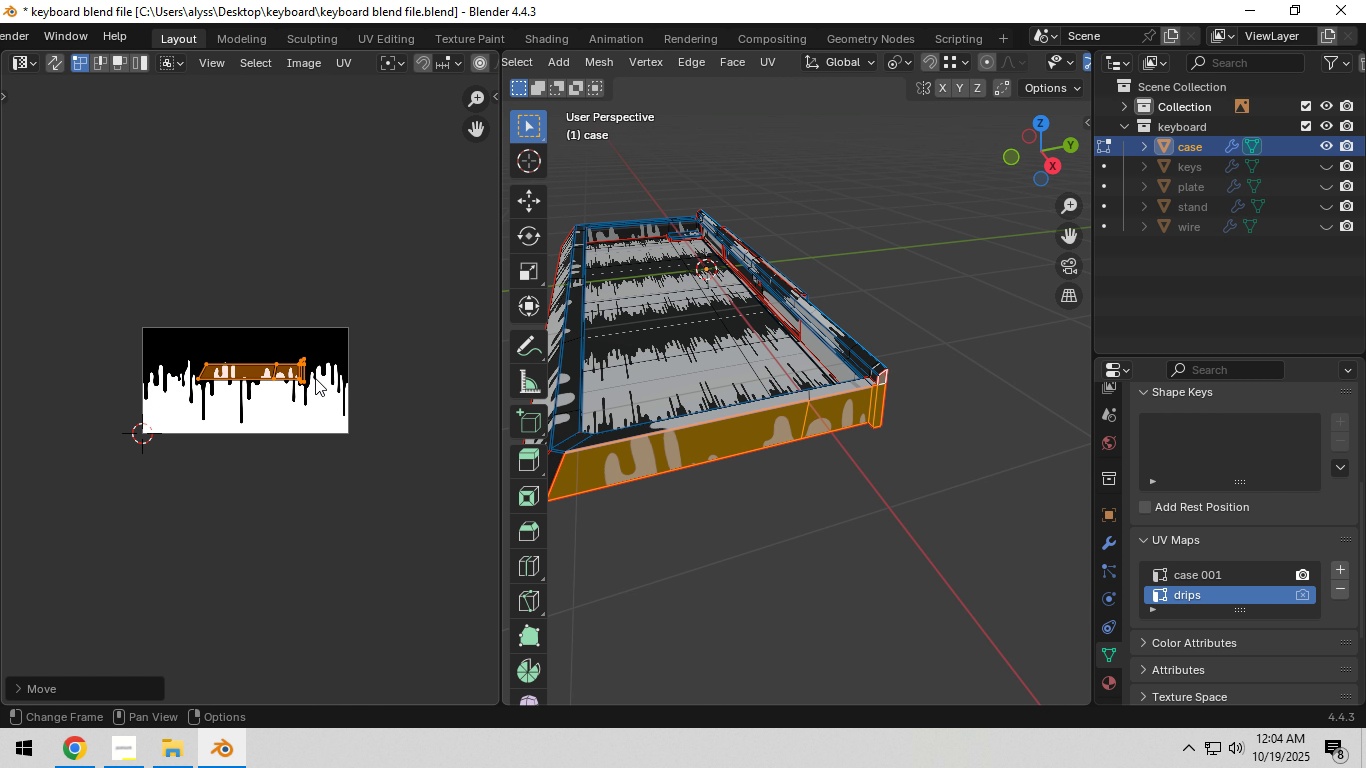 
scroll: coordinate [315, 380], scroll_direction: up, amount: 3.0
 